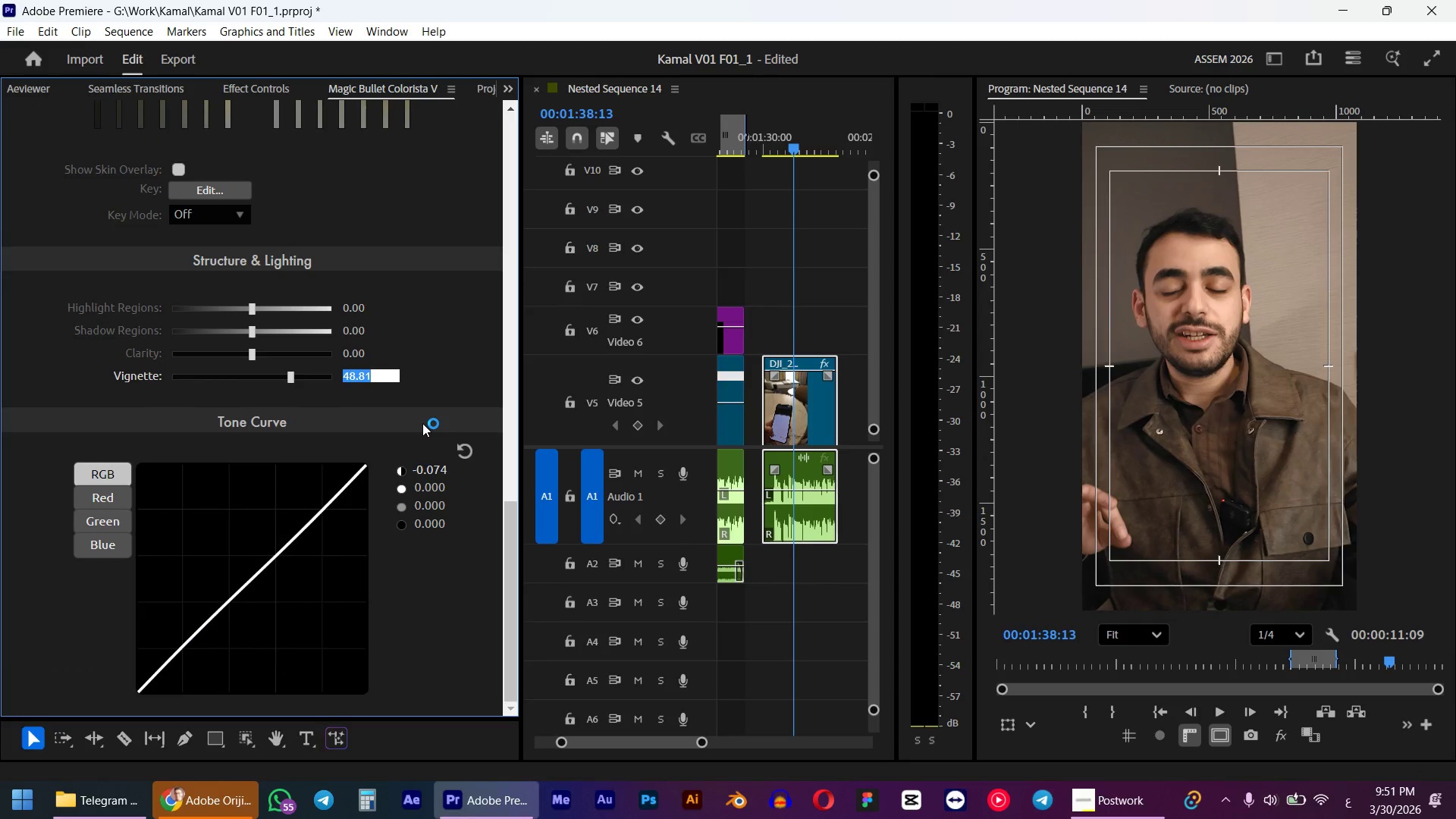 
key(Numpad4)
 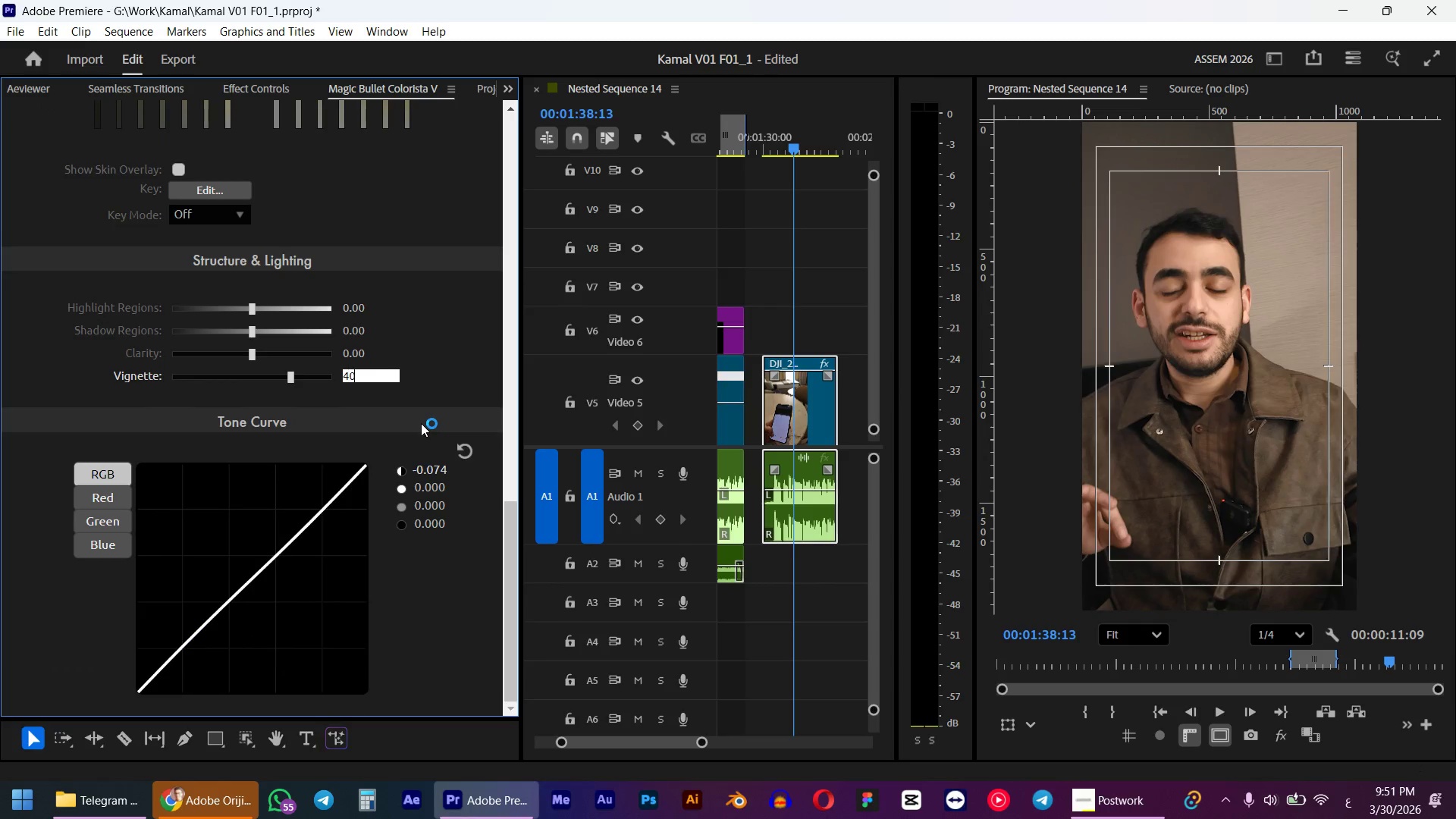 
key(Numpad0)
 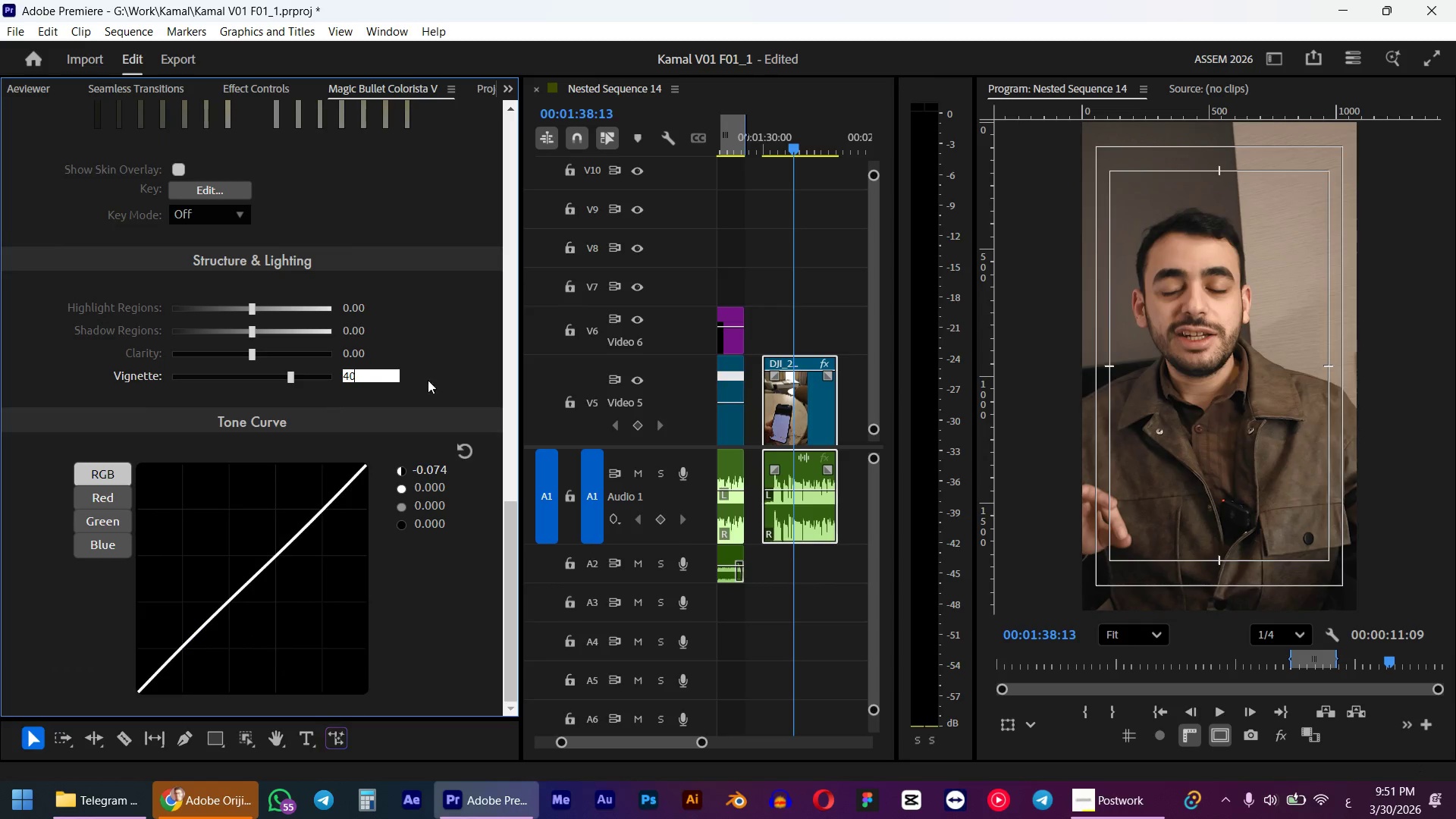 
left_click([456, 376])
 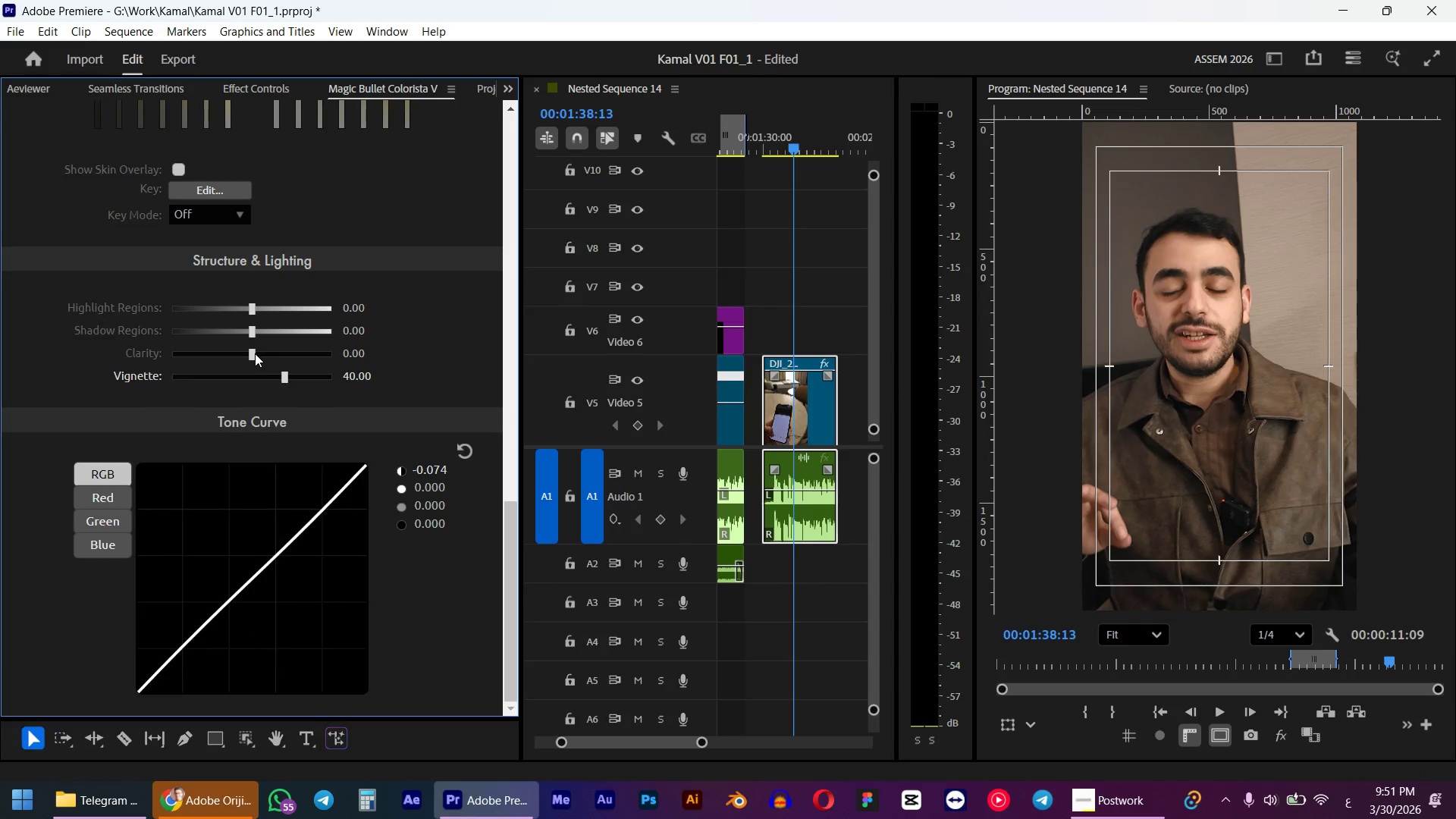 
left_click_drag(start_coordinate=[255, 353], to_coordinate=[264, 353])
 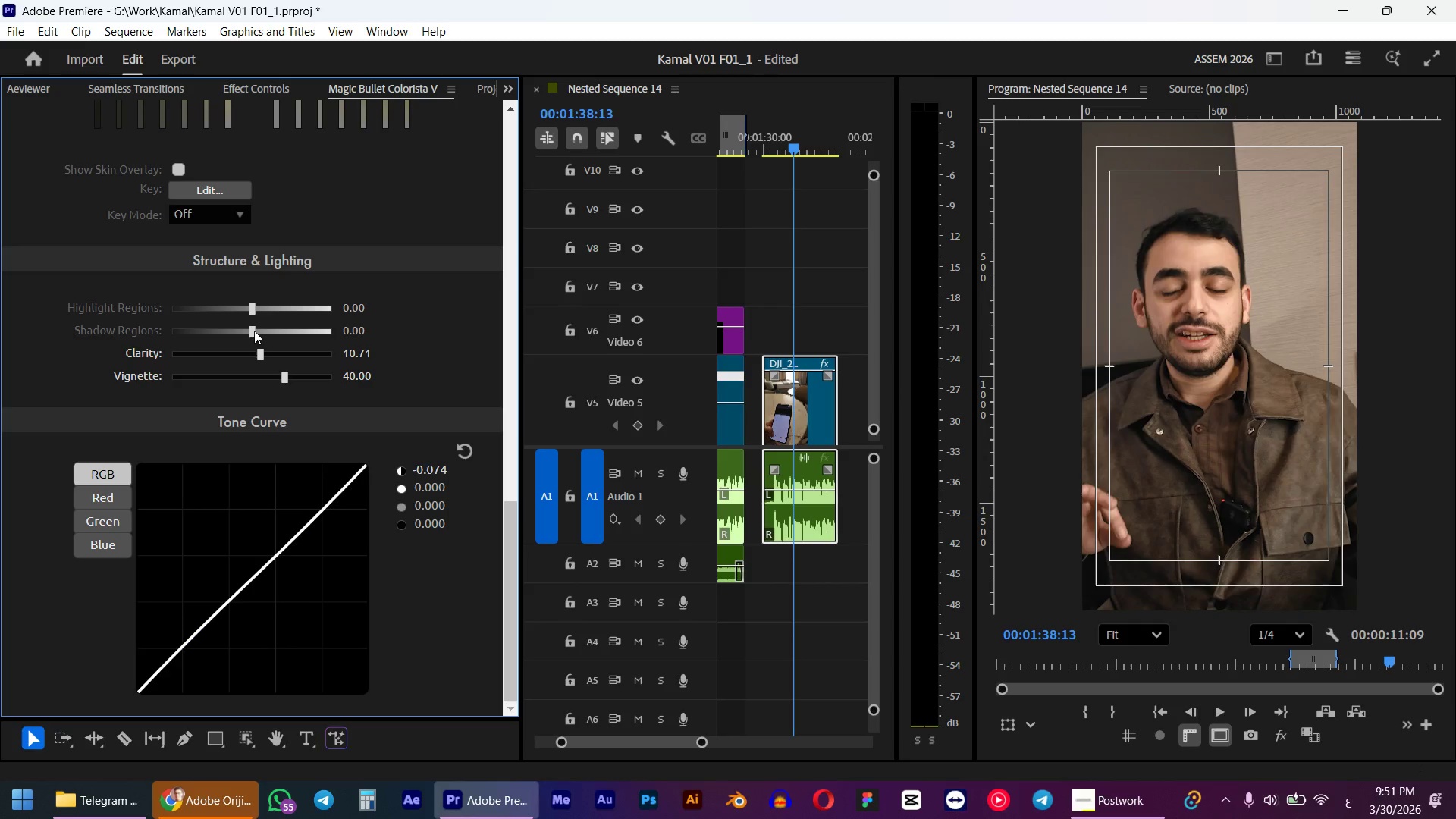 
left_click_drag(start_coordinate=[254, 331], to_coordinate=[227, 333])
 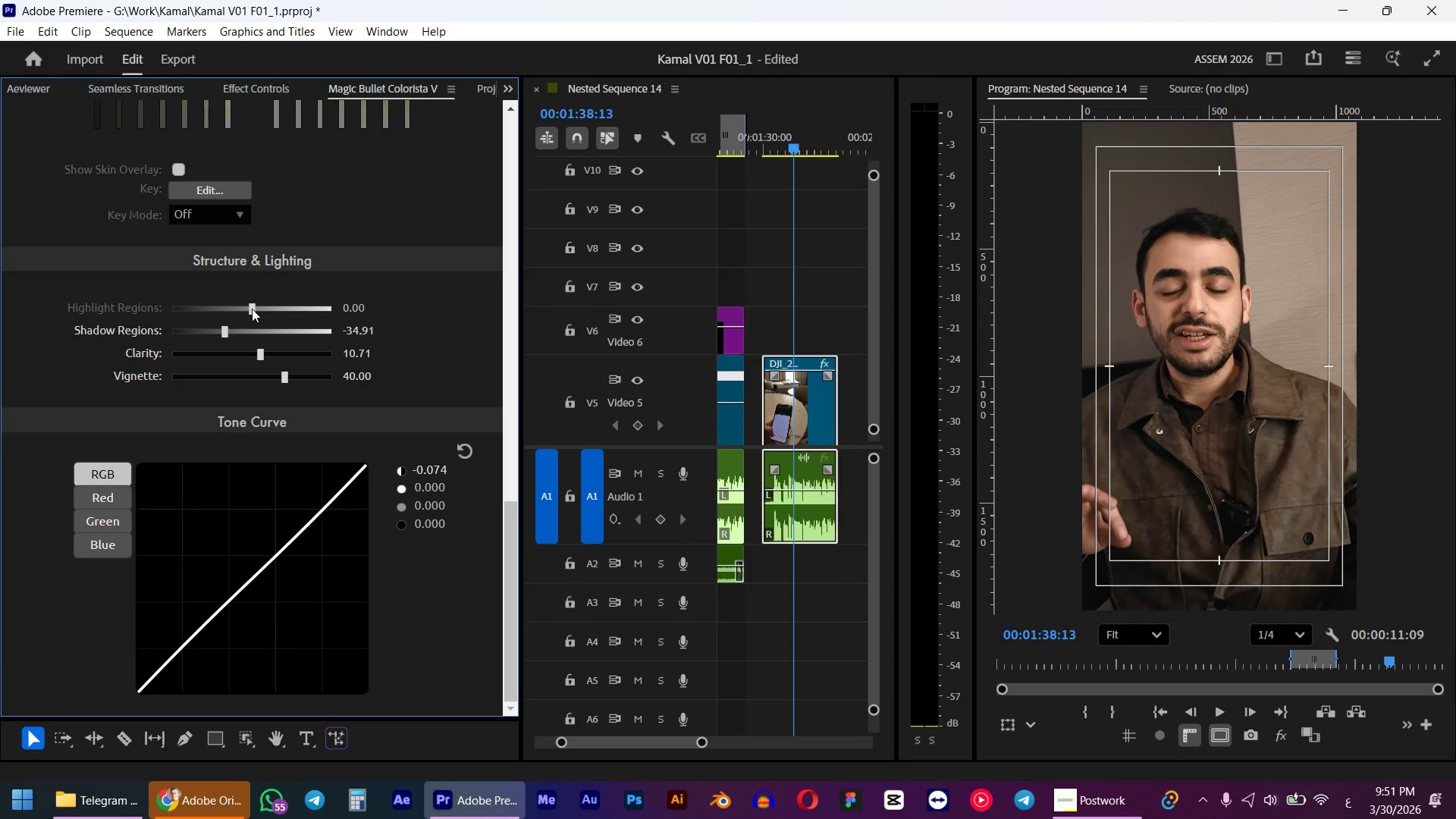 
left_click_drag(start_coordinate=[252, 309], to_coordinate=[275, 306])
 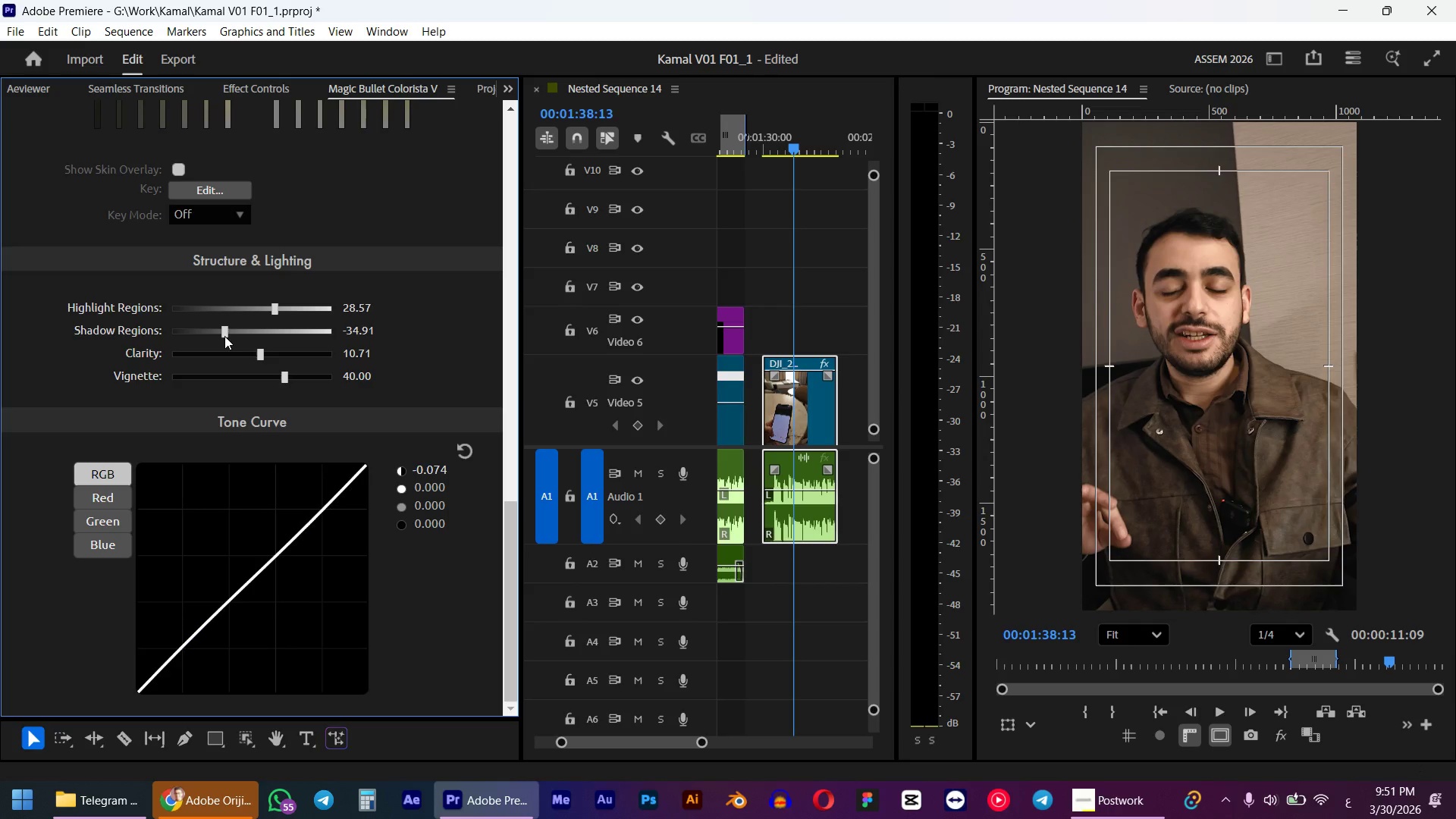 
double_click([224, 336])
 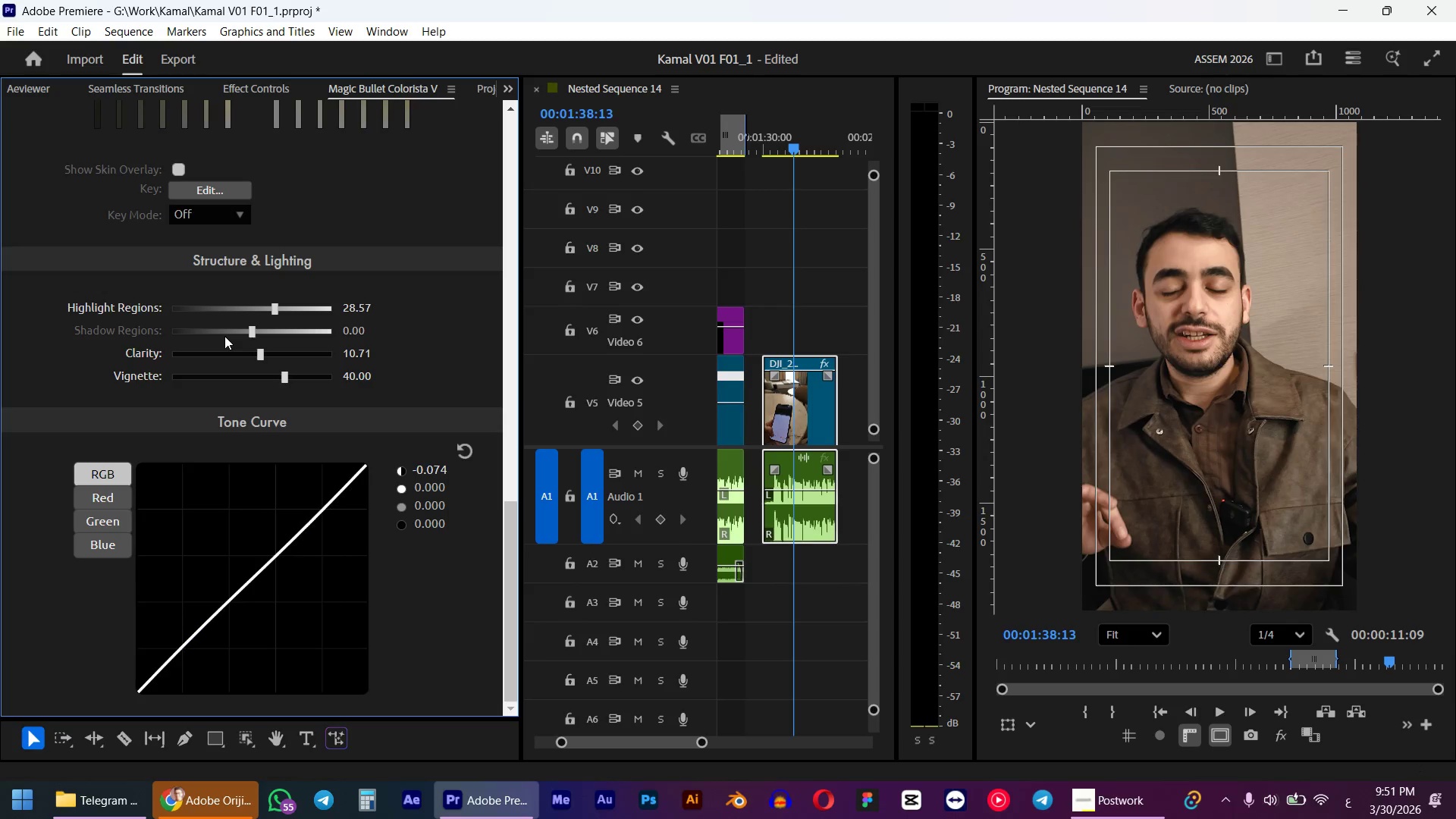 
left_click([224, 336])
 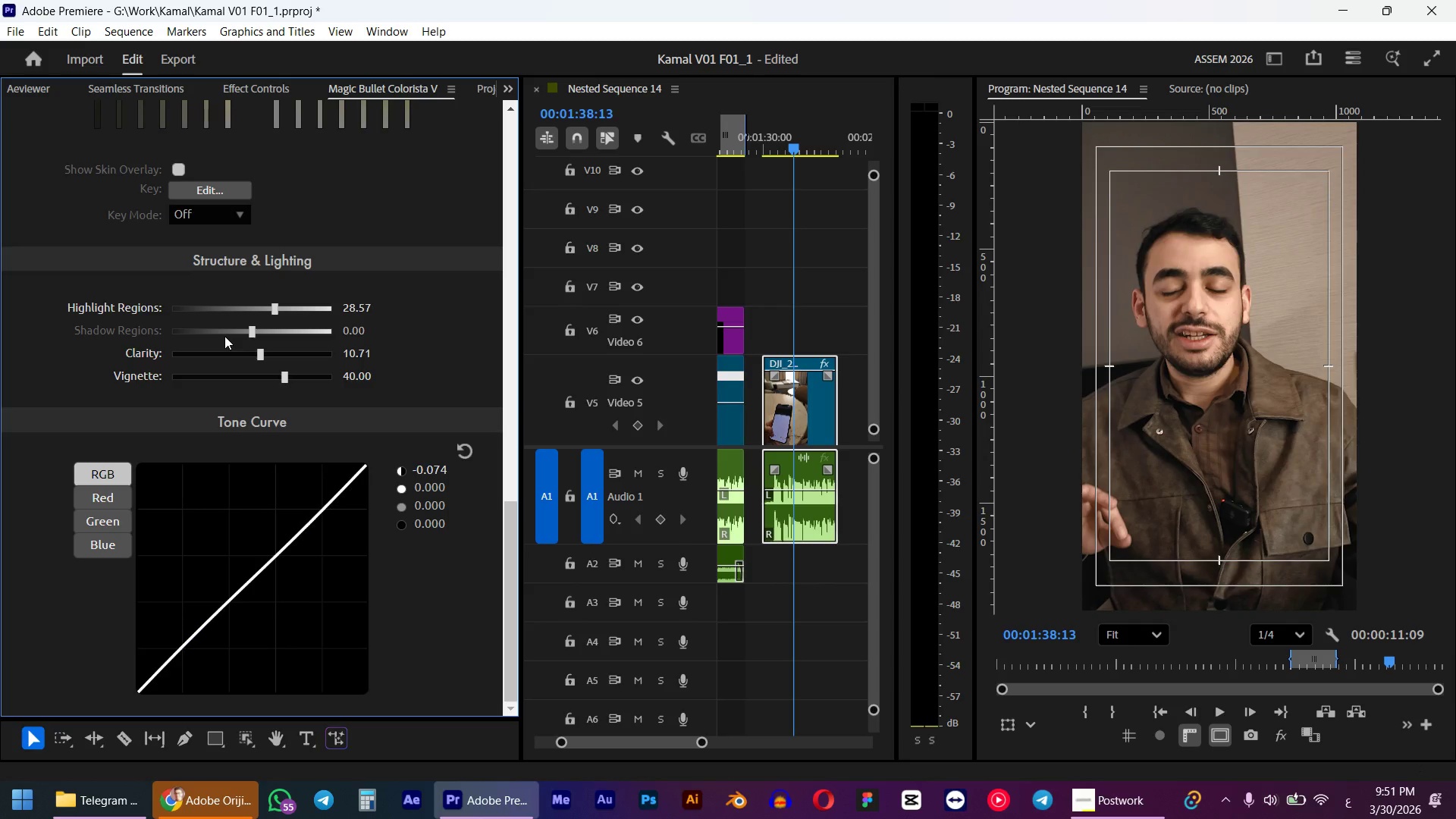 
left_click([224, 336])
 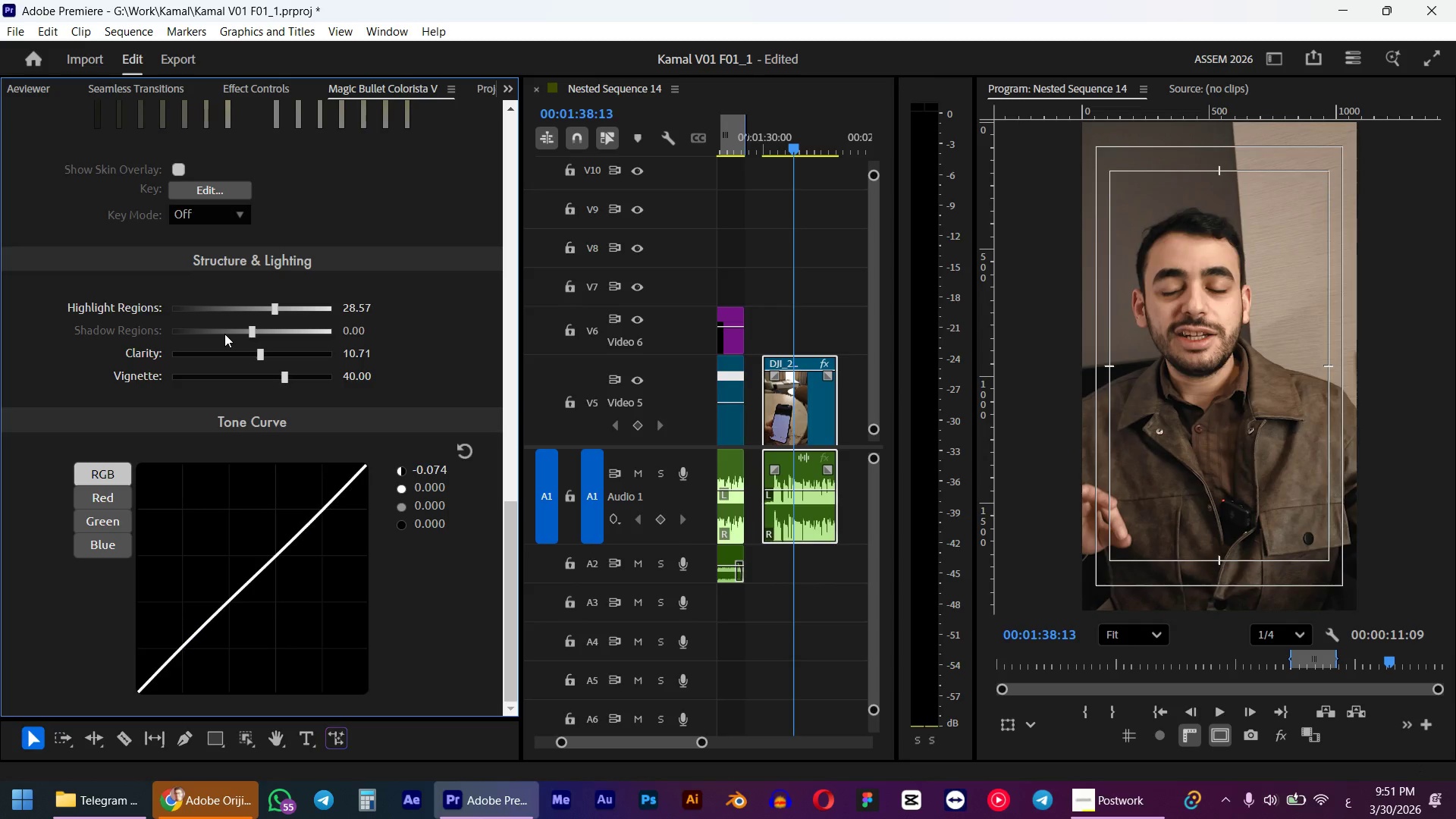 
left_click([224, 331])
 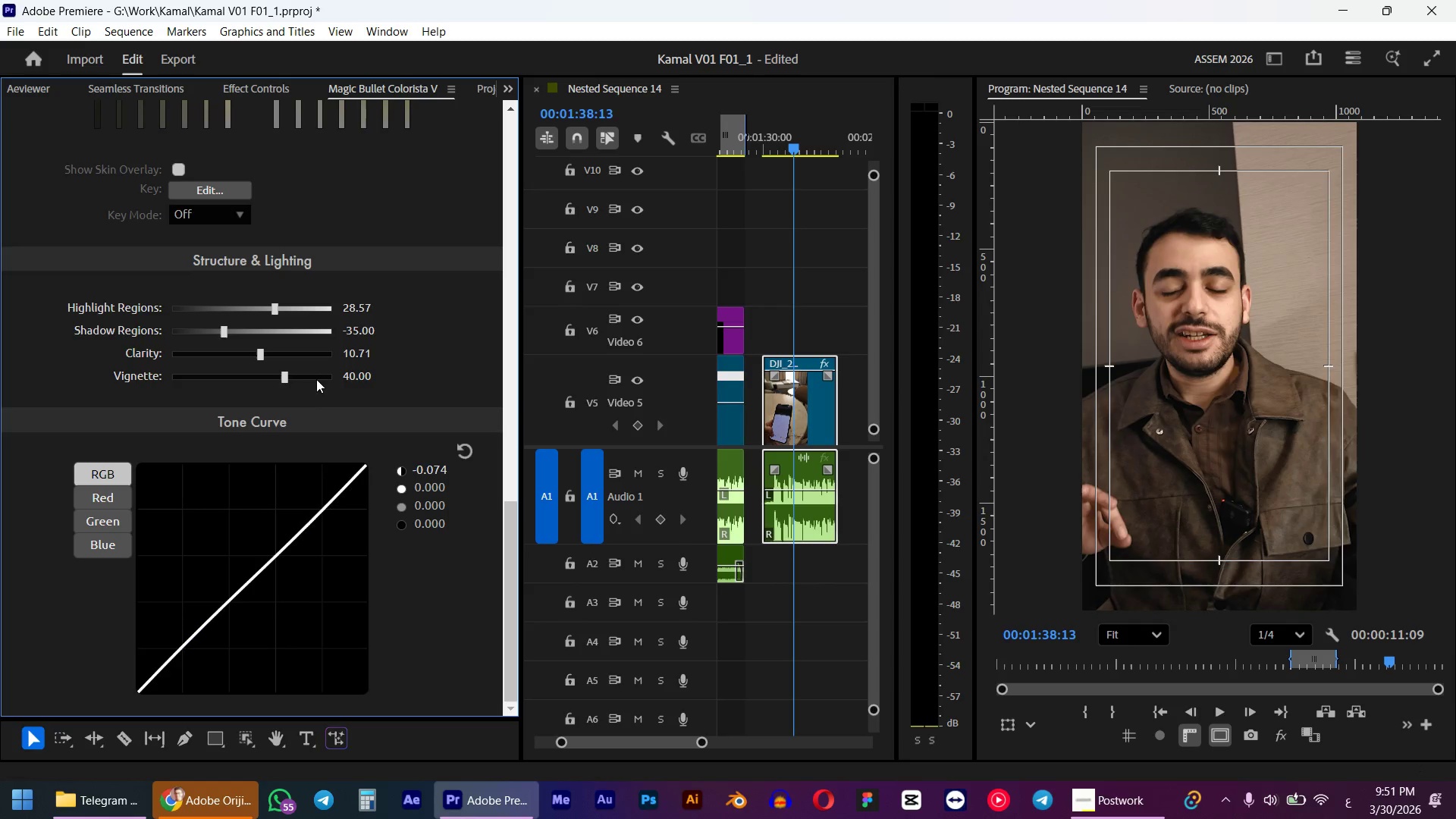 
scroll: coordinate [97, 419], scroll_direction: down, amount: 4.0
 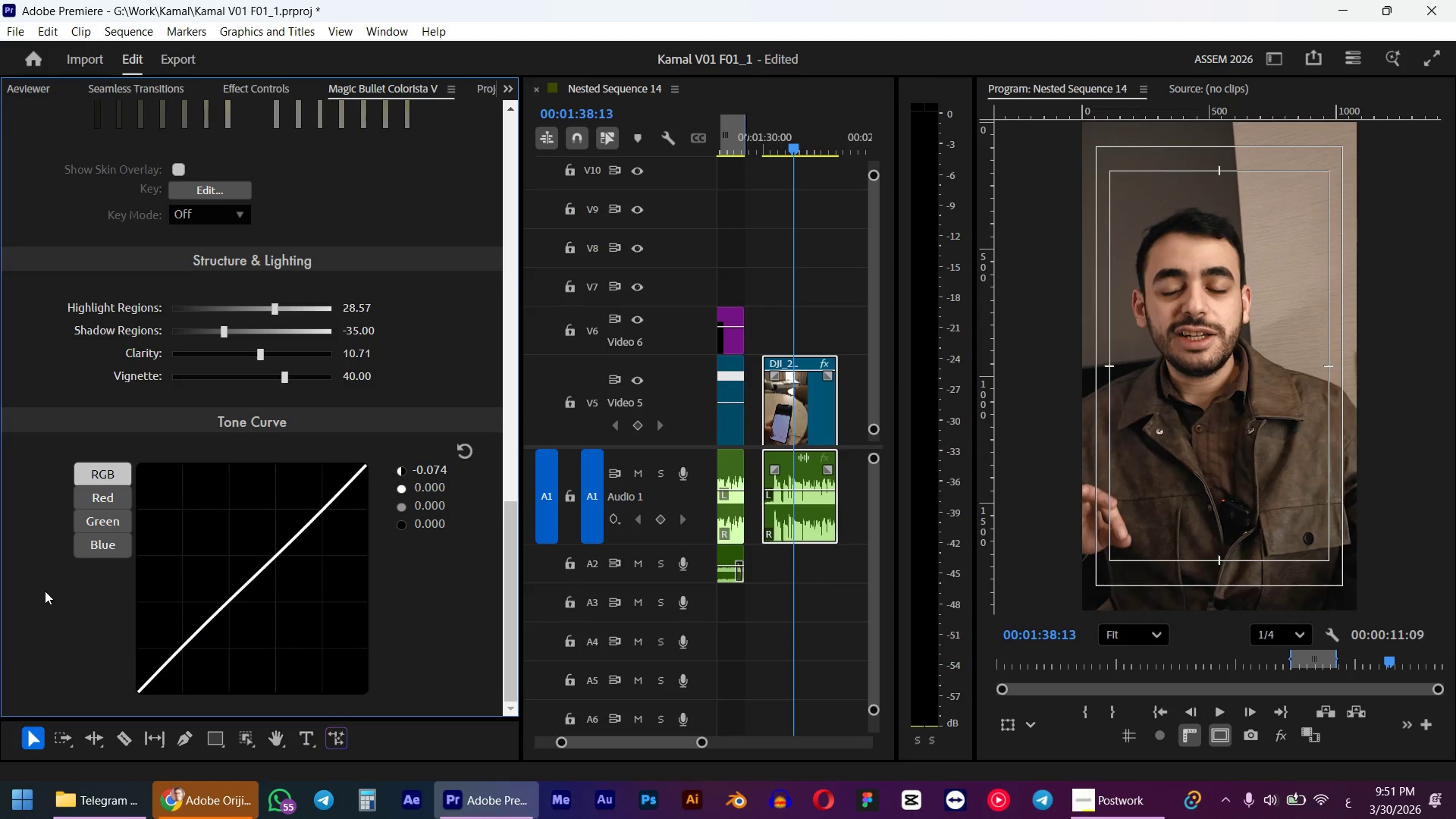 
scroll: coordinate [72, 526], scroll_direction: up, amount: 5.0
 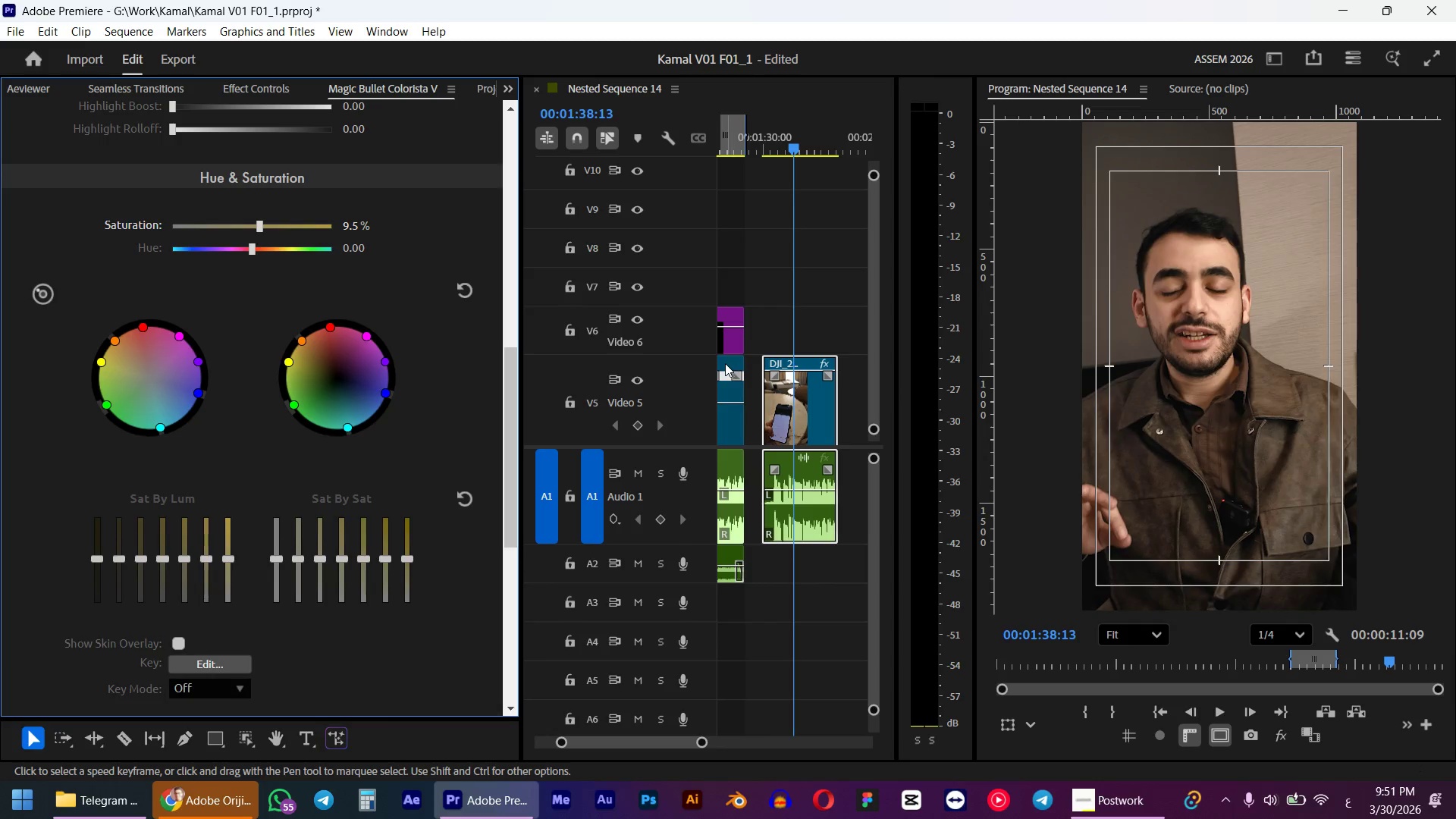 
left_click([728, 344])
 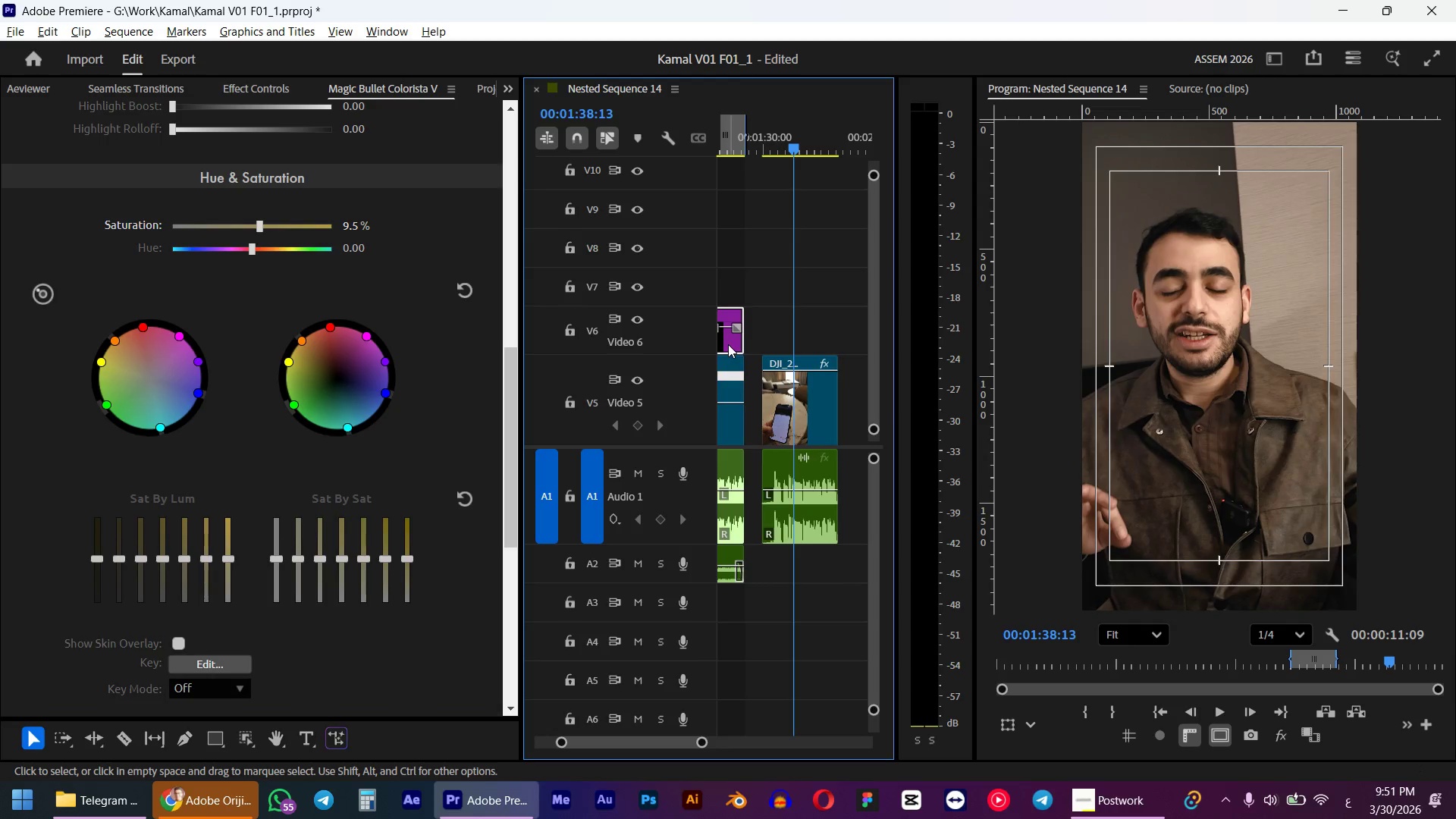 
hold_key(key=AltLeft, duration=1.5)
left_click_drag(start_coordinate=[728, 344], to_coordinate=[841, 351])
 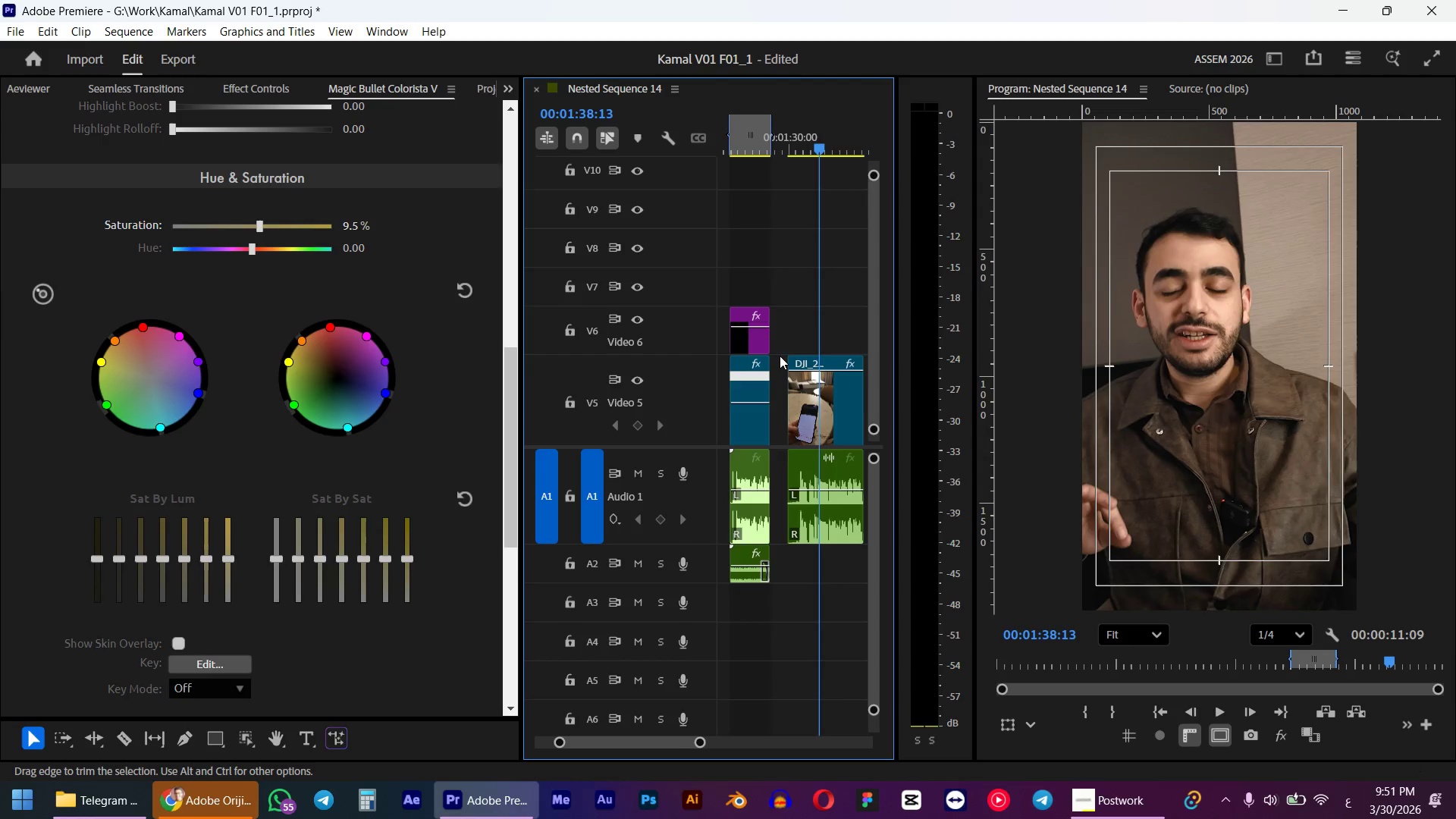 
hold_key(key=AltLeft, duration=1.14)
 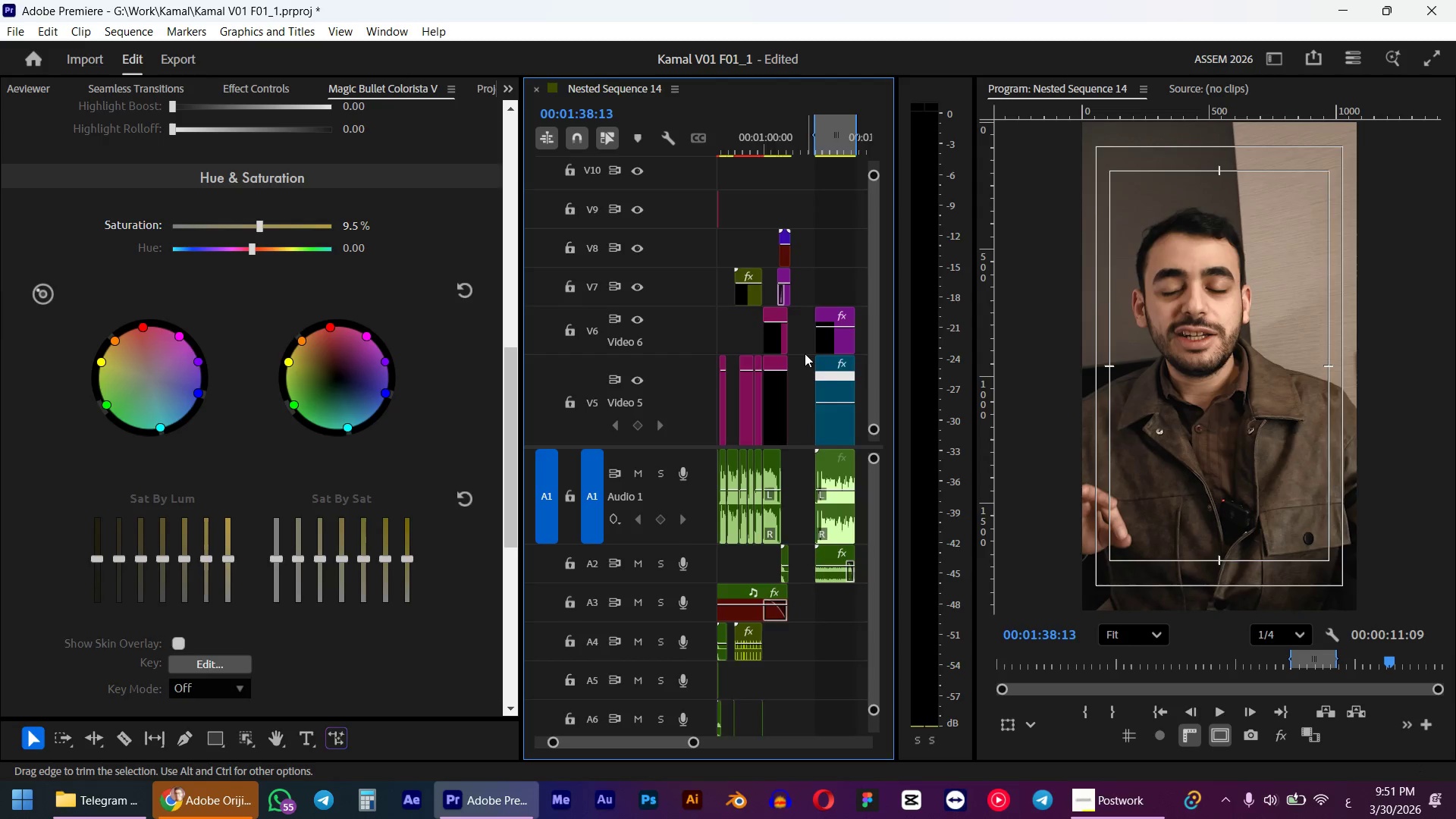 
scroll: coordinate [780, 356], scroll_direction: down, amount: 3.0
 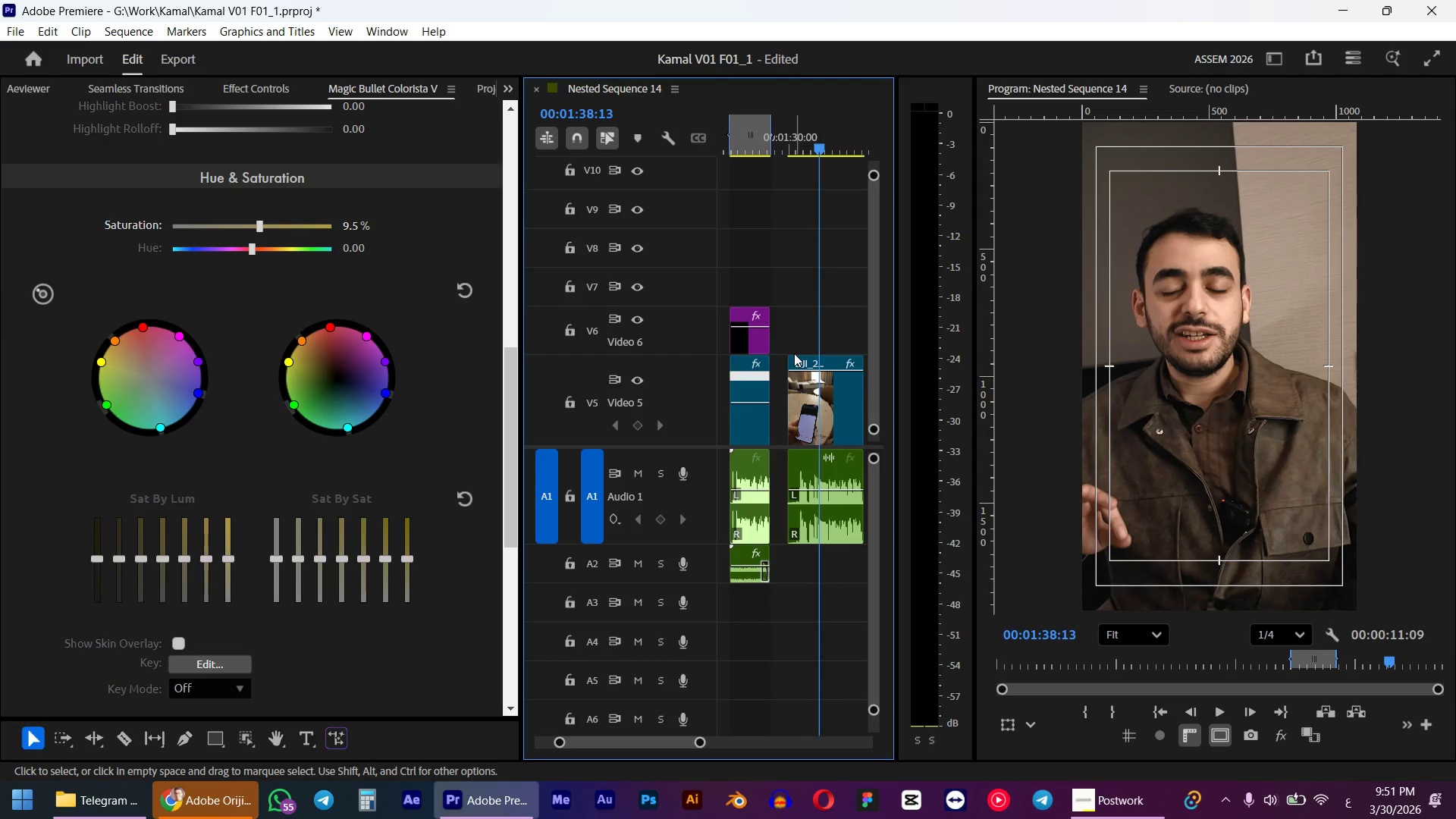 
key(Control+Z)
 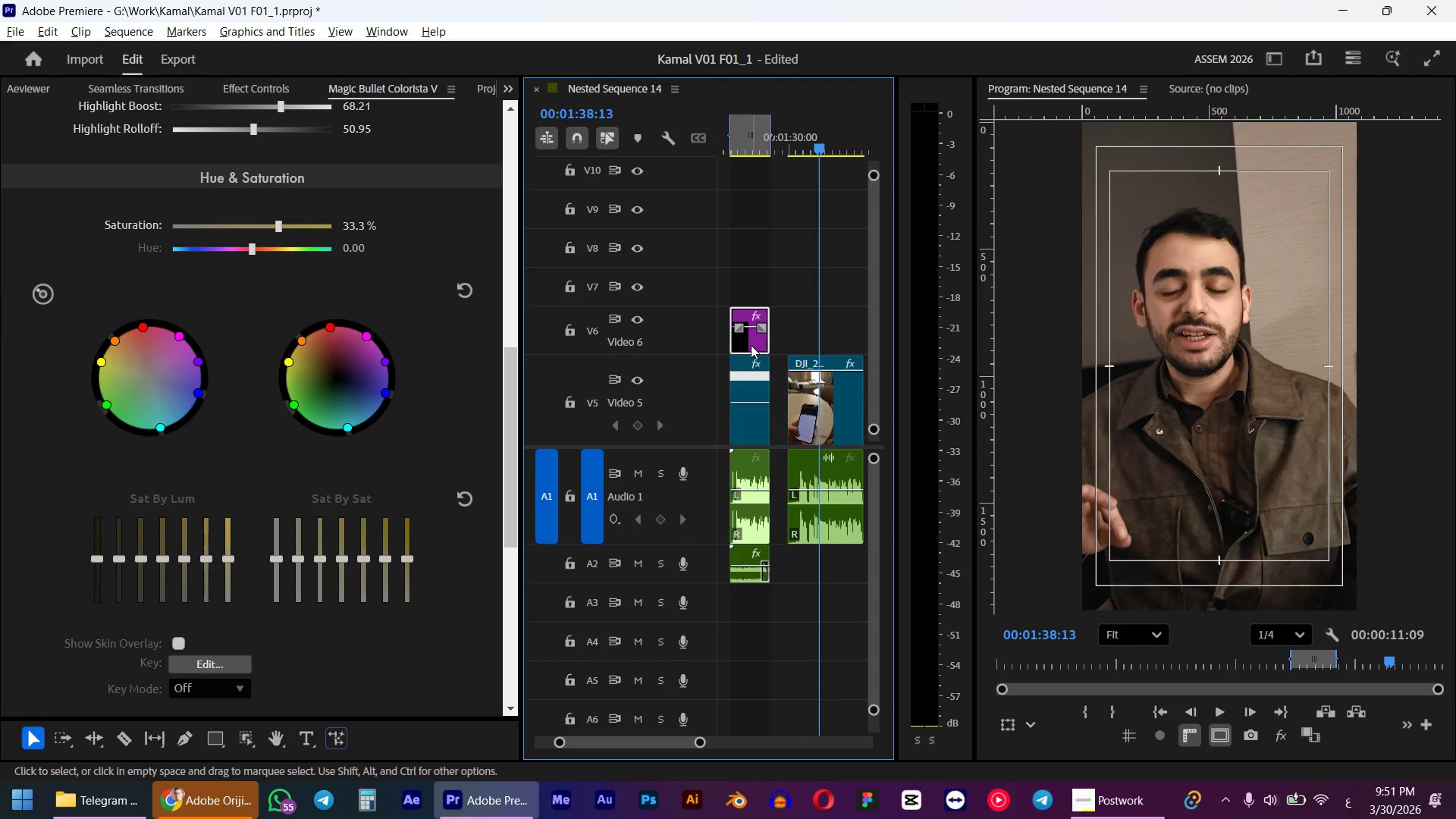 
hold_key(key=AltLeft, duration=1.17)
left_click_drag(start_coordinate=[751, 345], to_coordinate=[814, 344])
 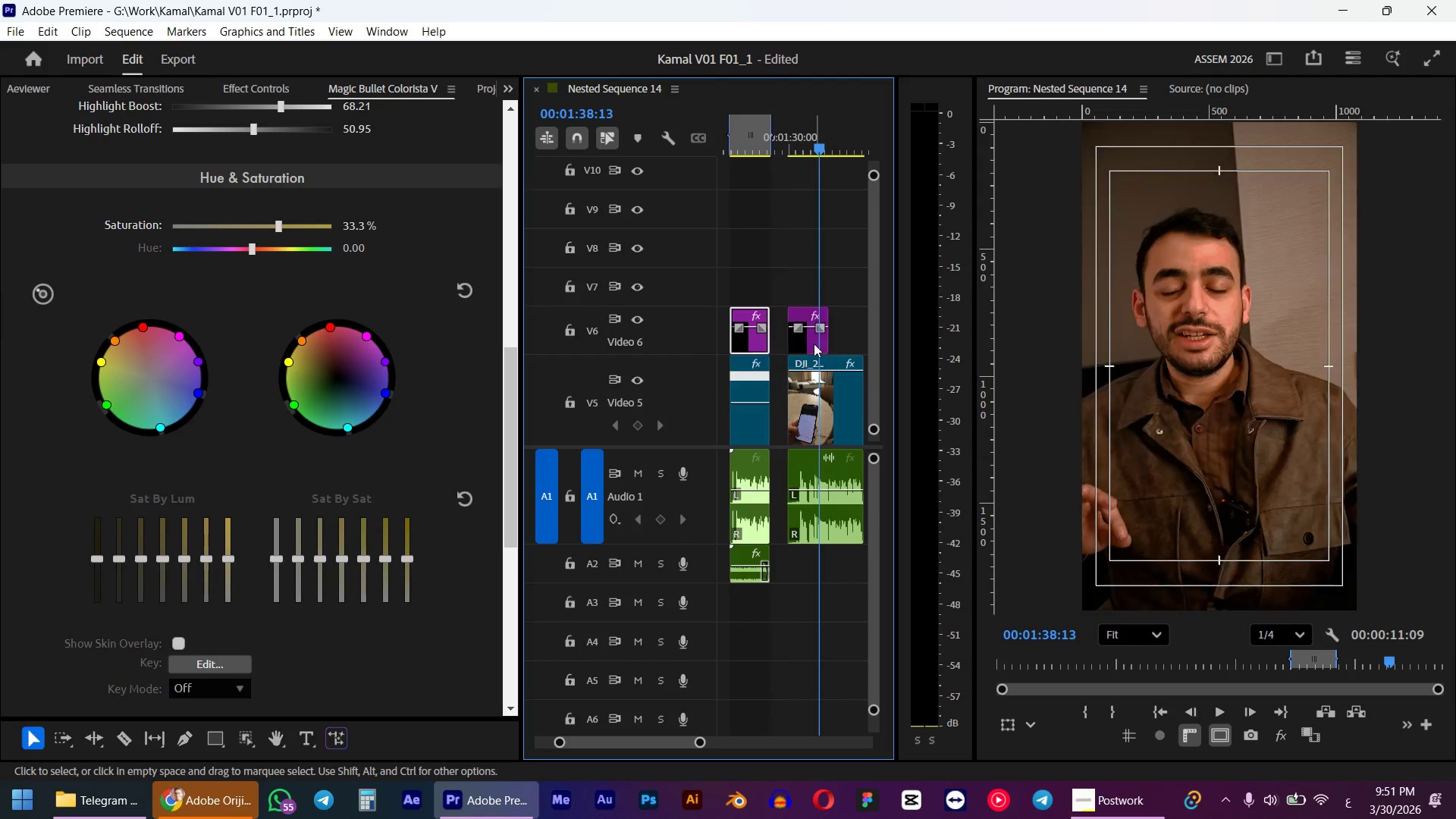 
hold_key(key=AltLeft, duration=10.47)
left_click([814, 344])
 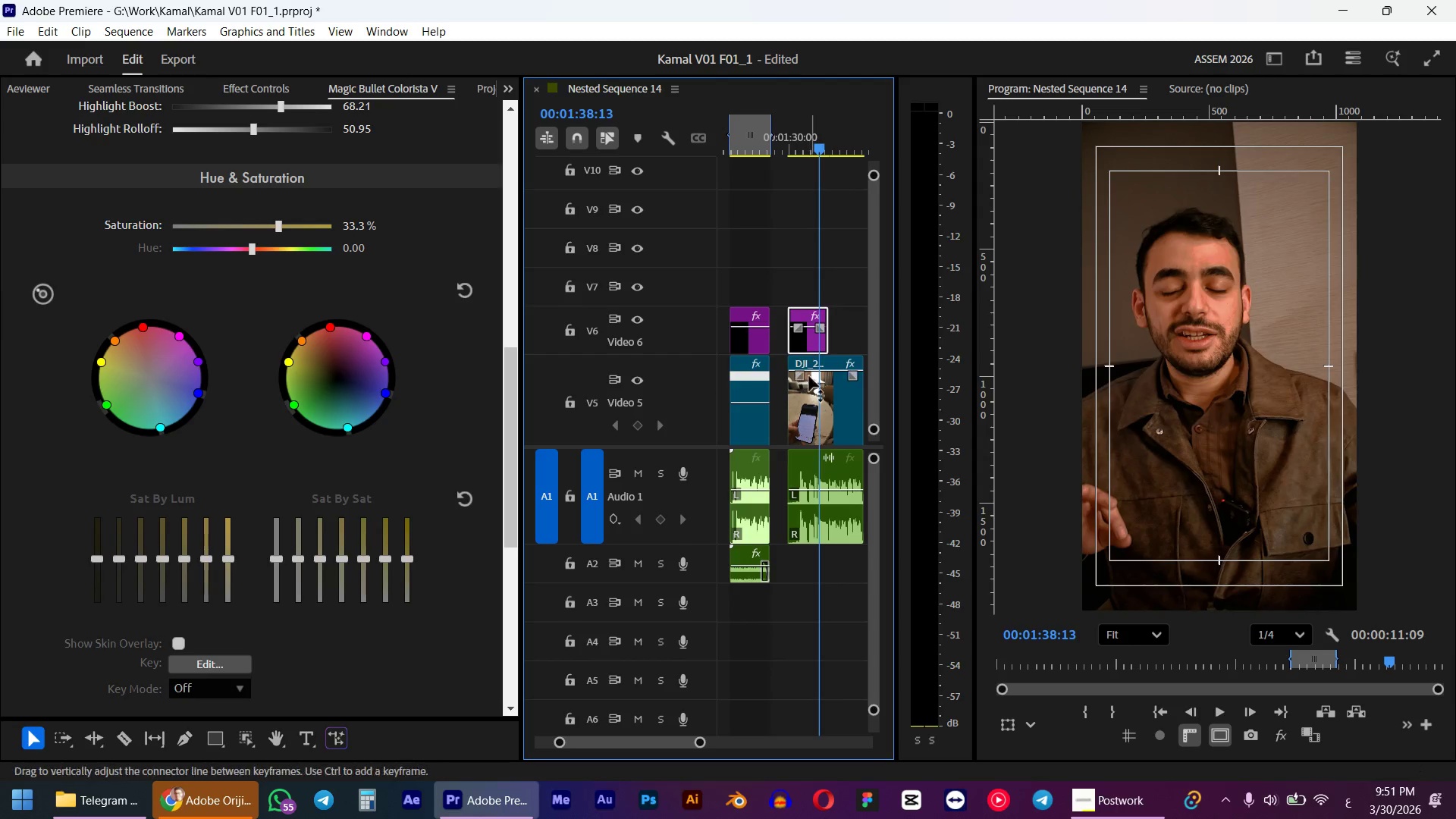 
left_click([809, 382])
 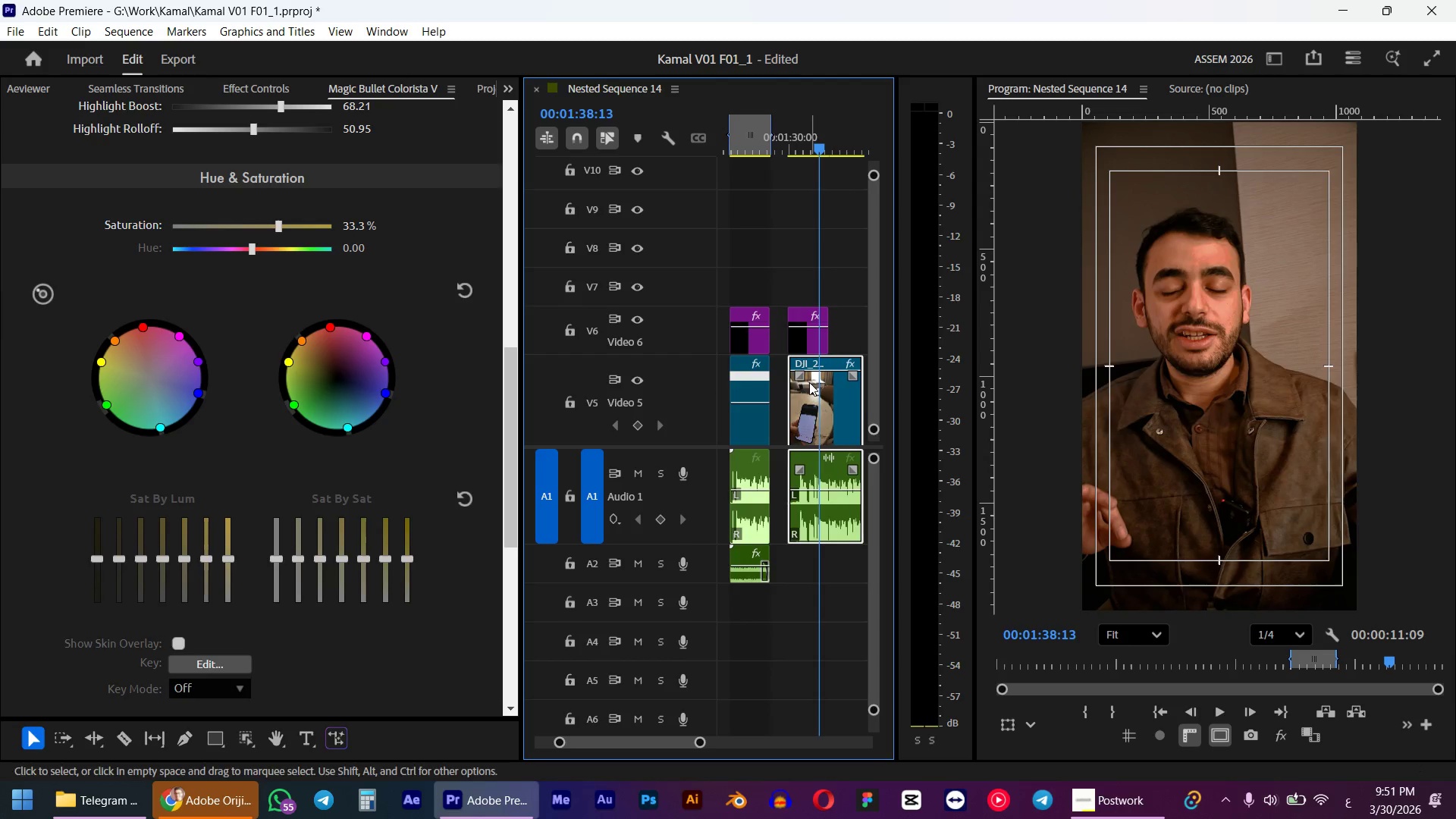 
key(Shift+5)
 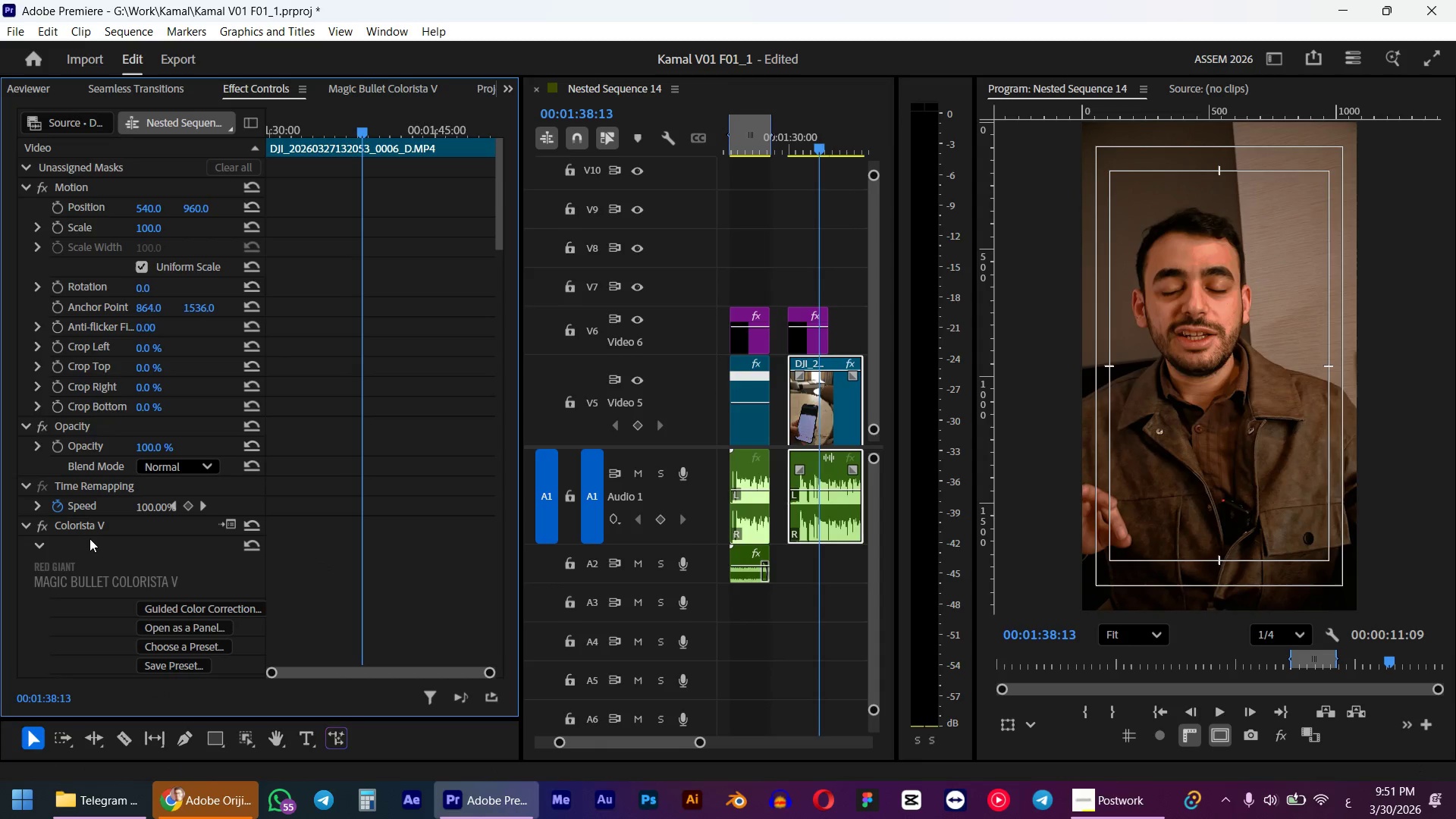 
left_click([86, 531])
 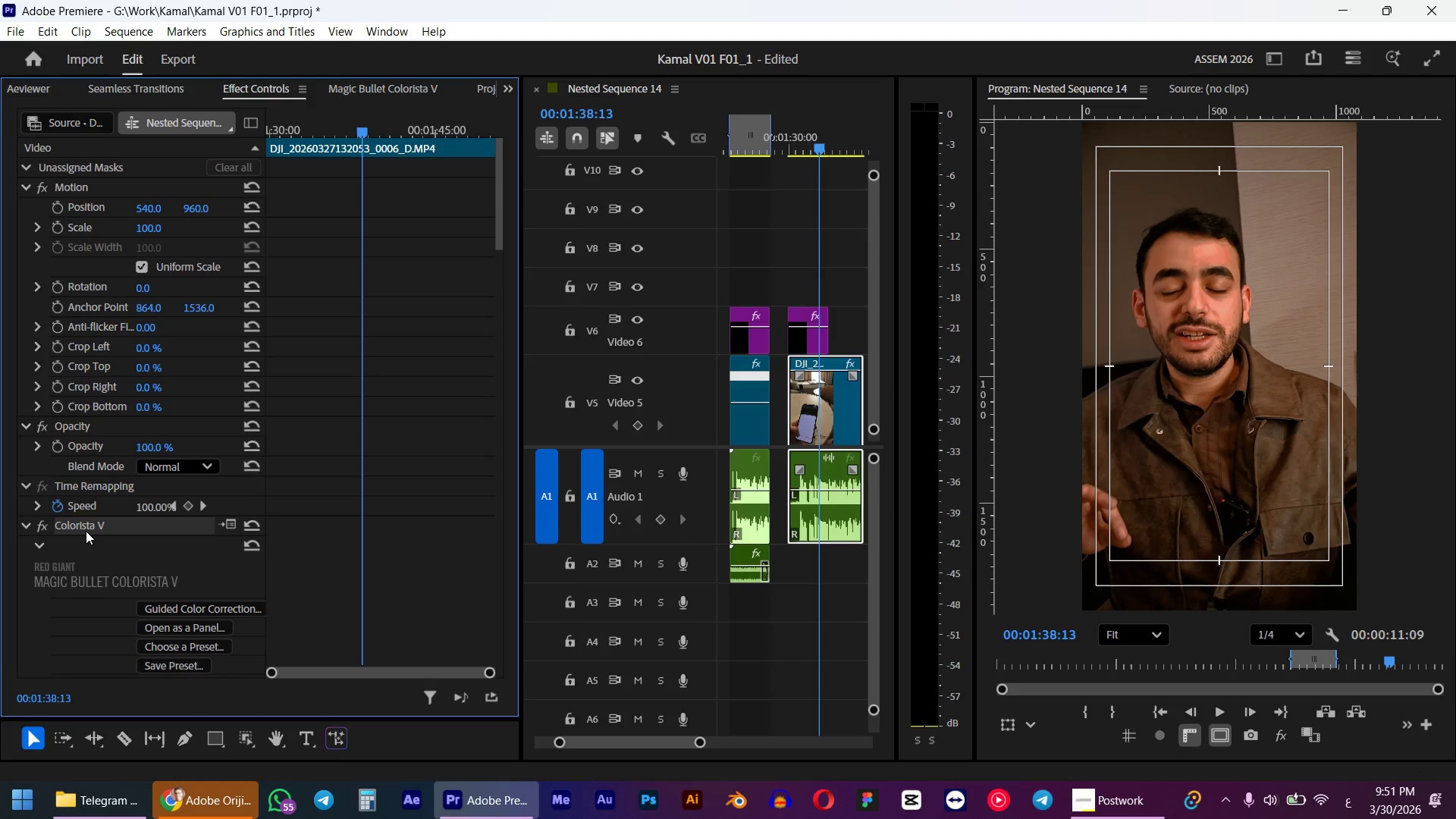 
hold_key(key=ControlLeft, duration=0.64)
 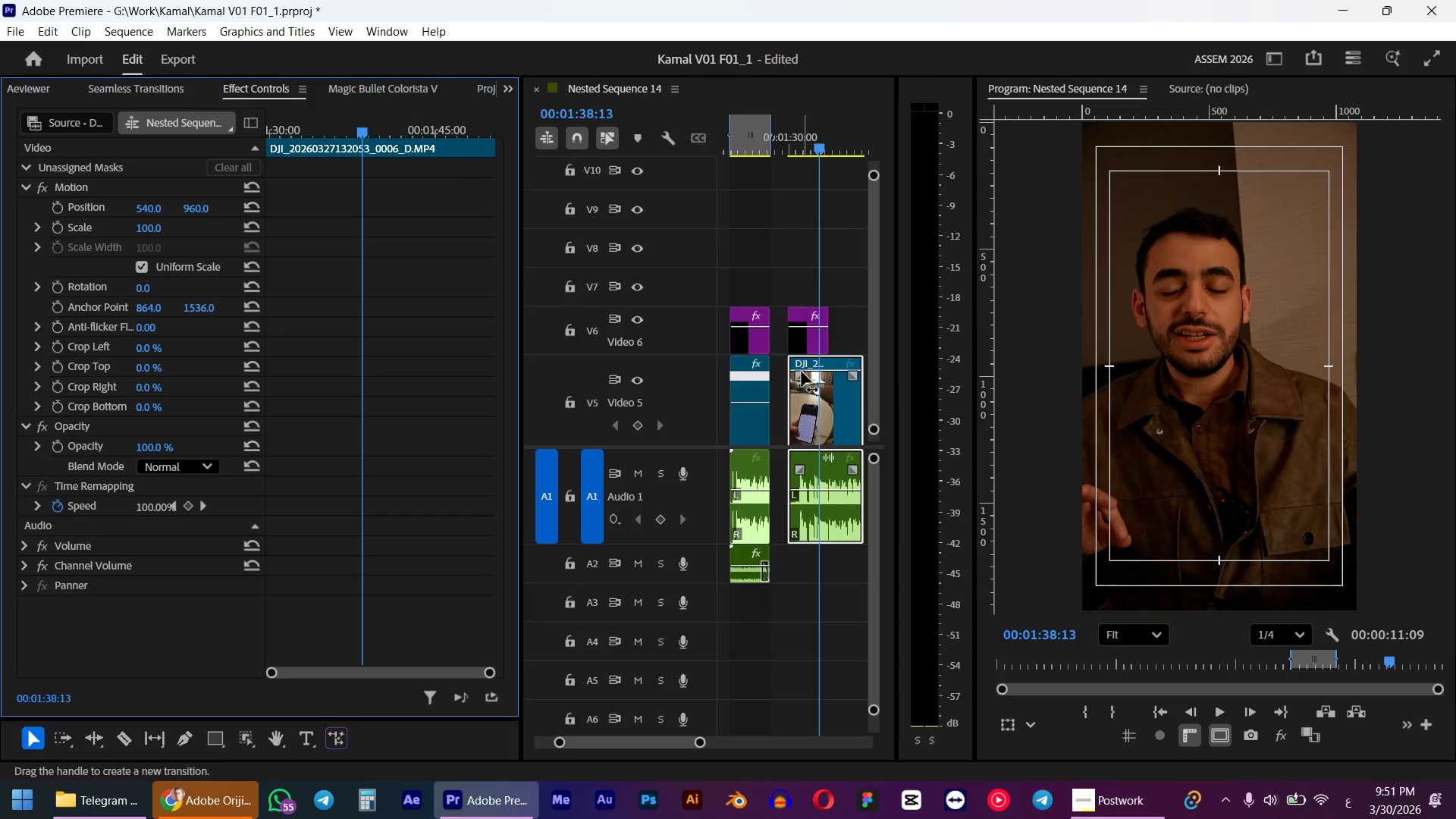 
left_click([812, 341])
 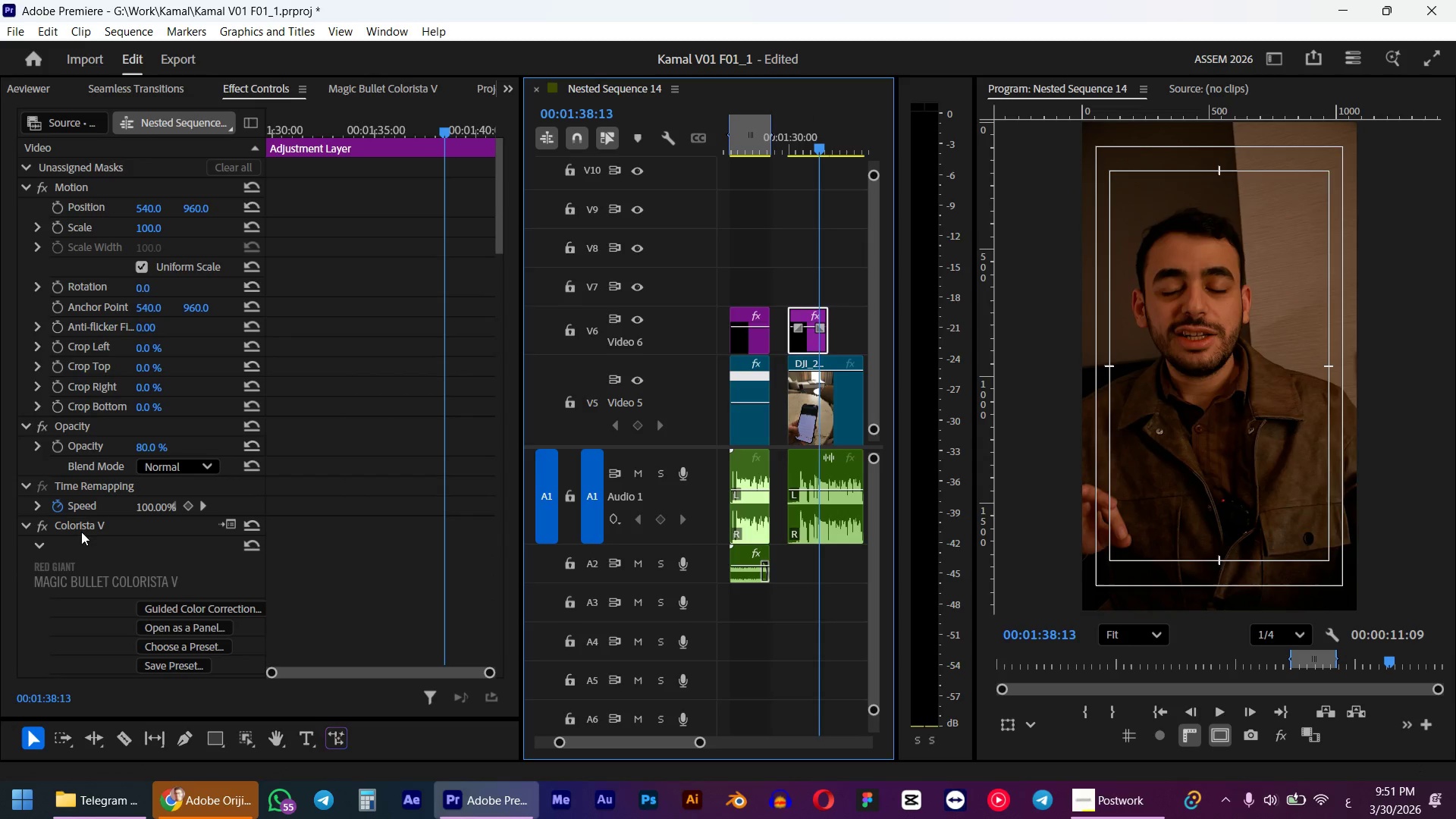 
left_click([71, 524])
 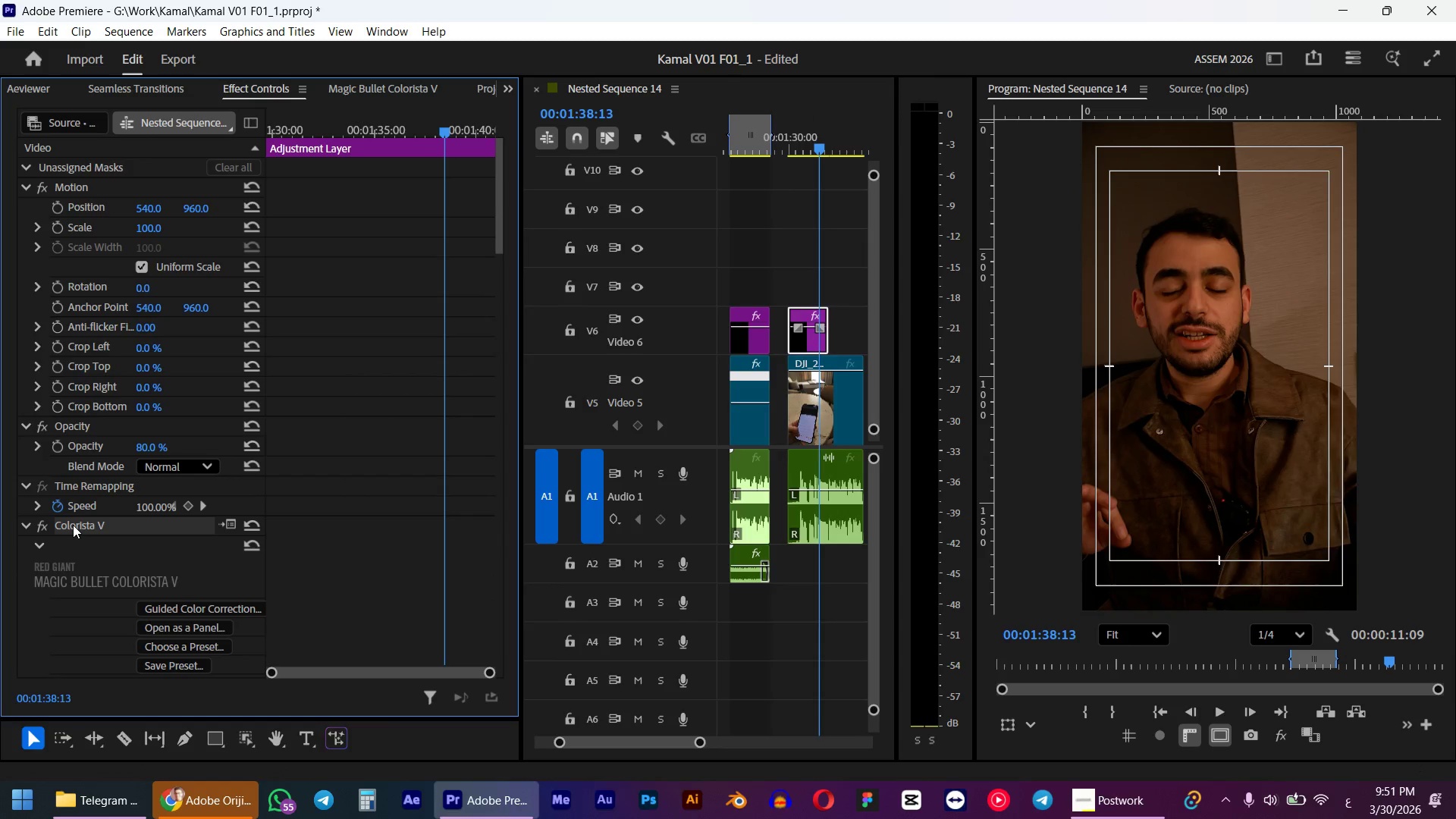 
key(Delete)
 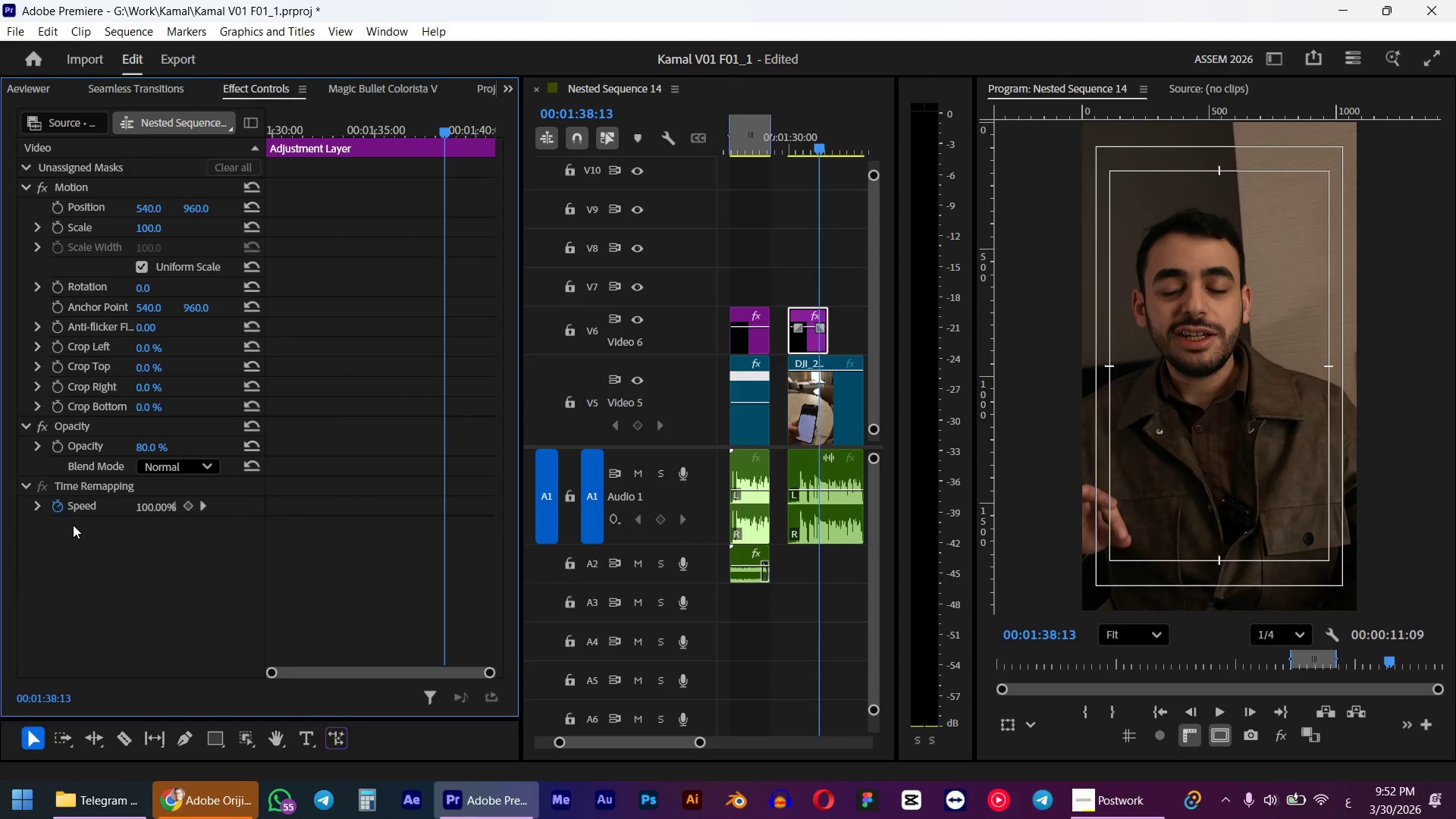 
key(Control+V)
 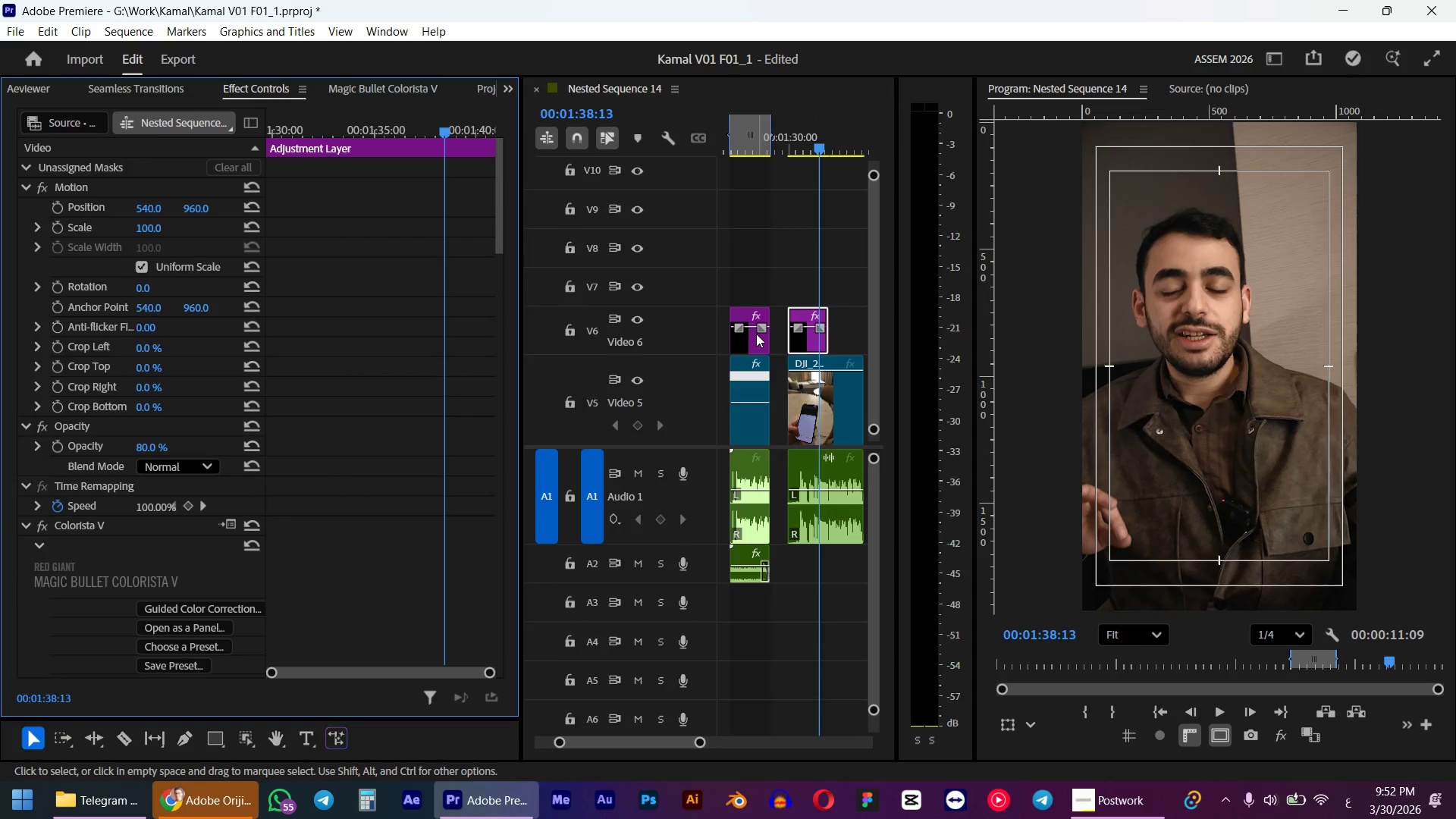 
scroll: coordinate [821, 347], scroll_direction: down, amount: 2.0
 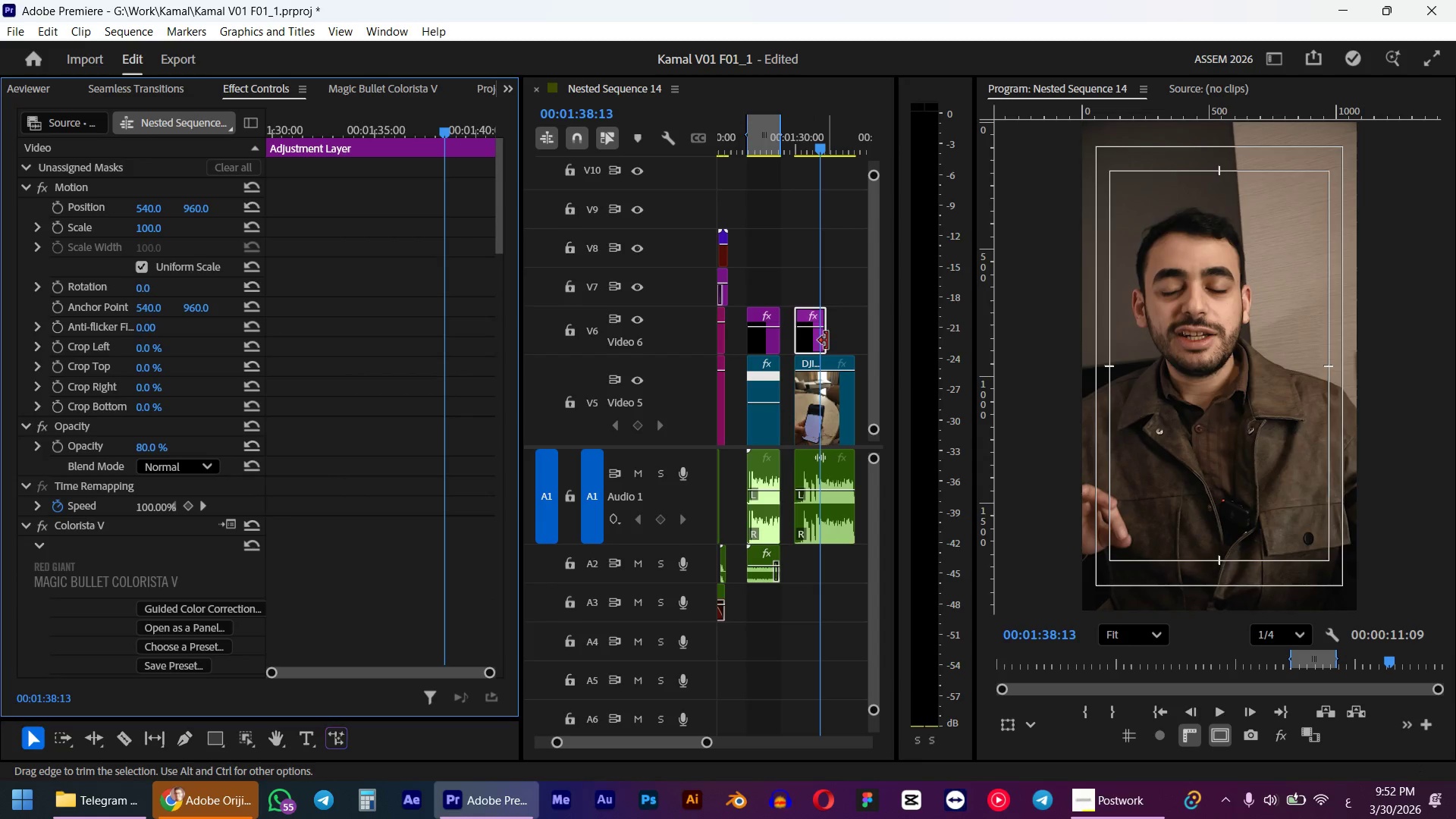 
left_click_drag(start_coordinate=[827, 340], to_coordinate=[812, 337])
 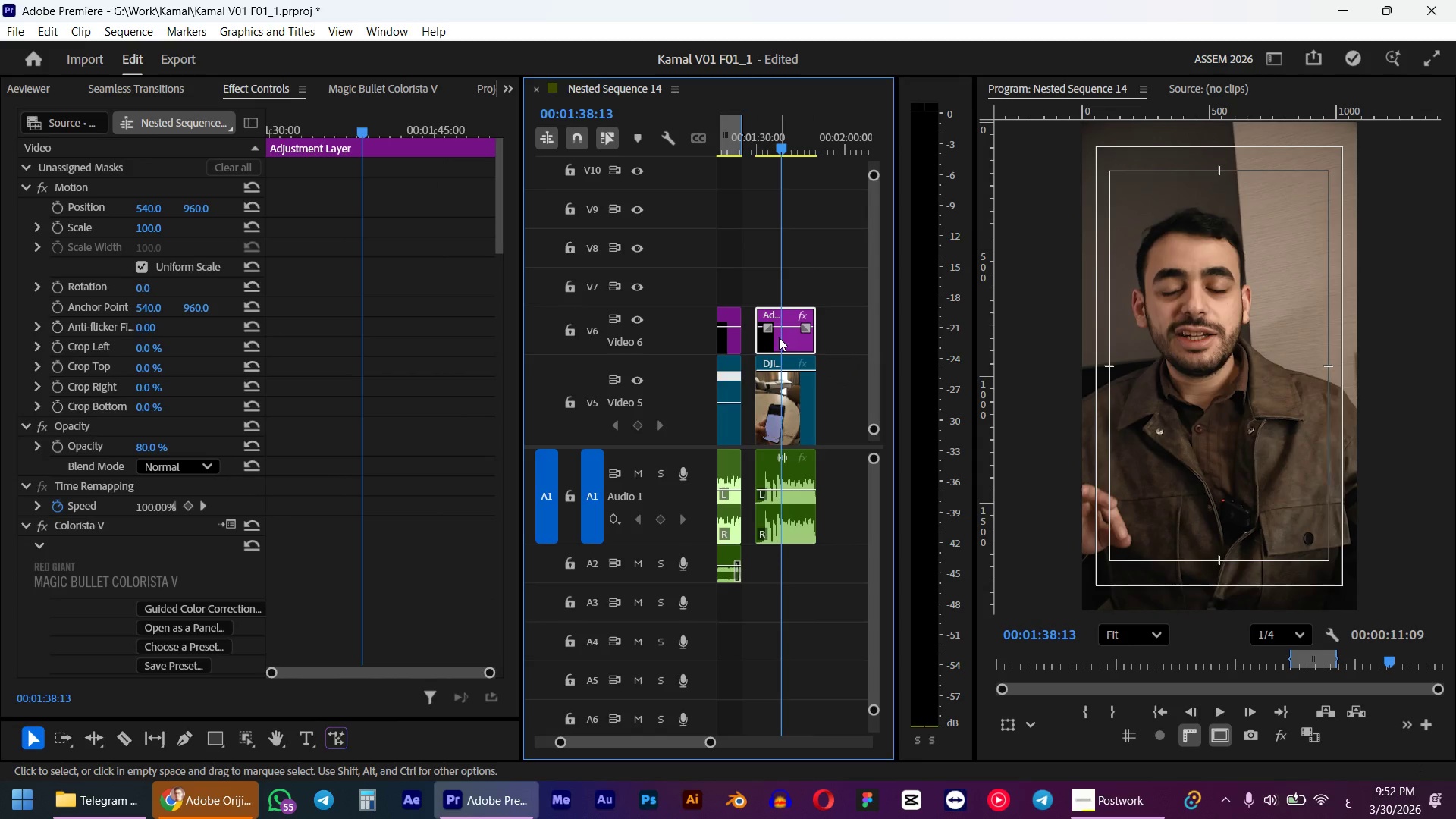 
left_click([779, 337])
 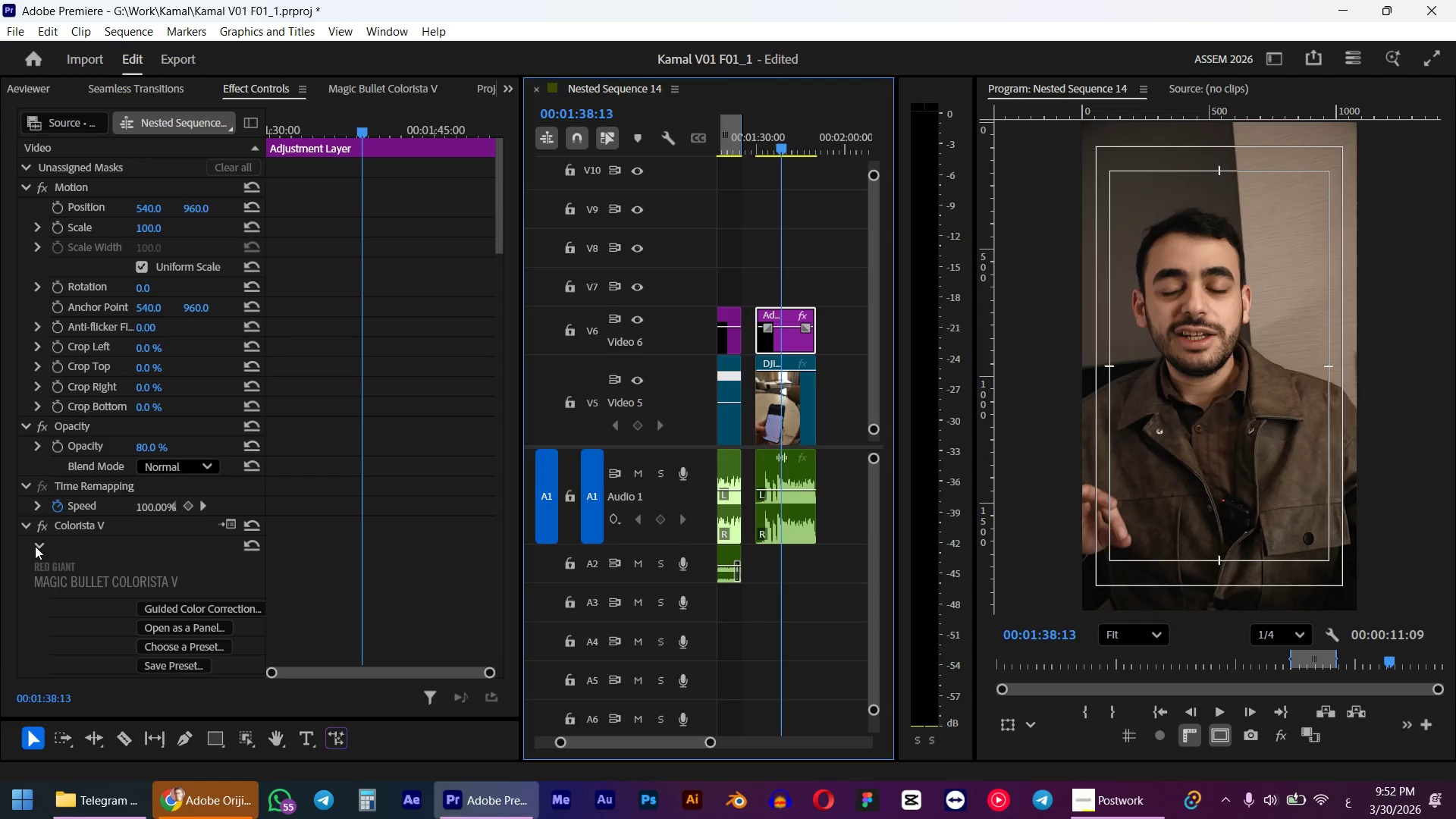 
left_click([39, 523])
 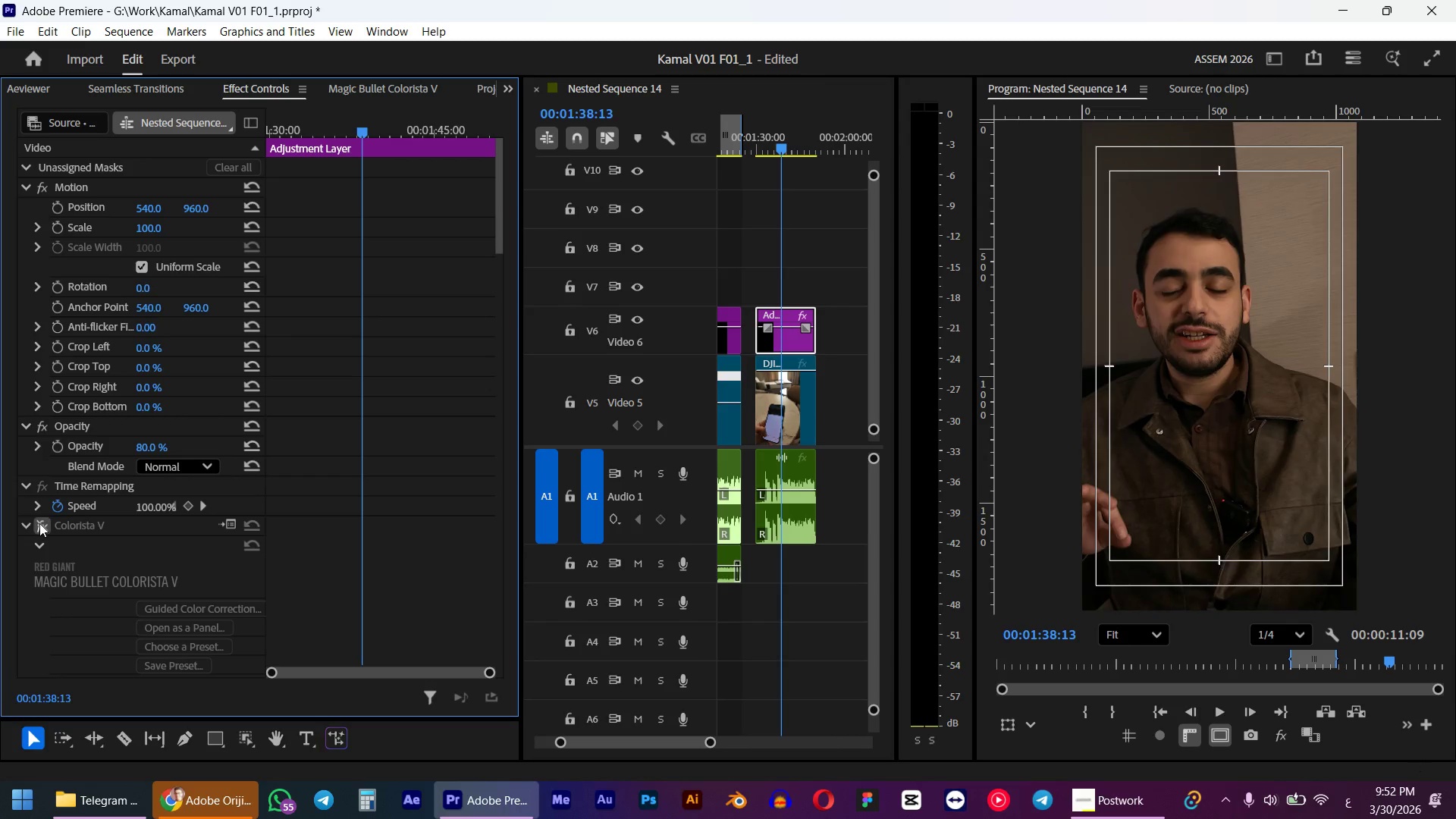 
left_click([39, 523])
 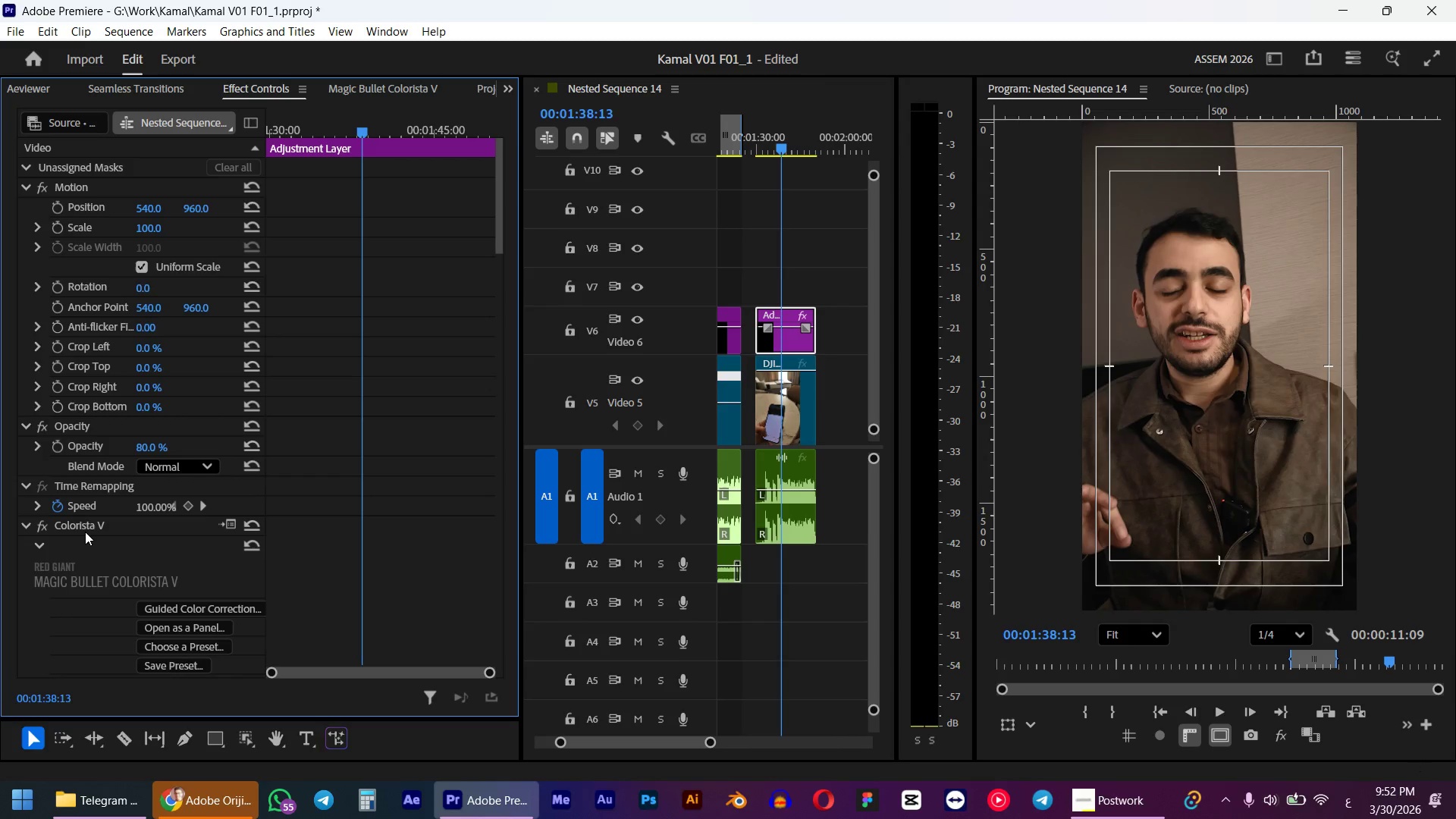 
left_click([85, 532])
 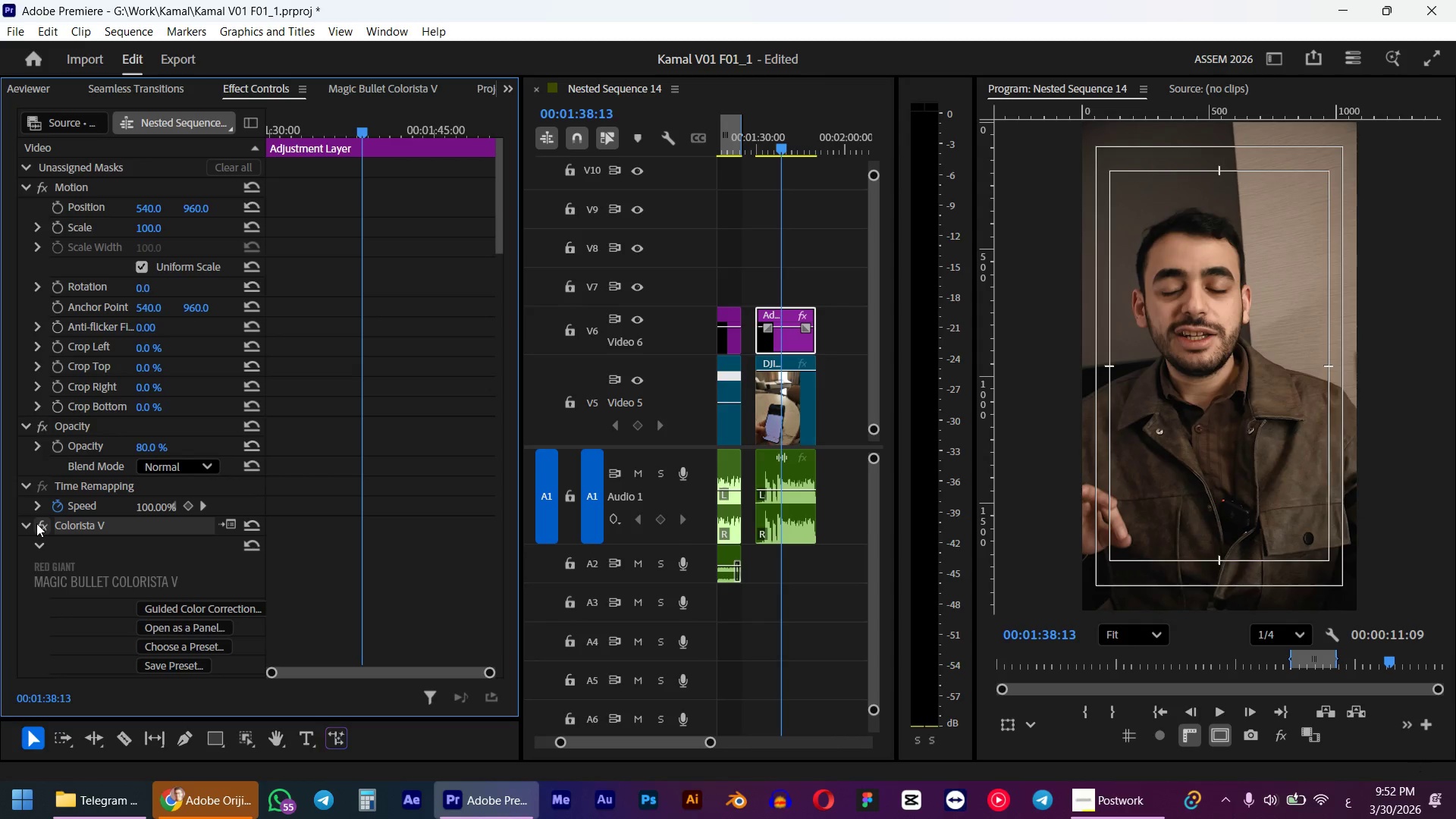 
left_click([36, 523])
 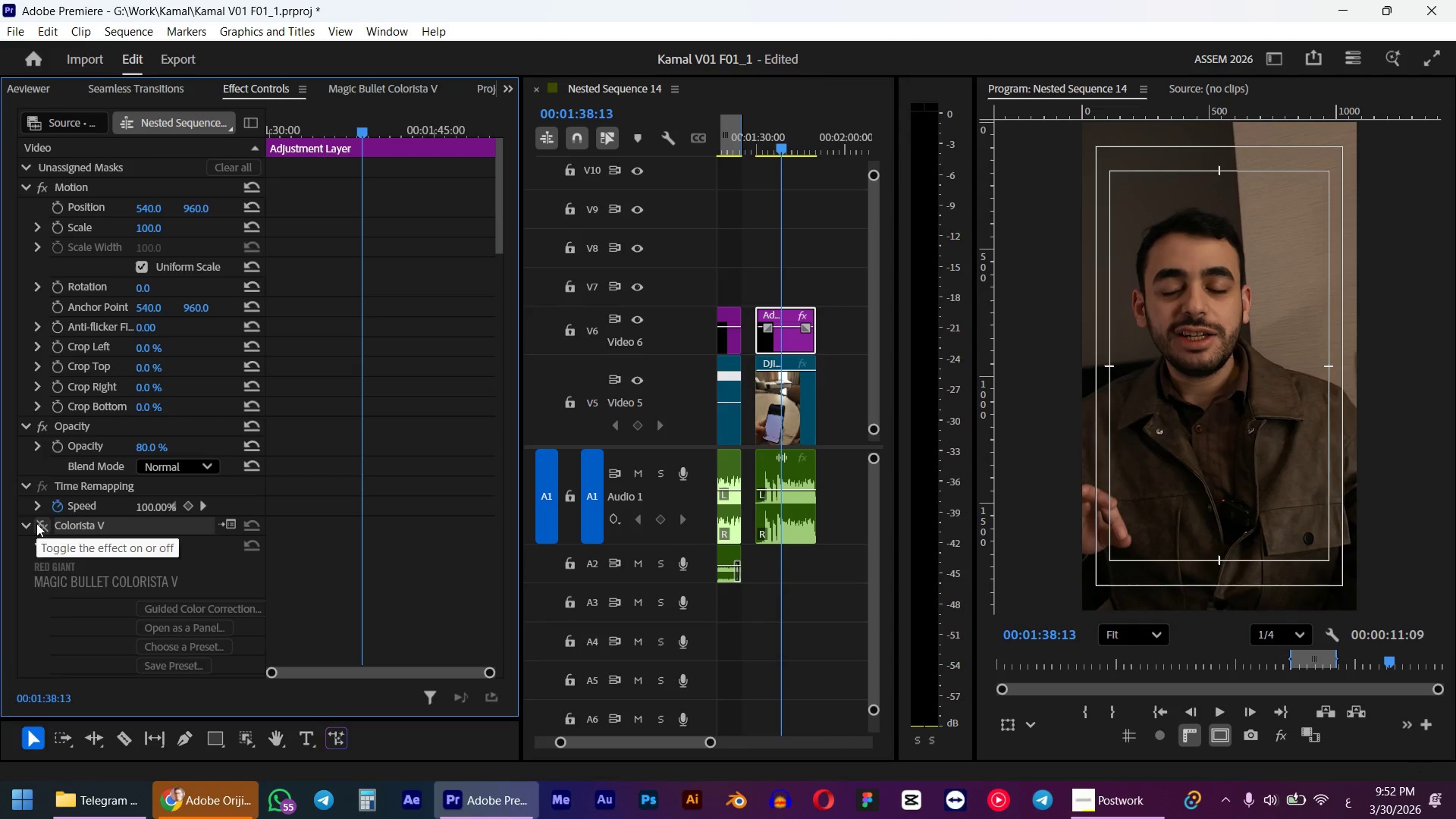 
left_click([36, 523])
 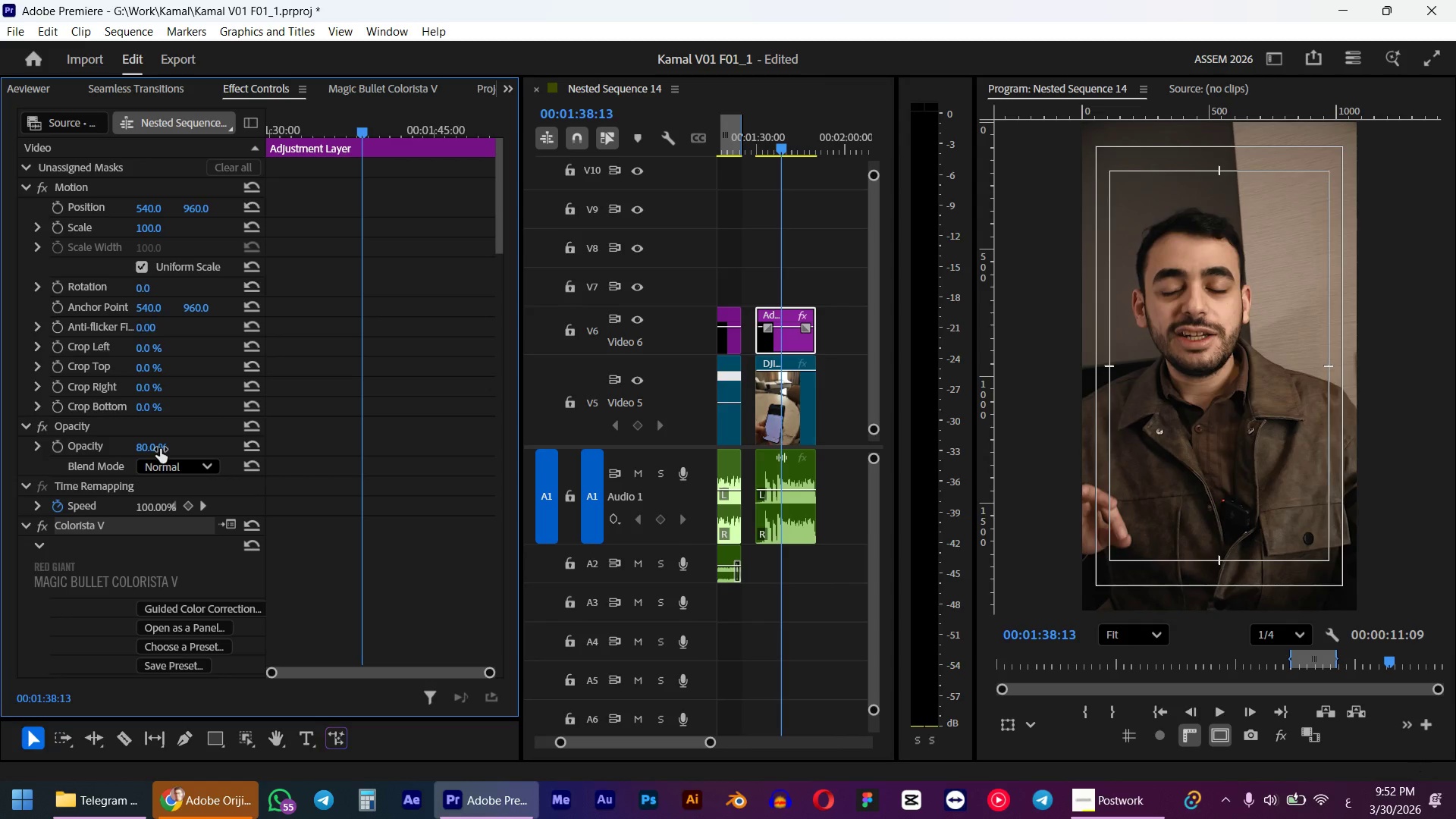 
left_click([821, 270])
 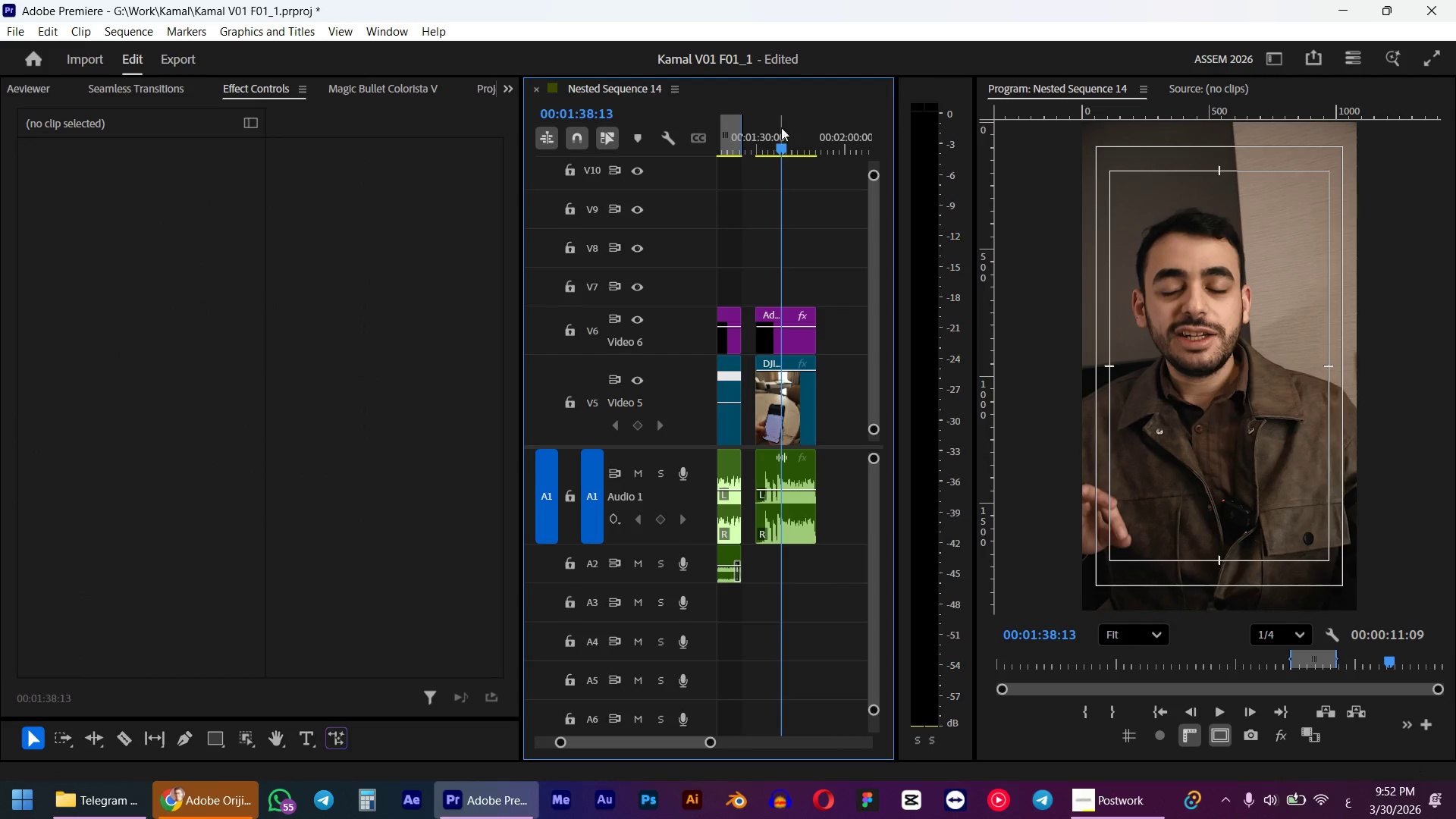 
left_click_drag(start_coordinate=[780, 125], to_coordinate=[765, 141])
 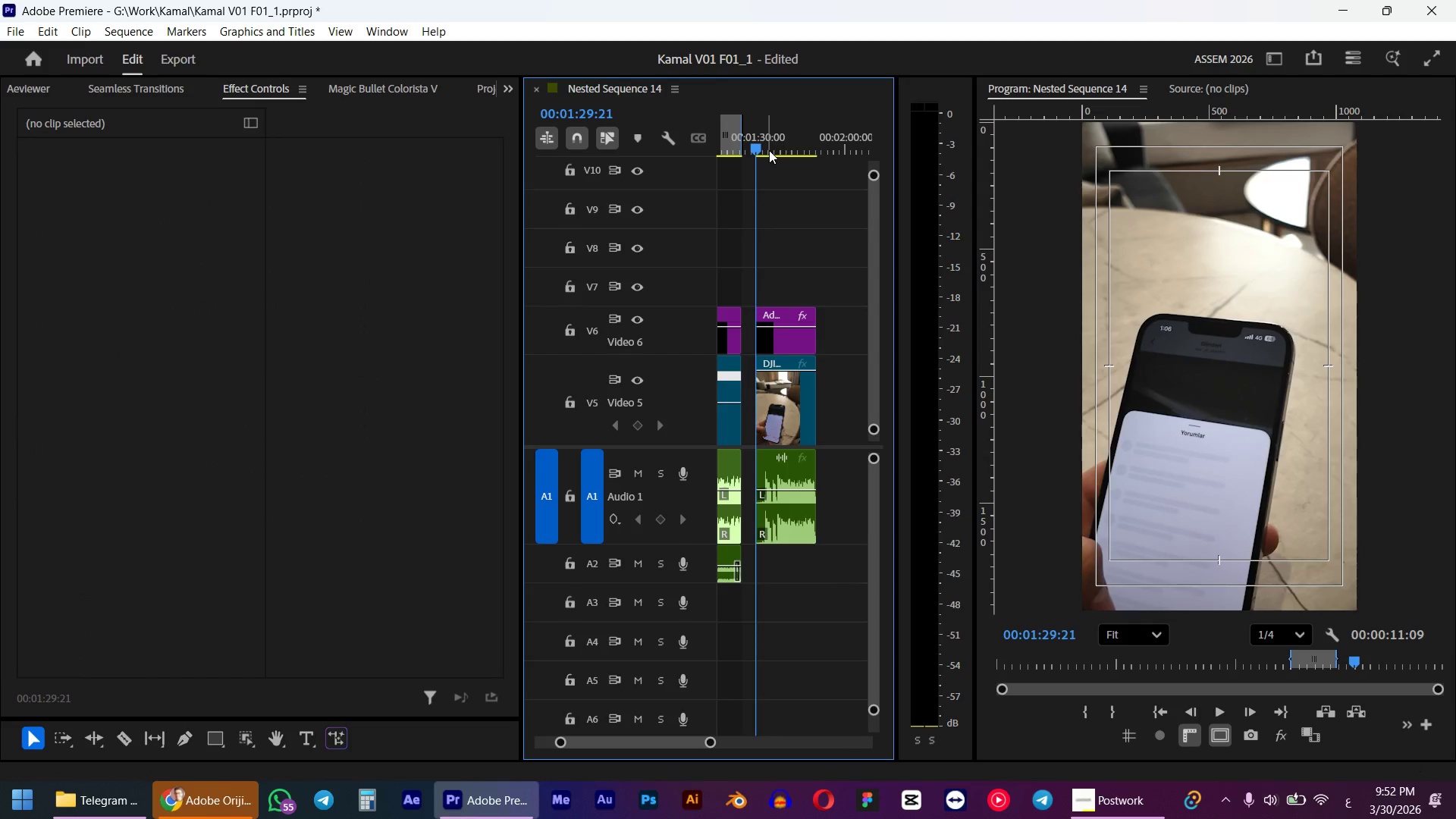 
hold_key(key=ShiftLeft, duration=0.55)
 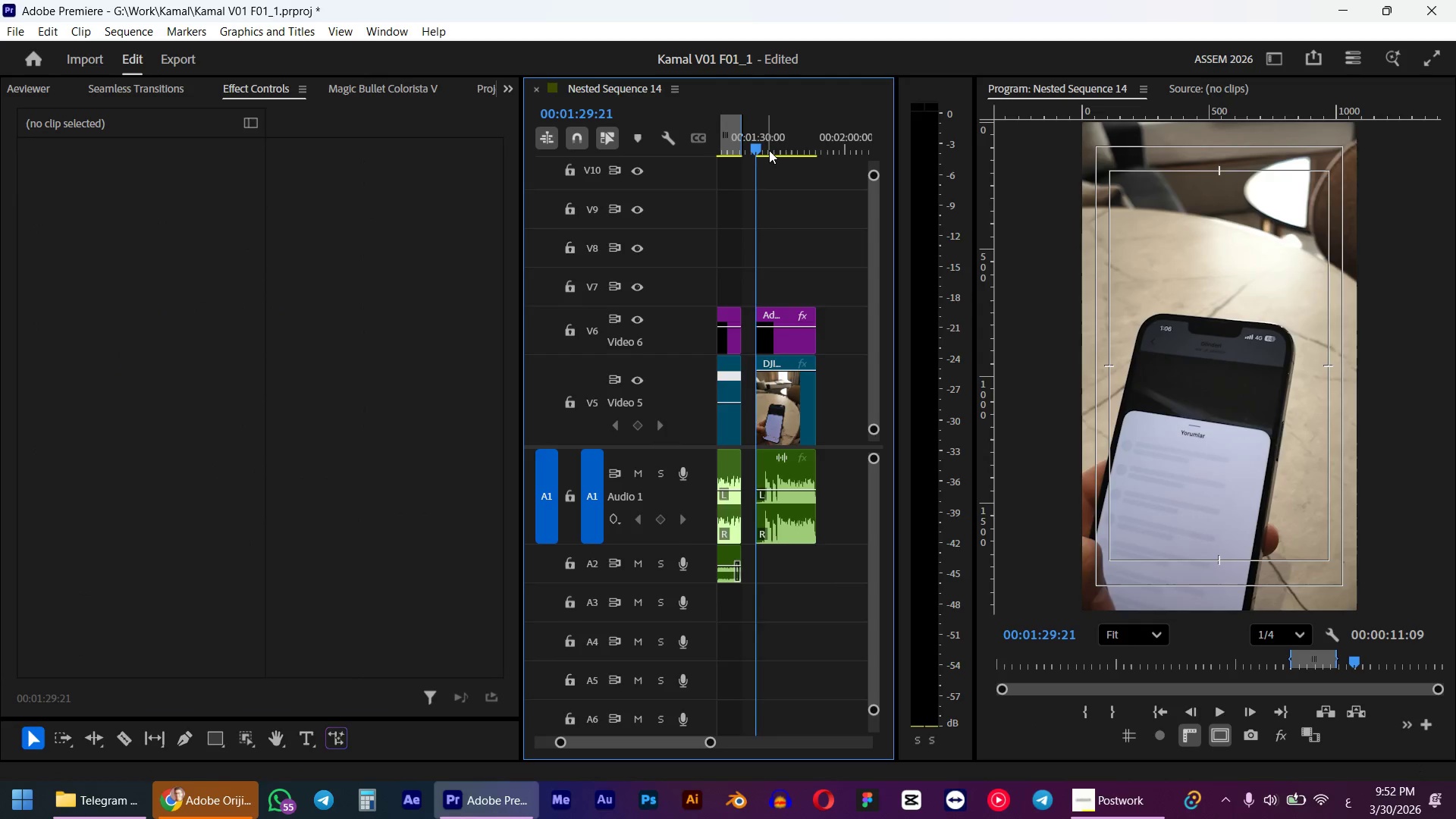 
key(I)
 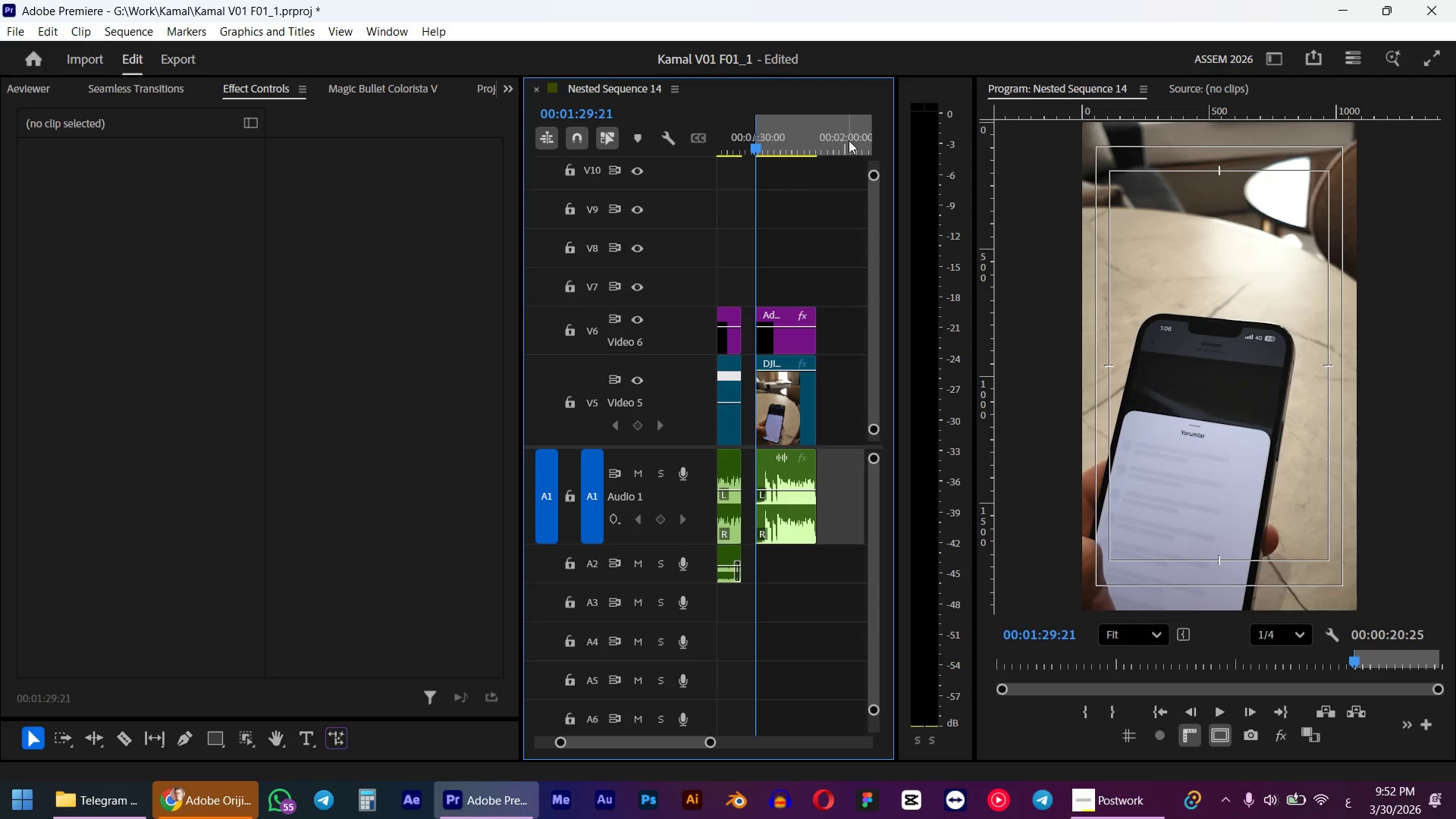 
left_click_drag(start_coordinate=[849, 140], to_coordinate=[824, 143])
 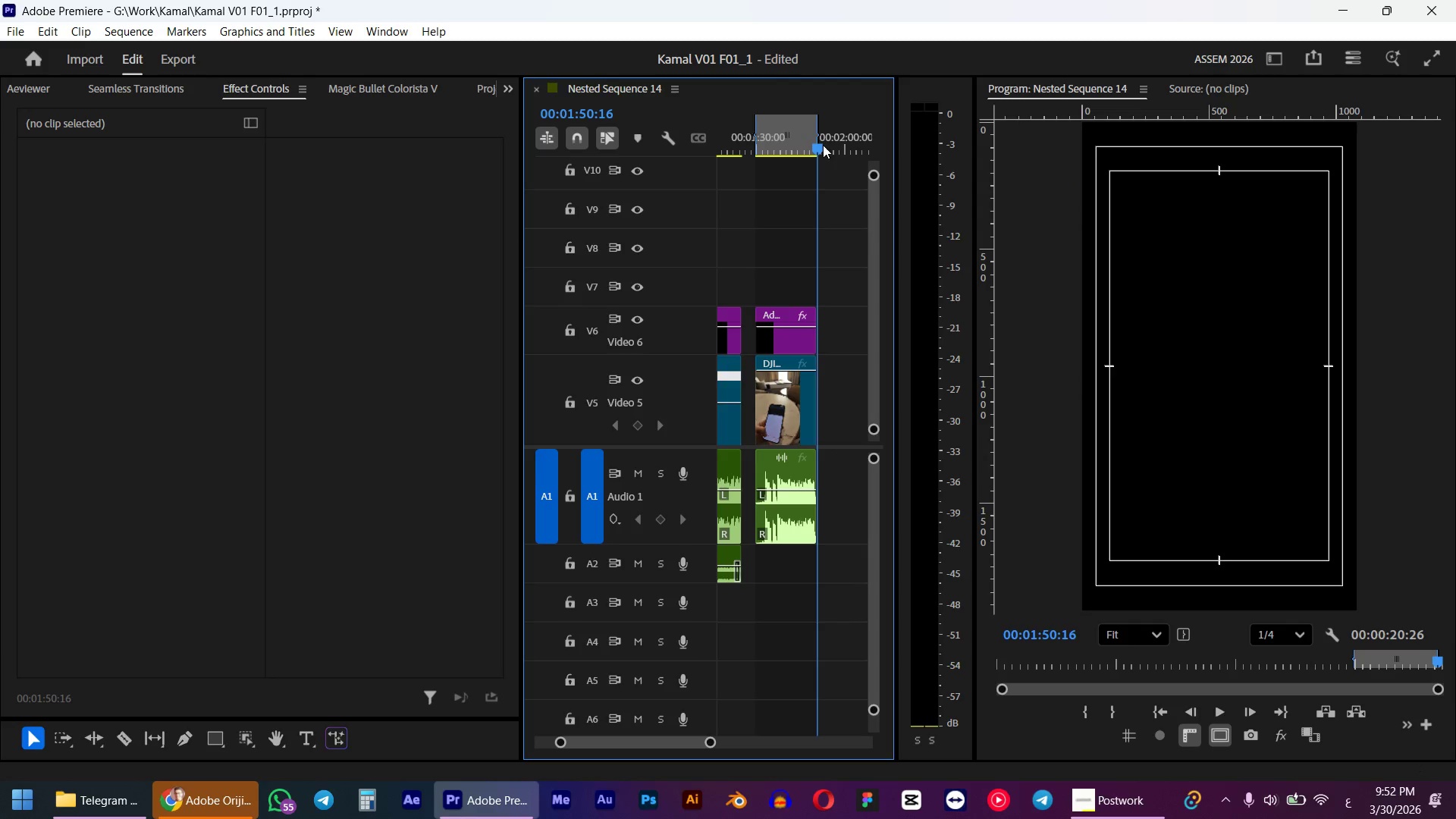 
hold_key(key=ShiftLeft, duration=0.48)
 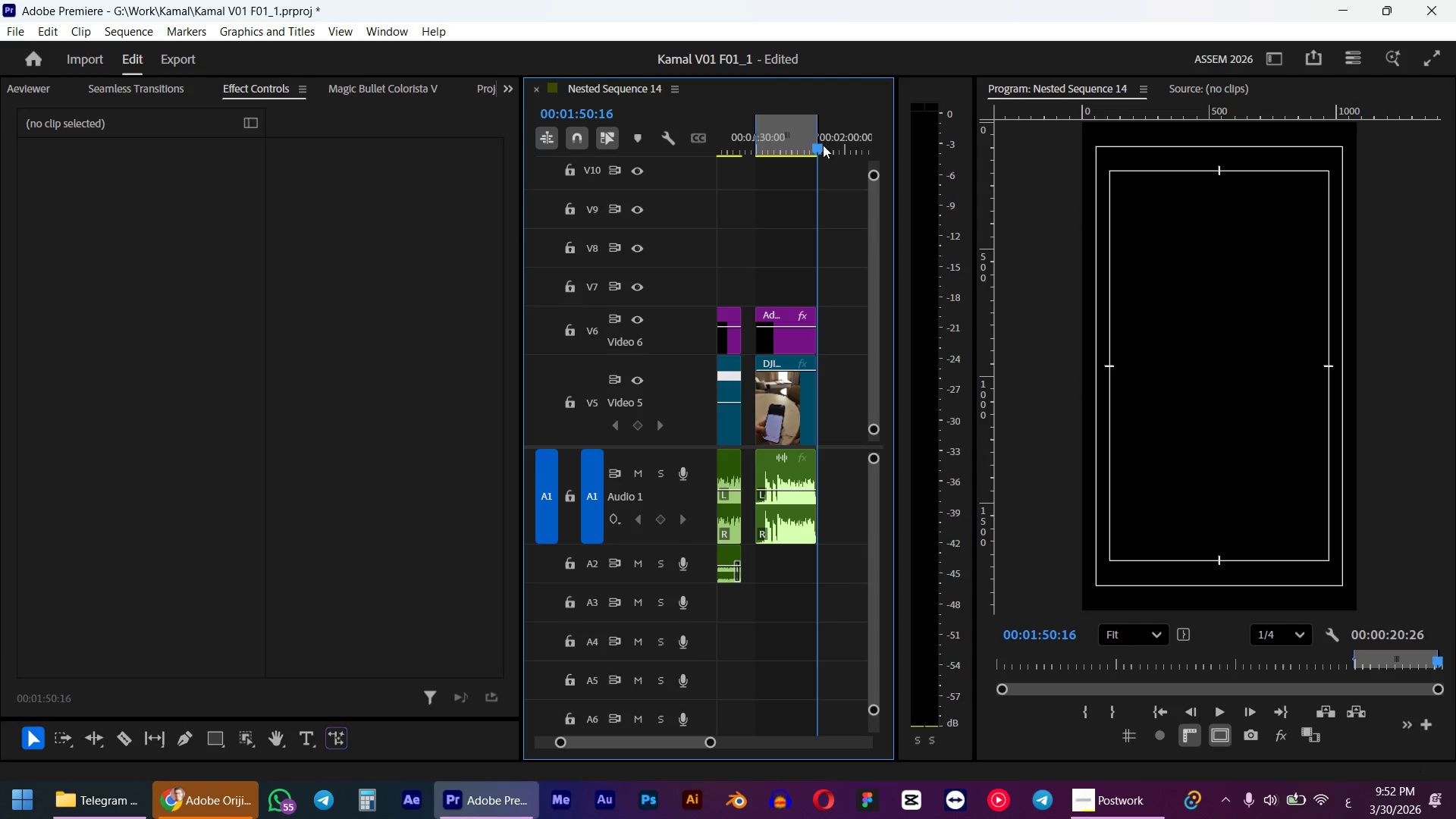 
key(O)
 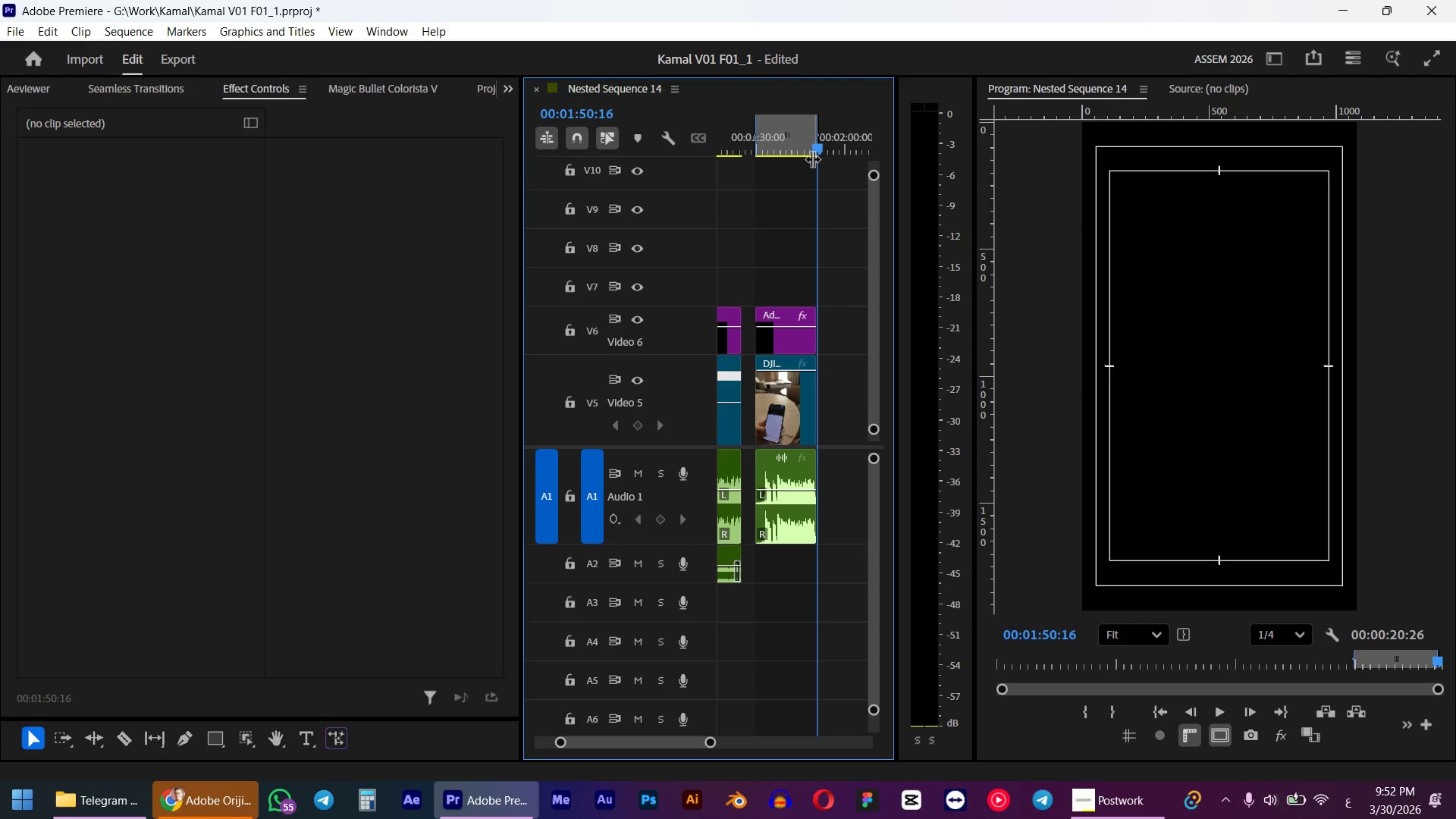 
key(Control+M)
 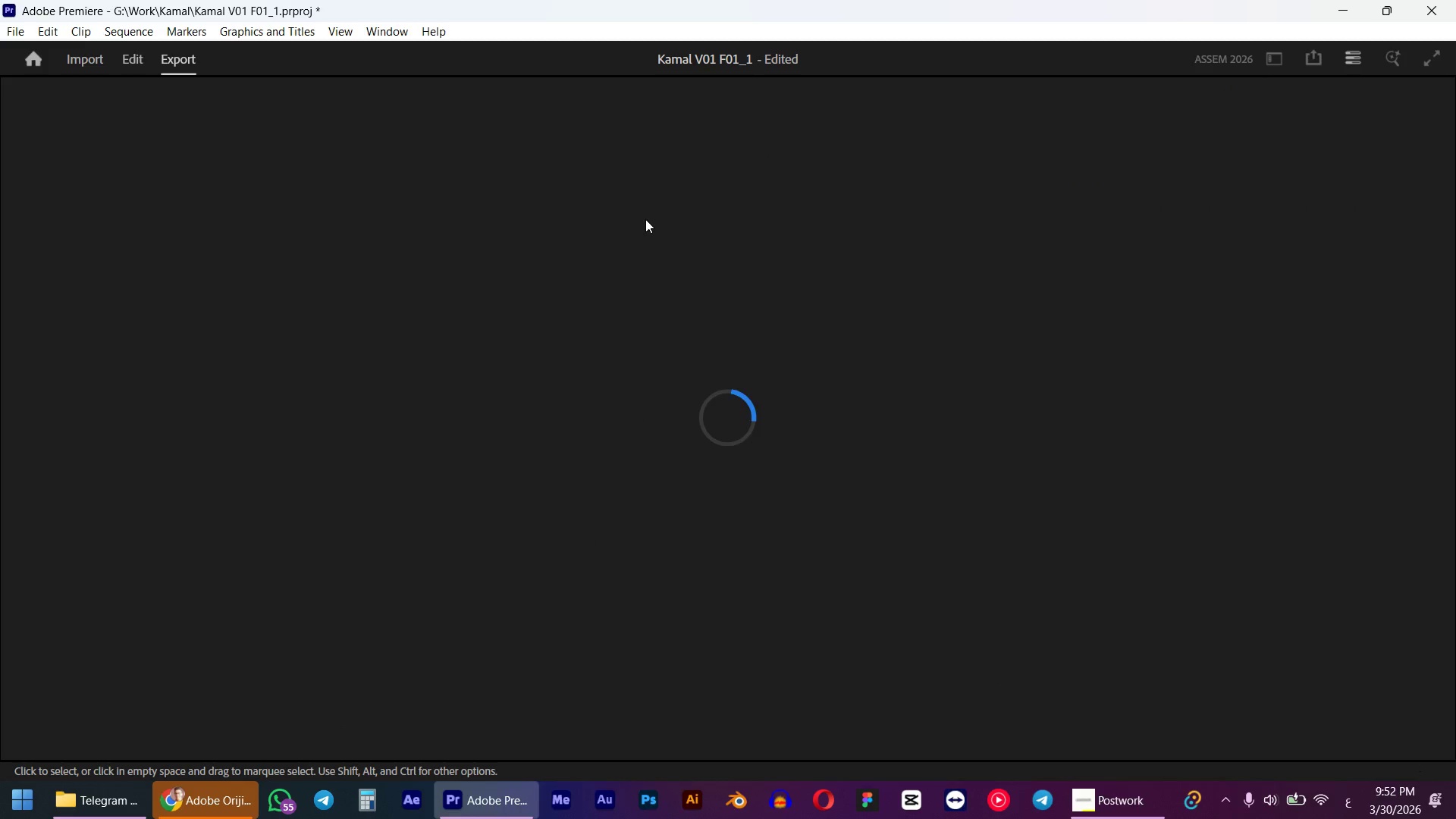 
left_click([942, 413])
 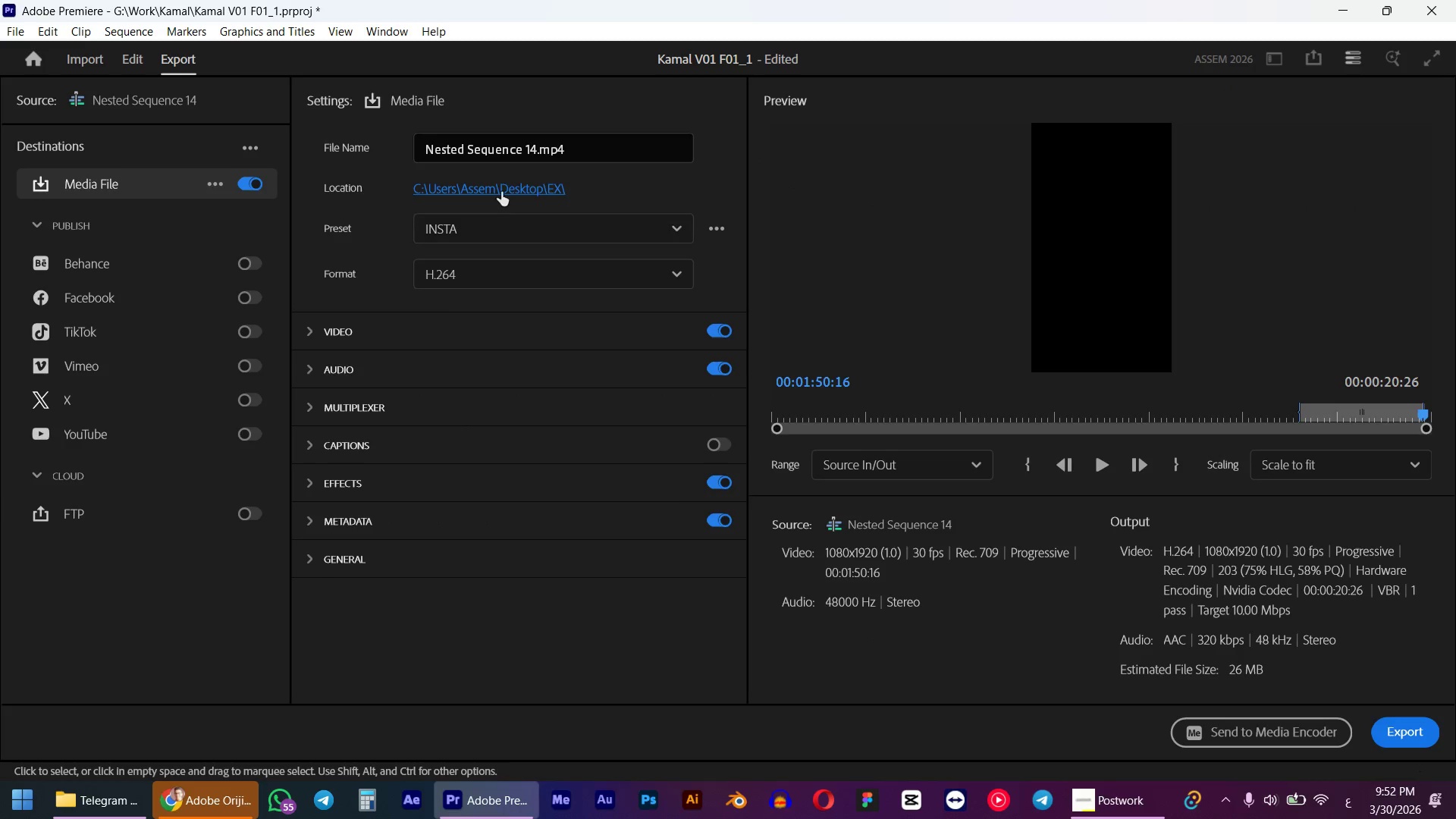 
left_click([500, 186])
 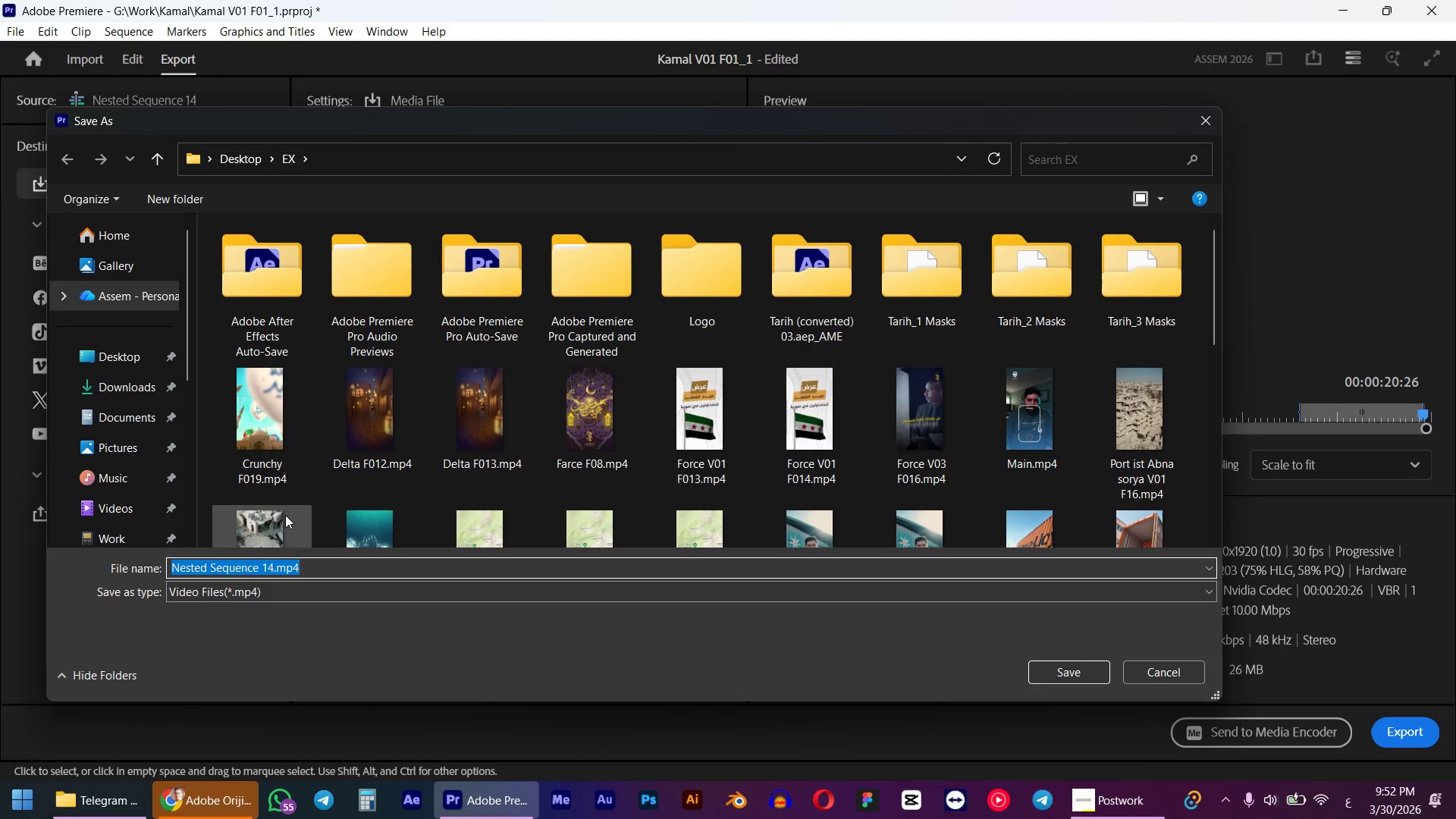 
key(Shift+ShiftLeft)
 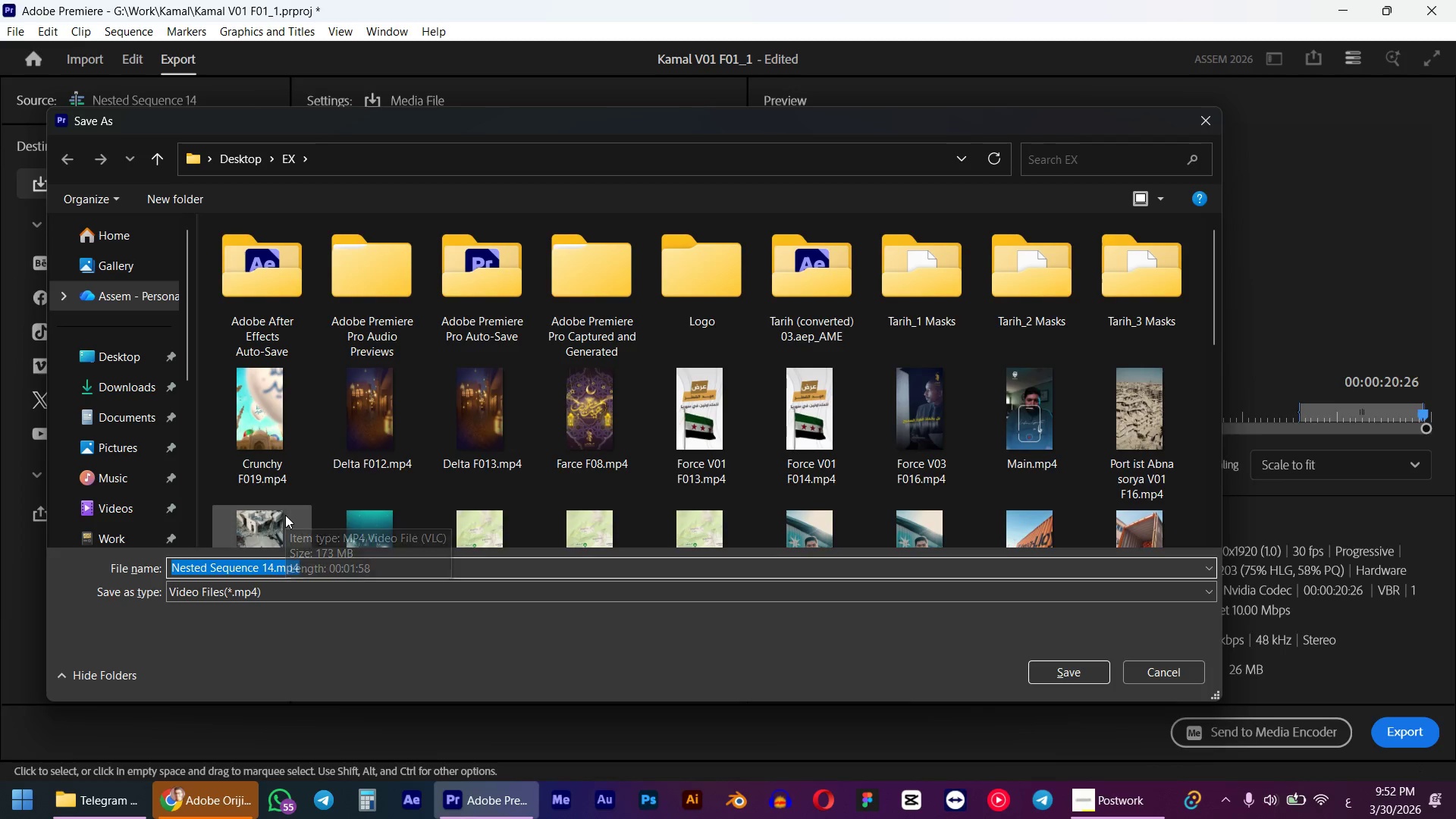 
key(Alt+AltLeft)
 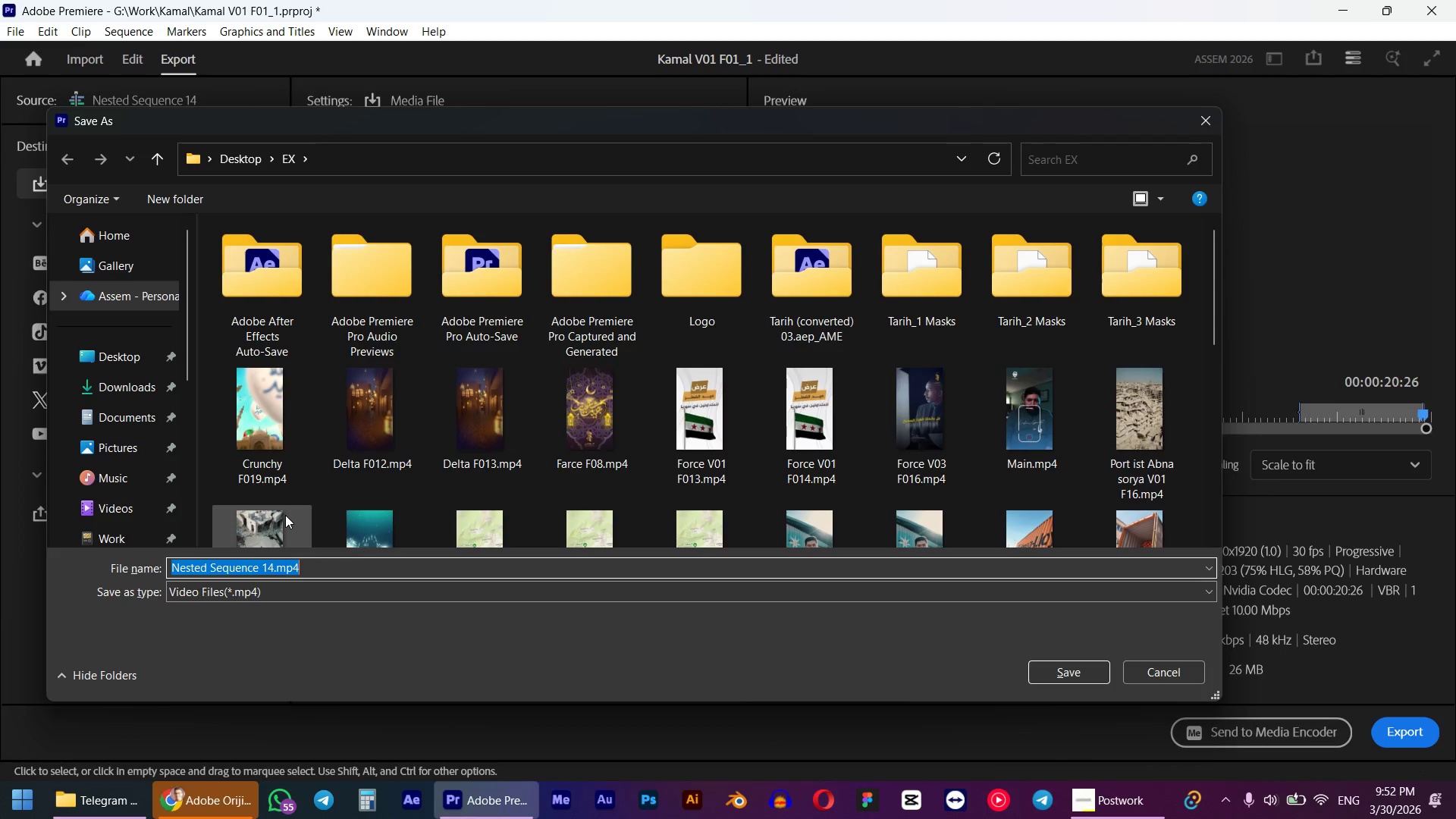 
type(Starof i)
key(Backspace)
key(Backspace)
type(istanbul V03 F01)
 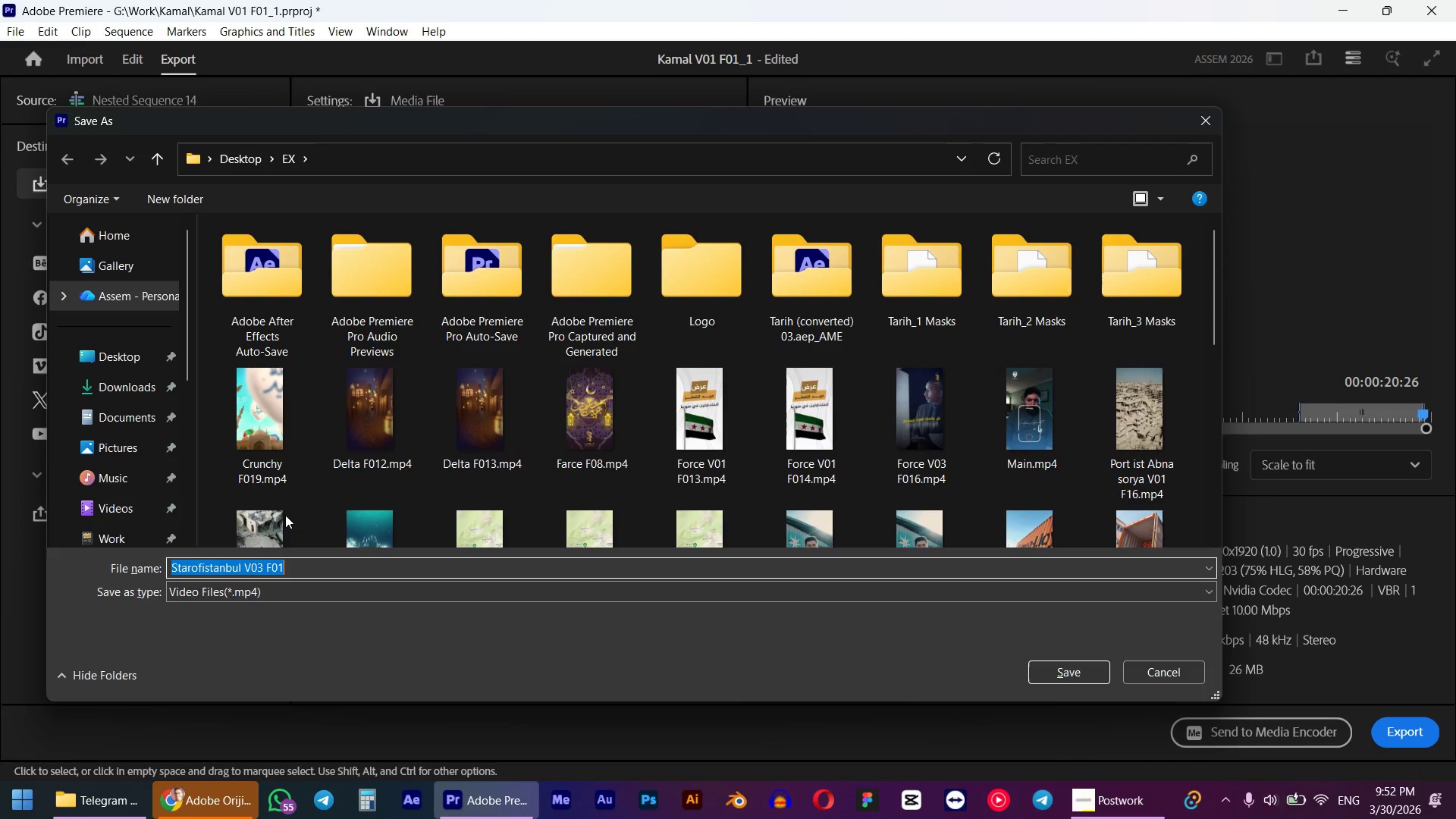 
key(Control+A)
 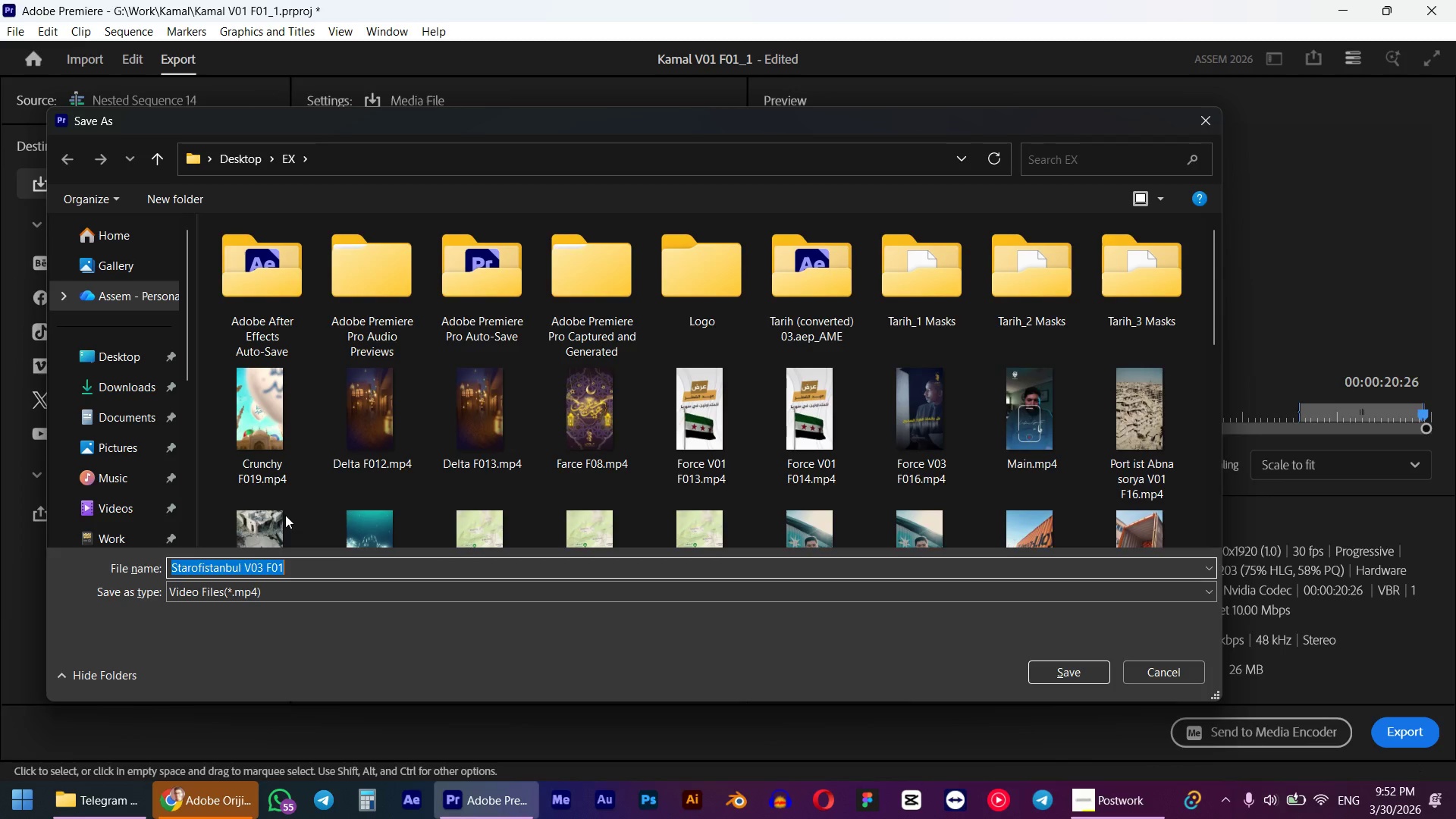 
key(Control+C)
 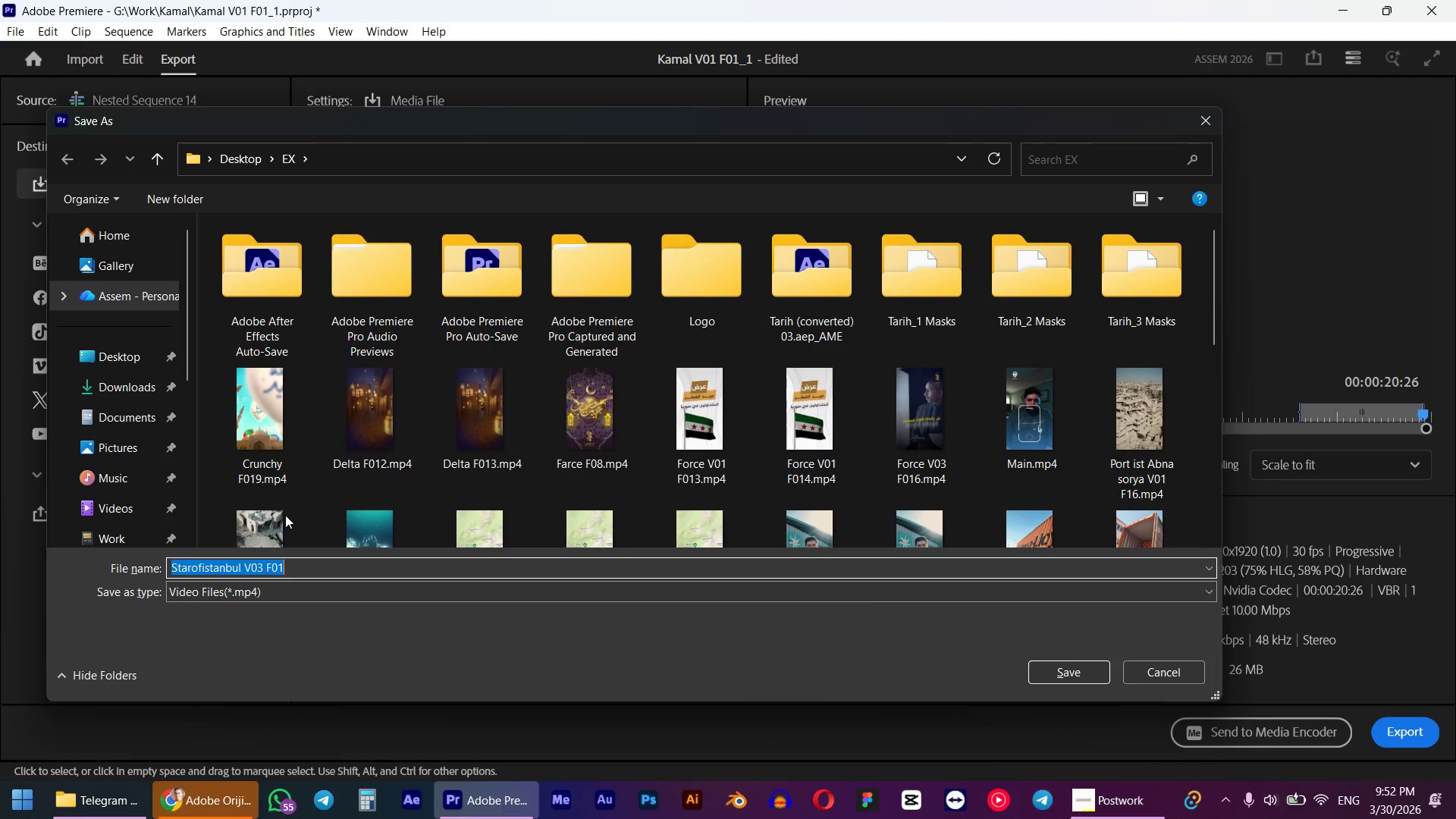 
key(NumpadEnter)
 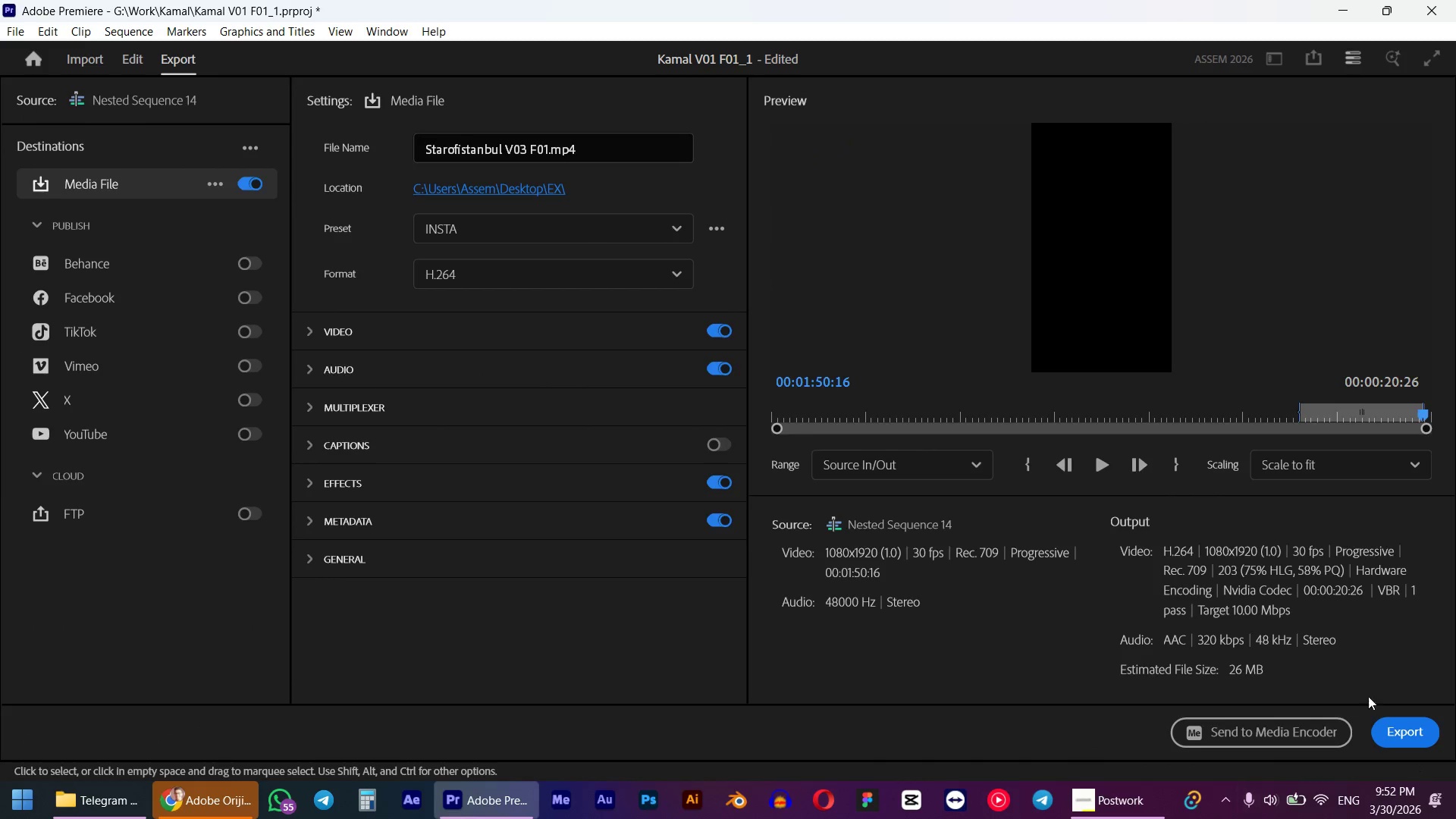 
left_click([1390, 717])
 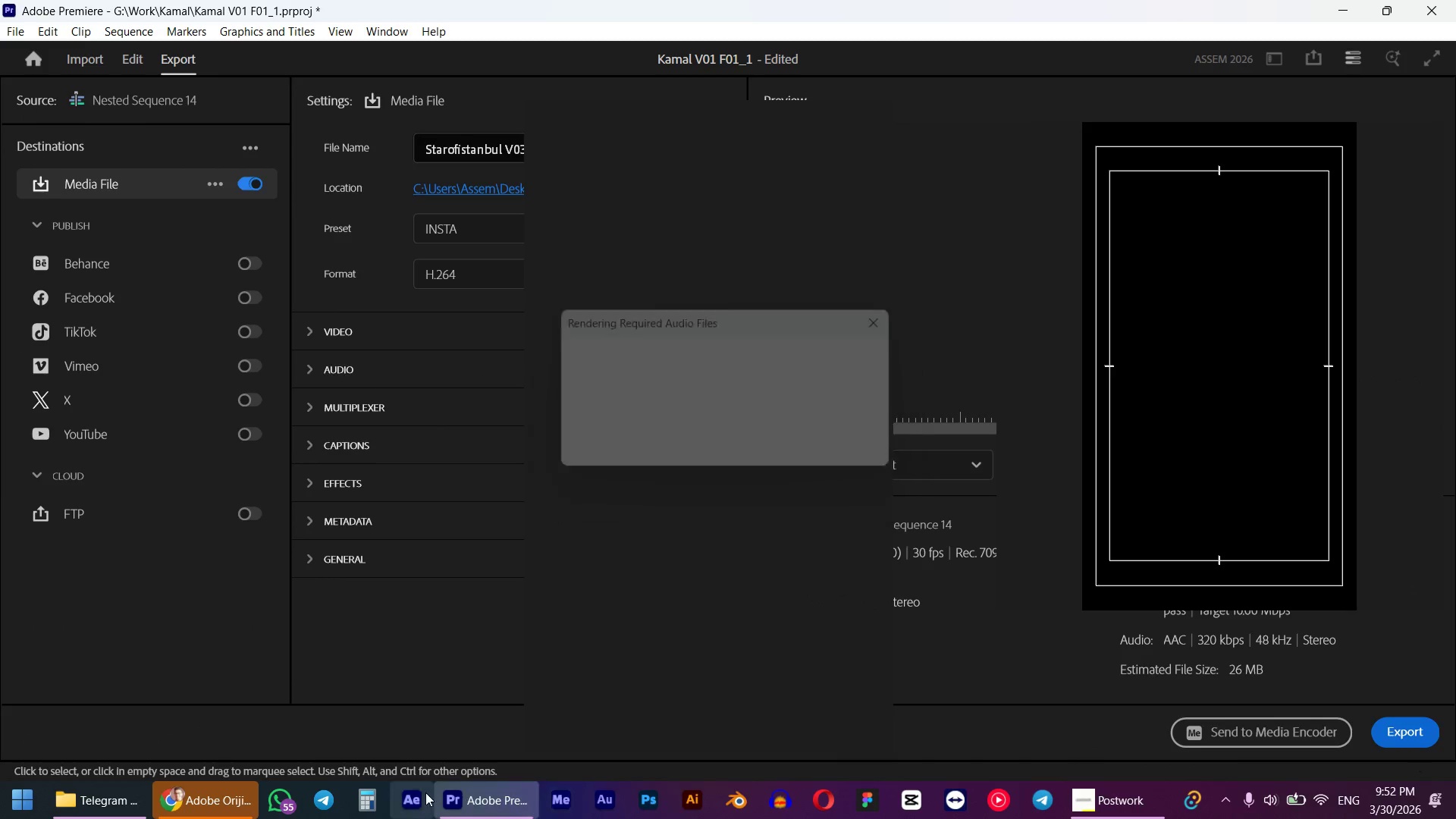 
left_click([412, 790])
 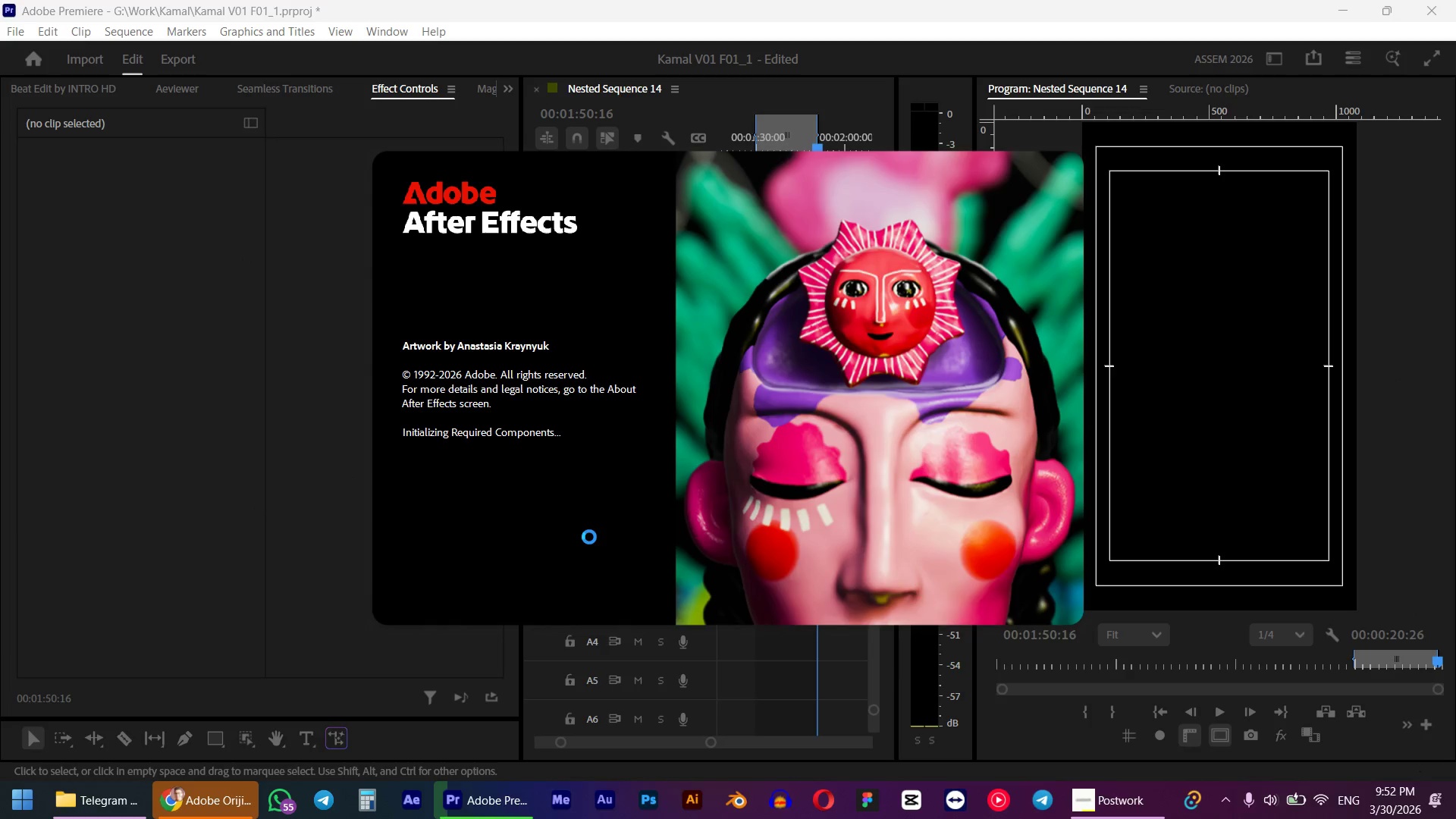 
wait(9.2)
 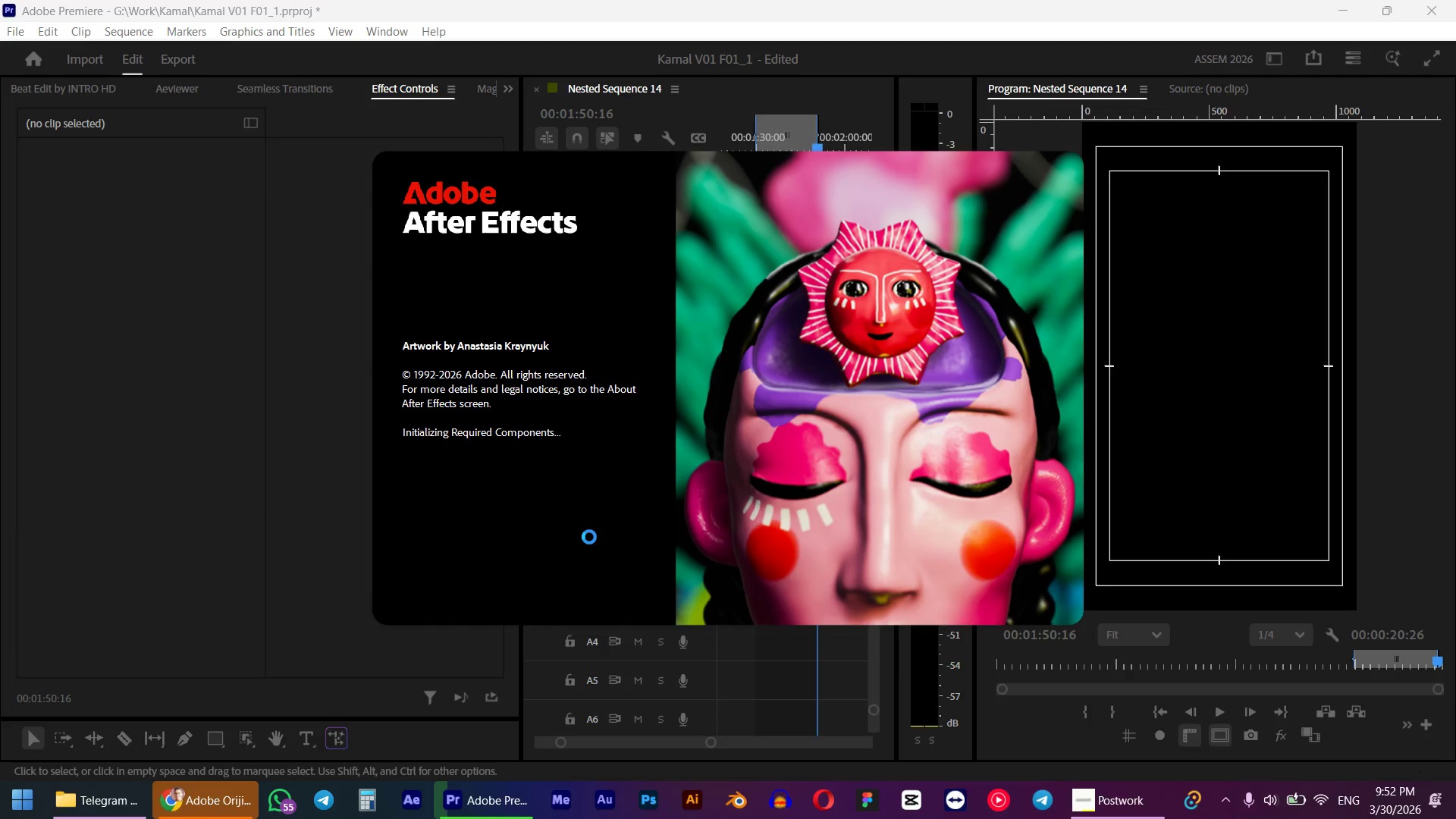 
left_click([921, 13])
 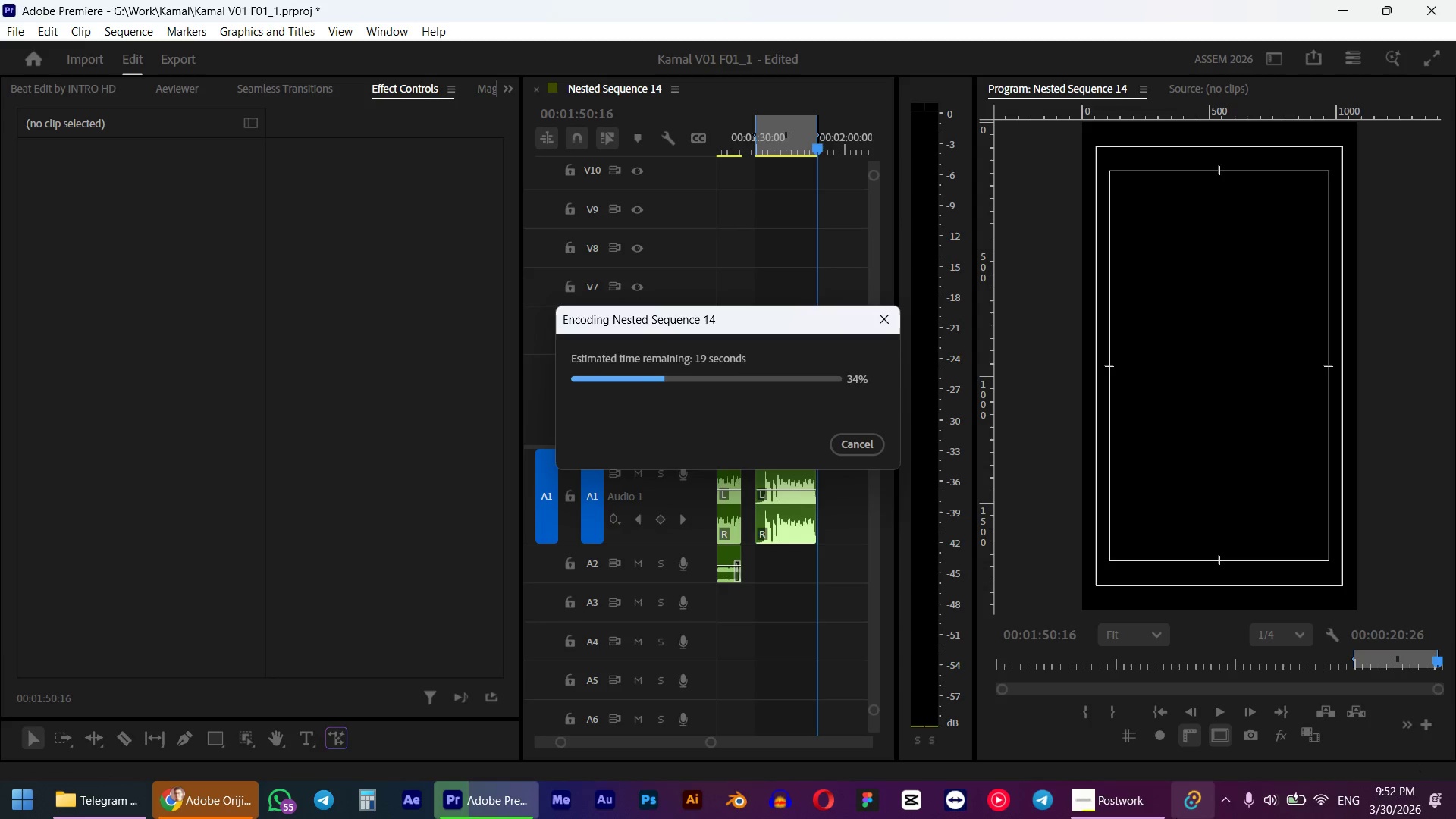 
left_click([1175, 818])
 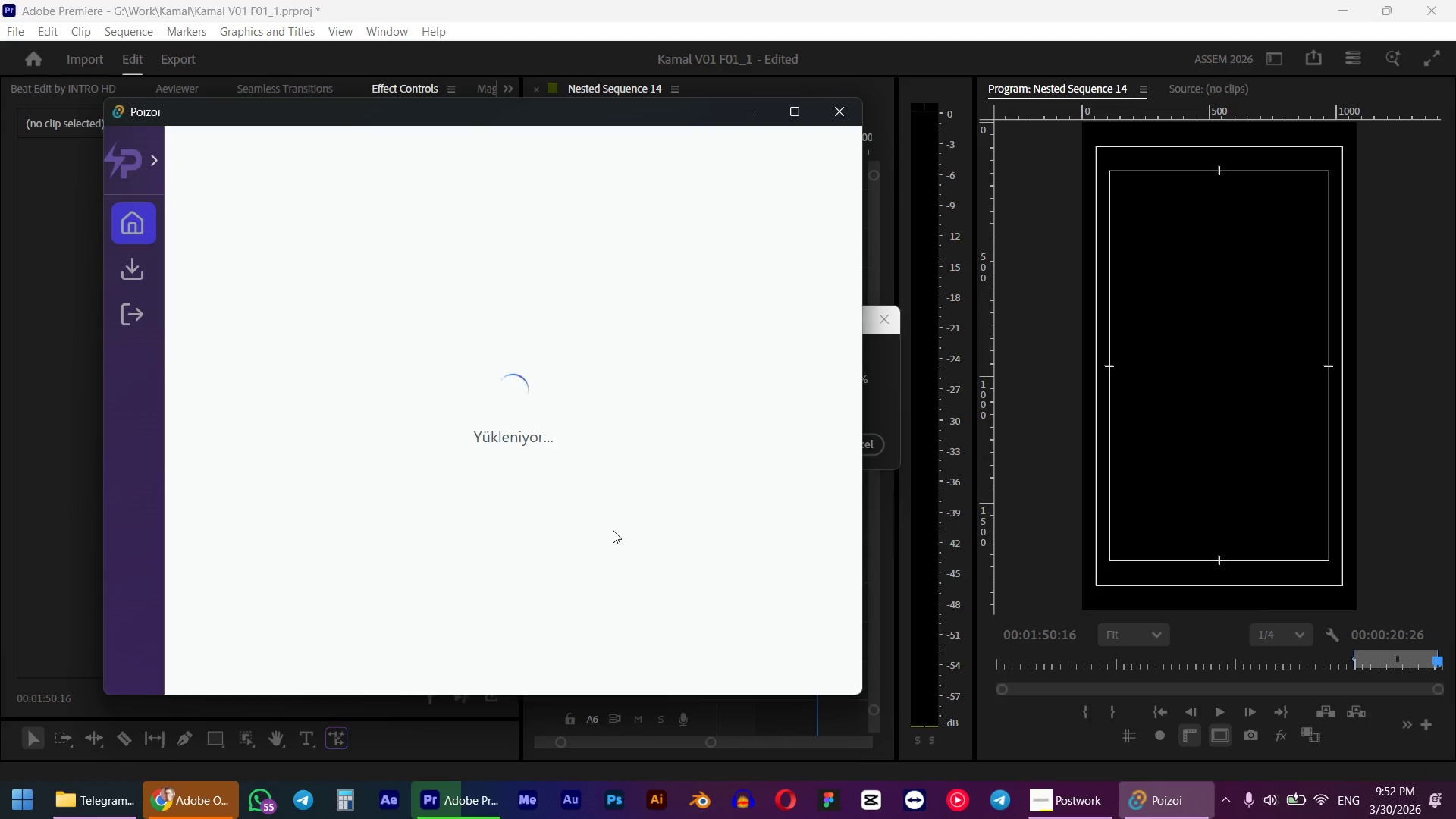 
wait(6.27)
 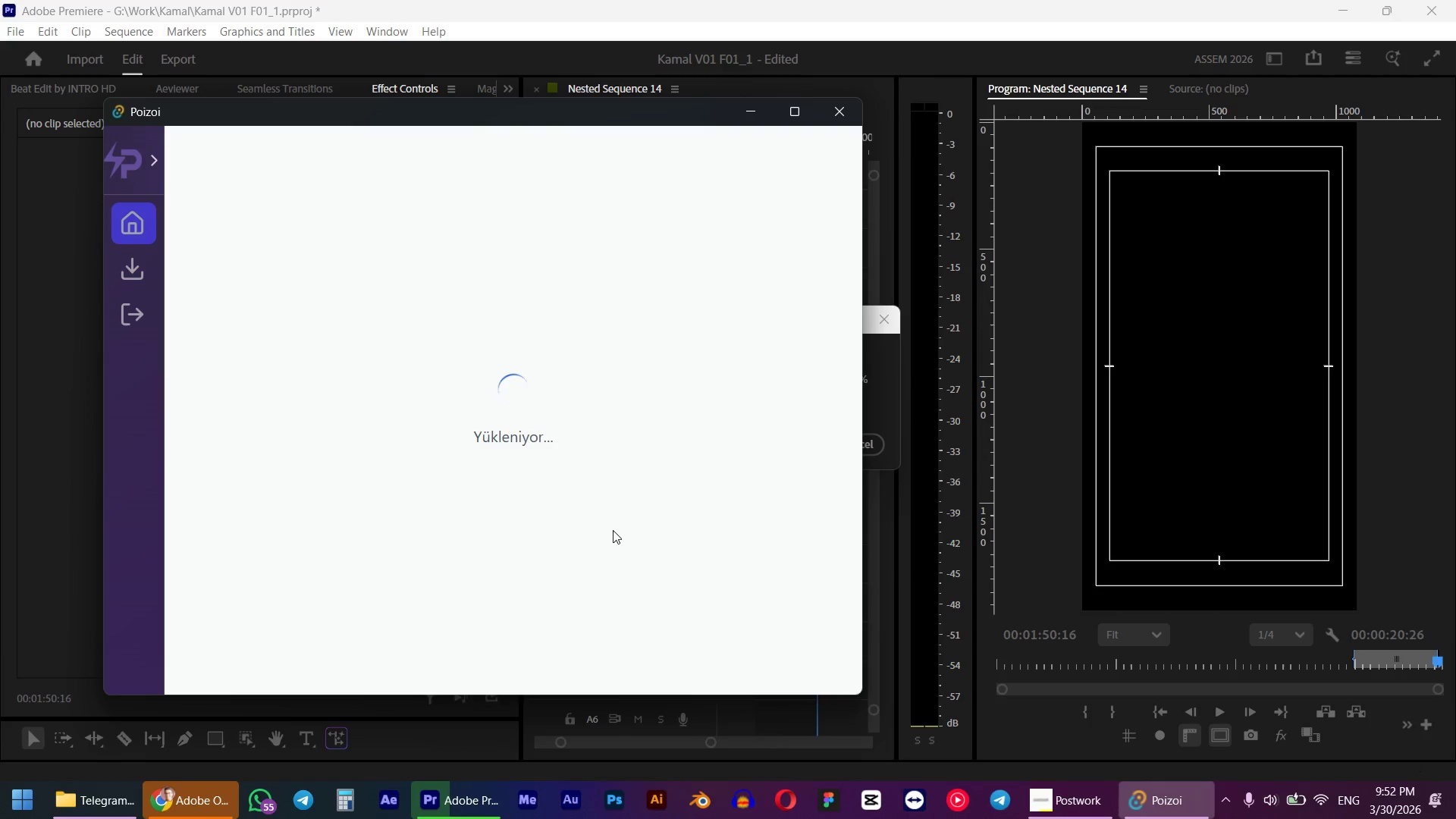 
left_click([562, 571])
 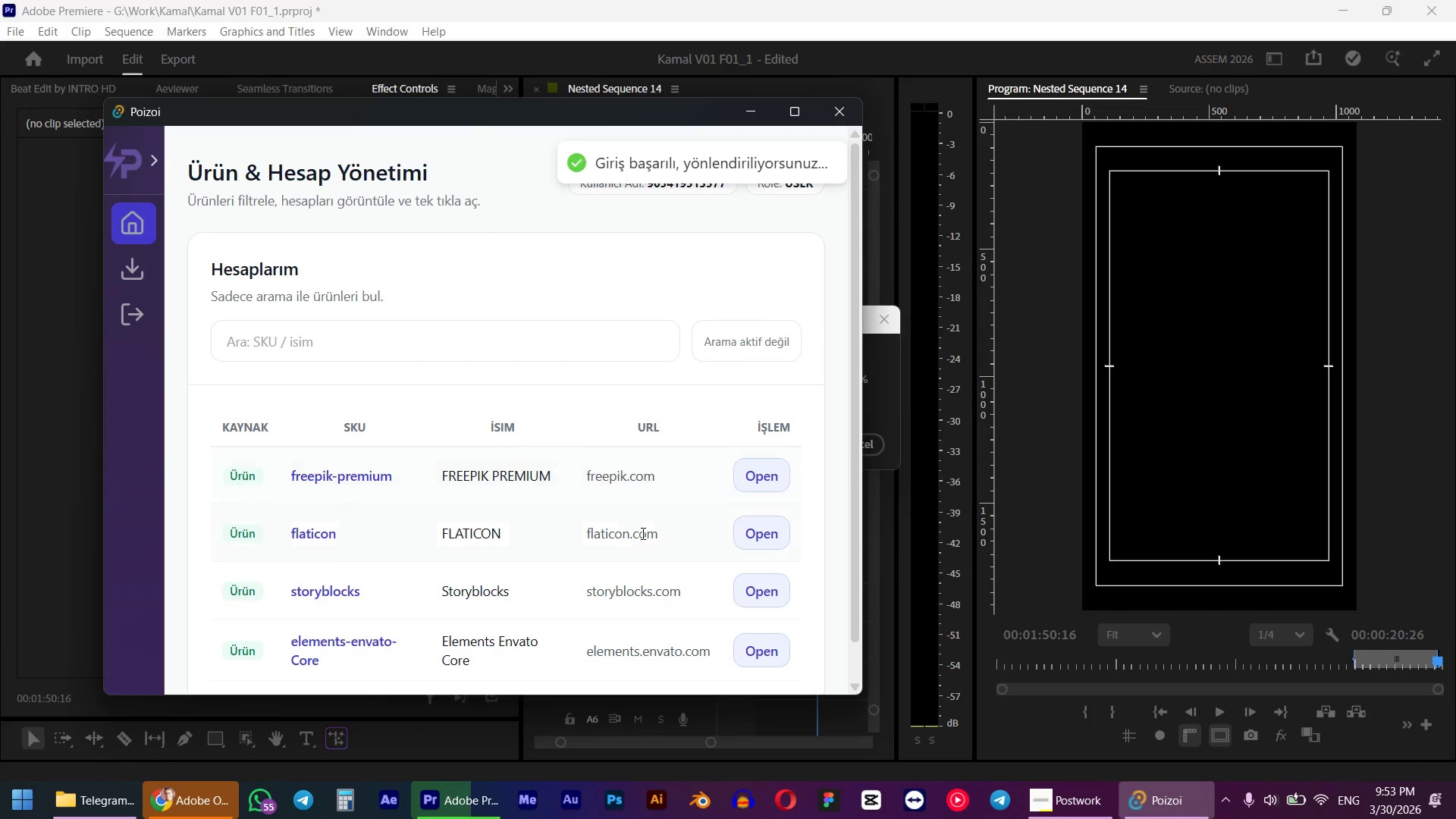 
scroll: coordinate [643, 537], scroll_direction: down, amount: 1.0
 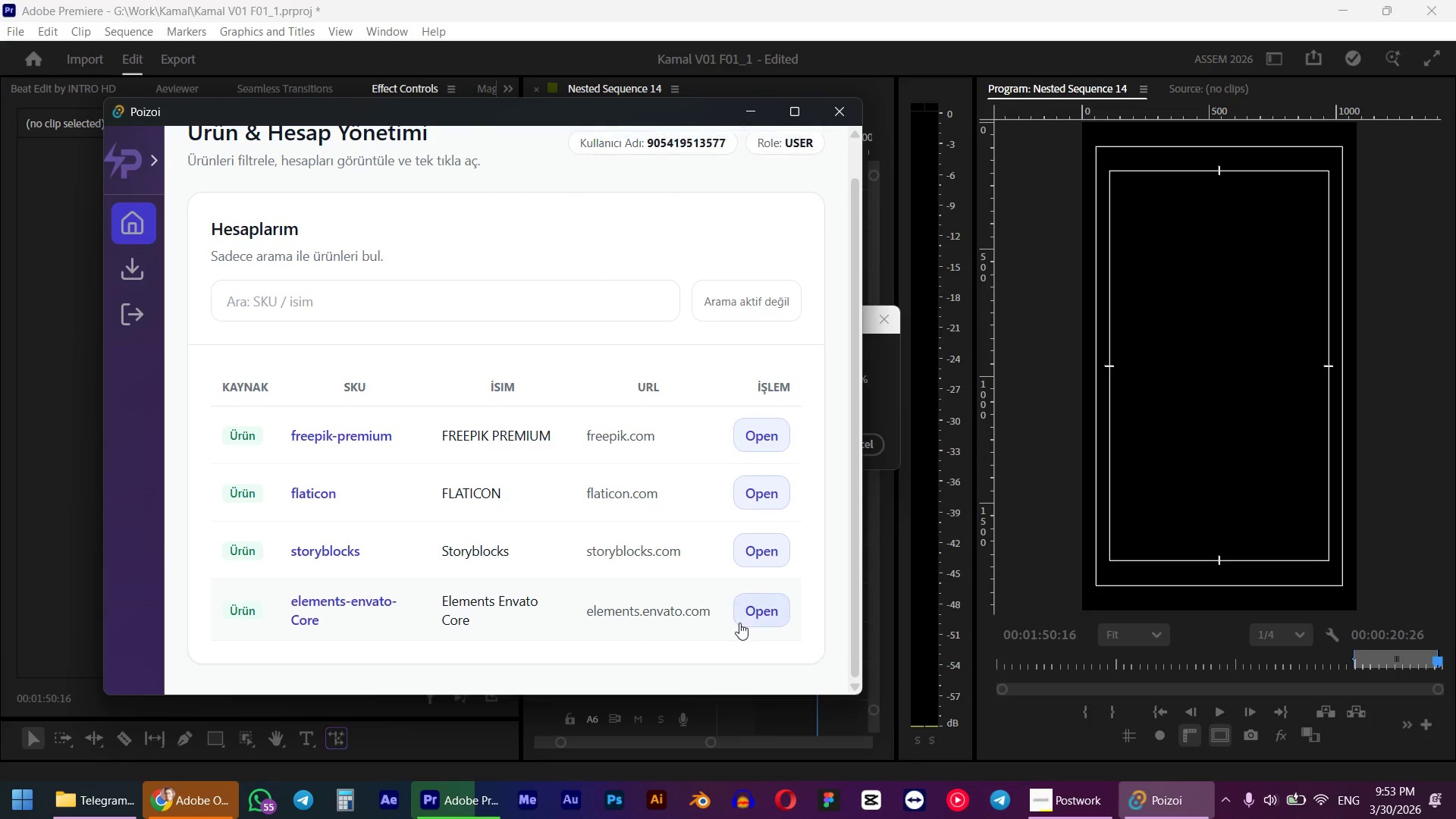 
left_click([751, 610])
 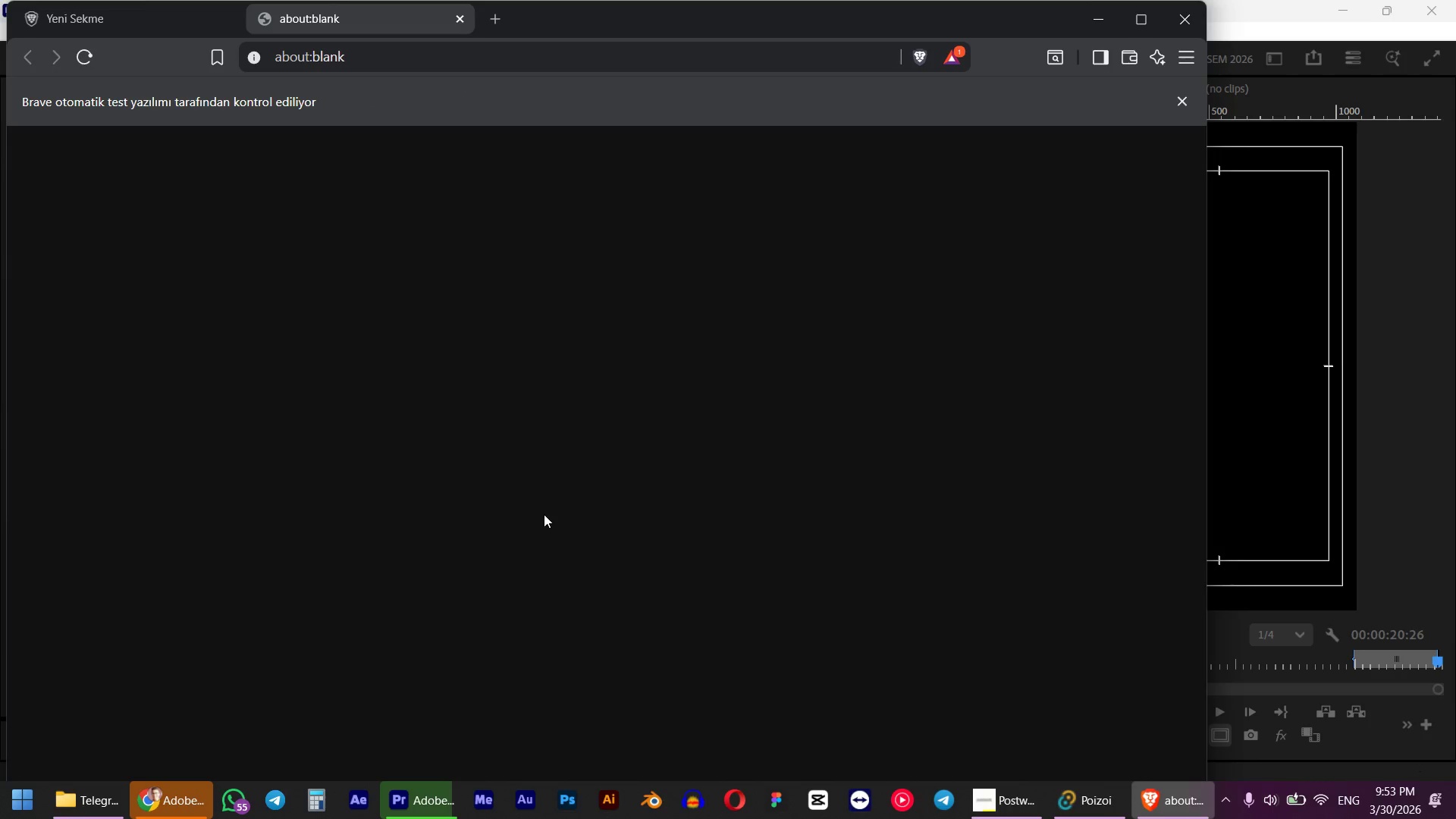 
wait(6.81)
 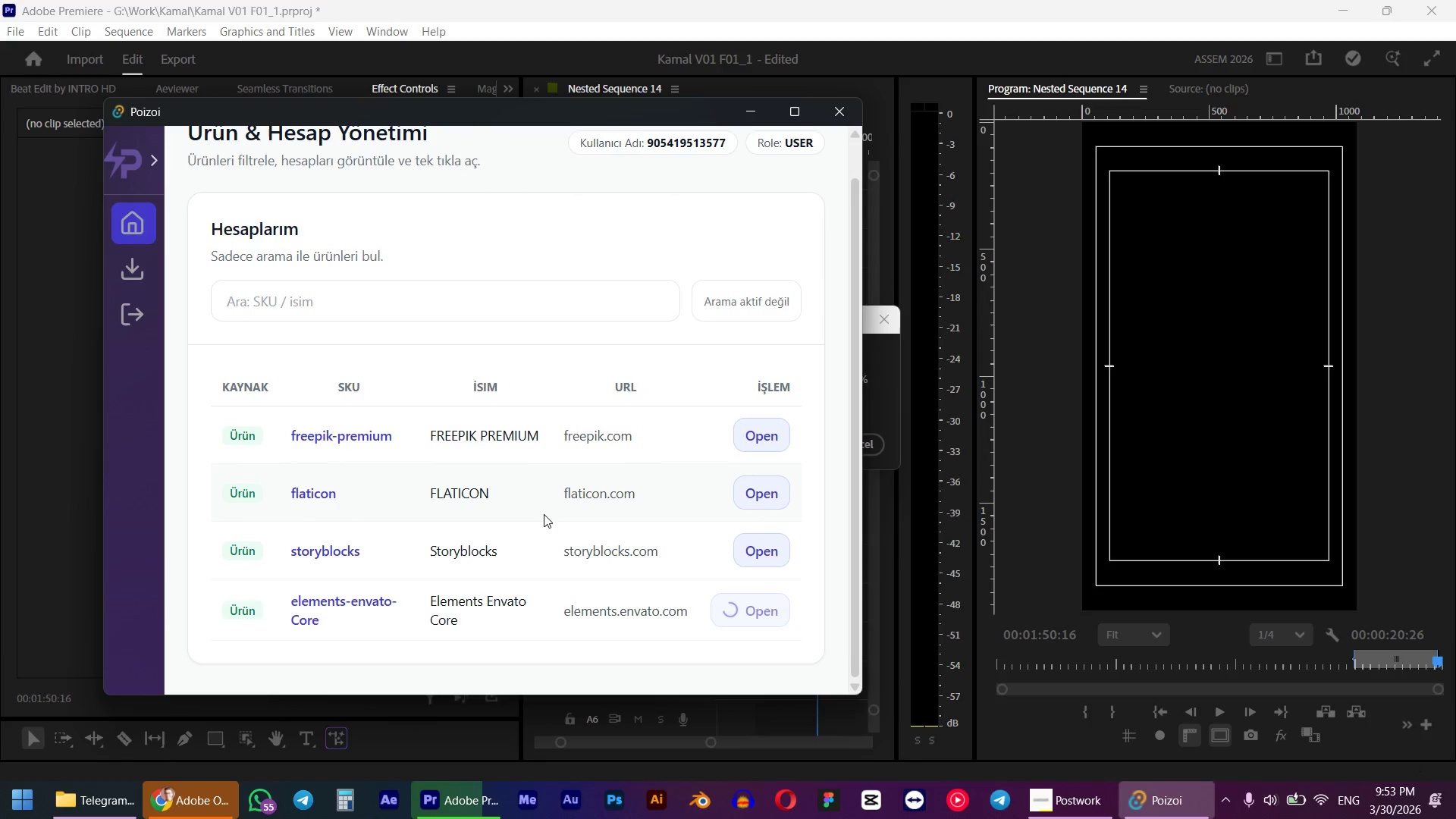 
left_click([1235, 0])
 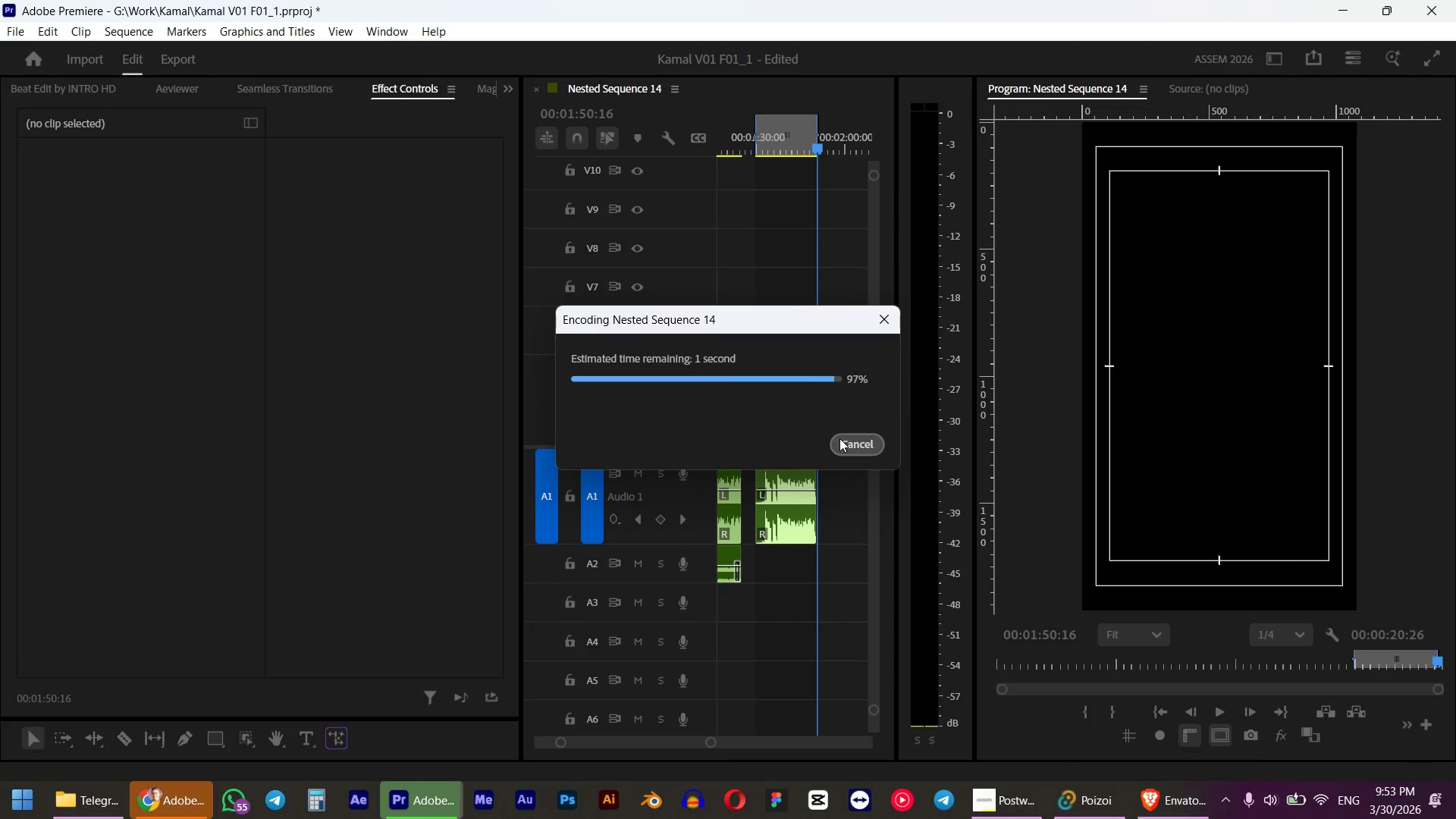 
left_click([842, 438])
 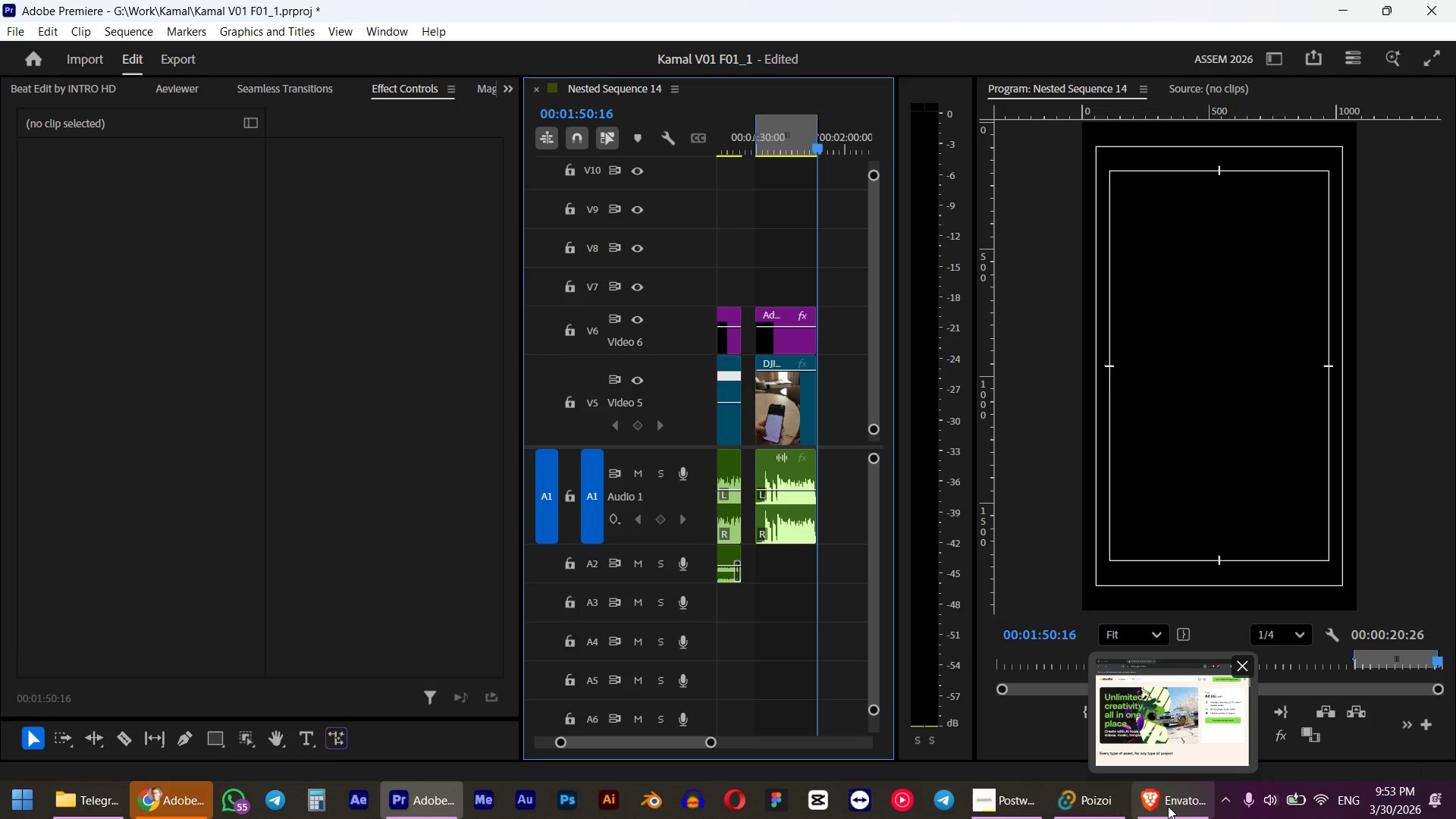 
left_click([1168, 806])
 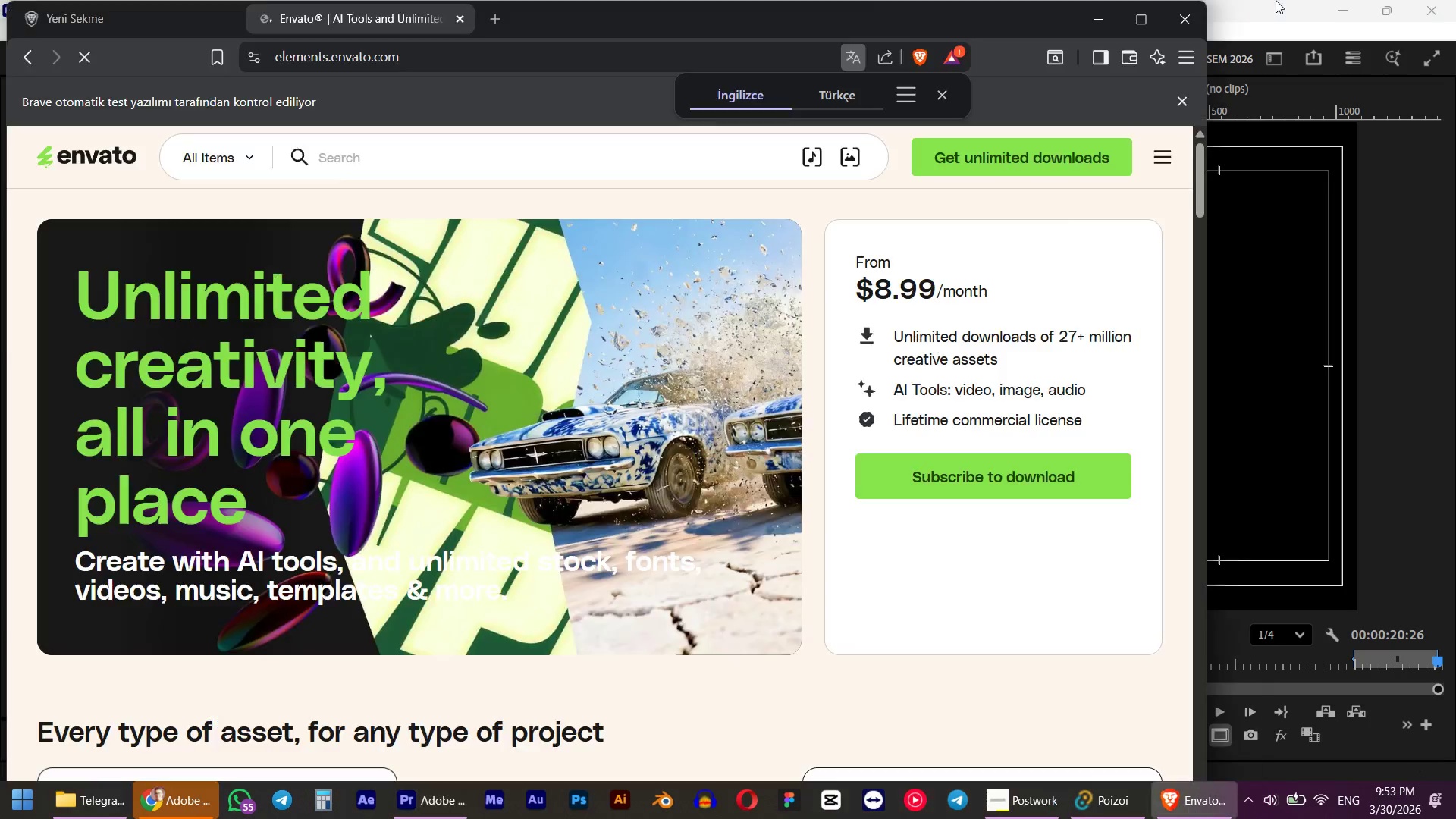 
left_click([1276, 0])
 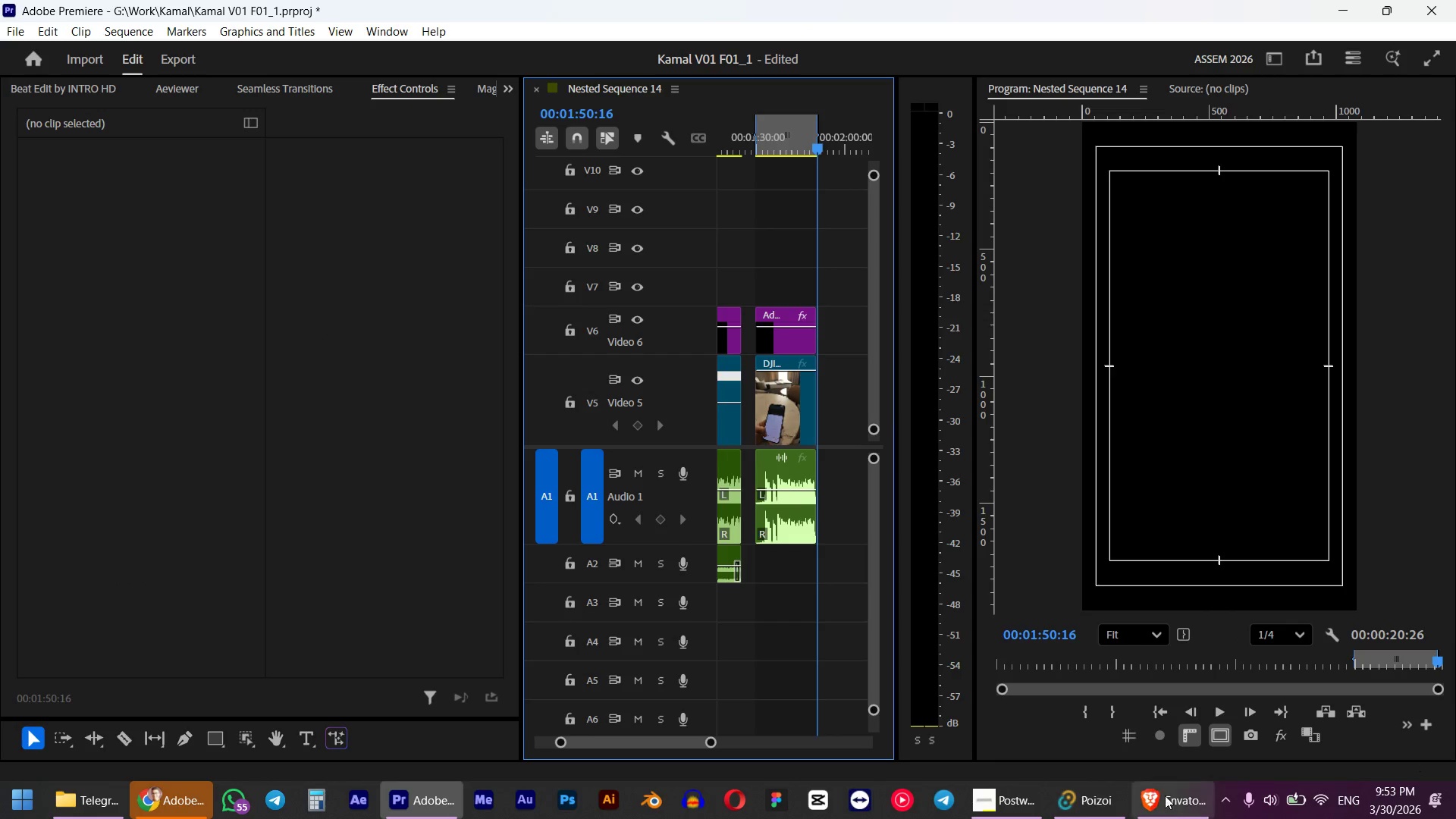 
left_click([1169, 813])
 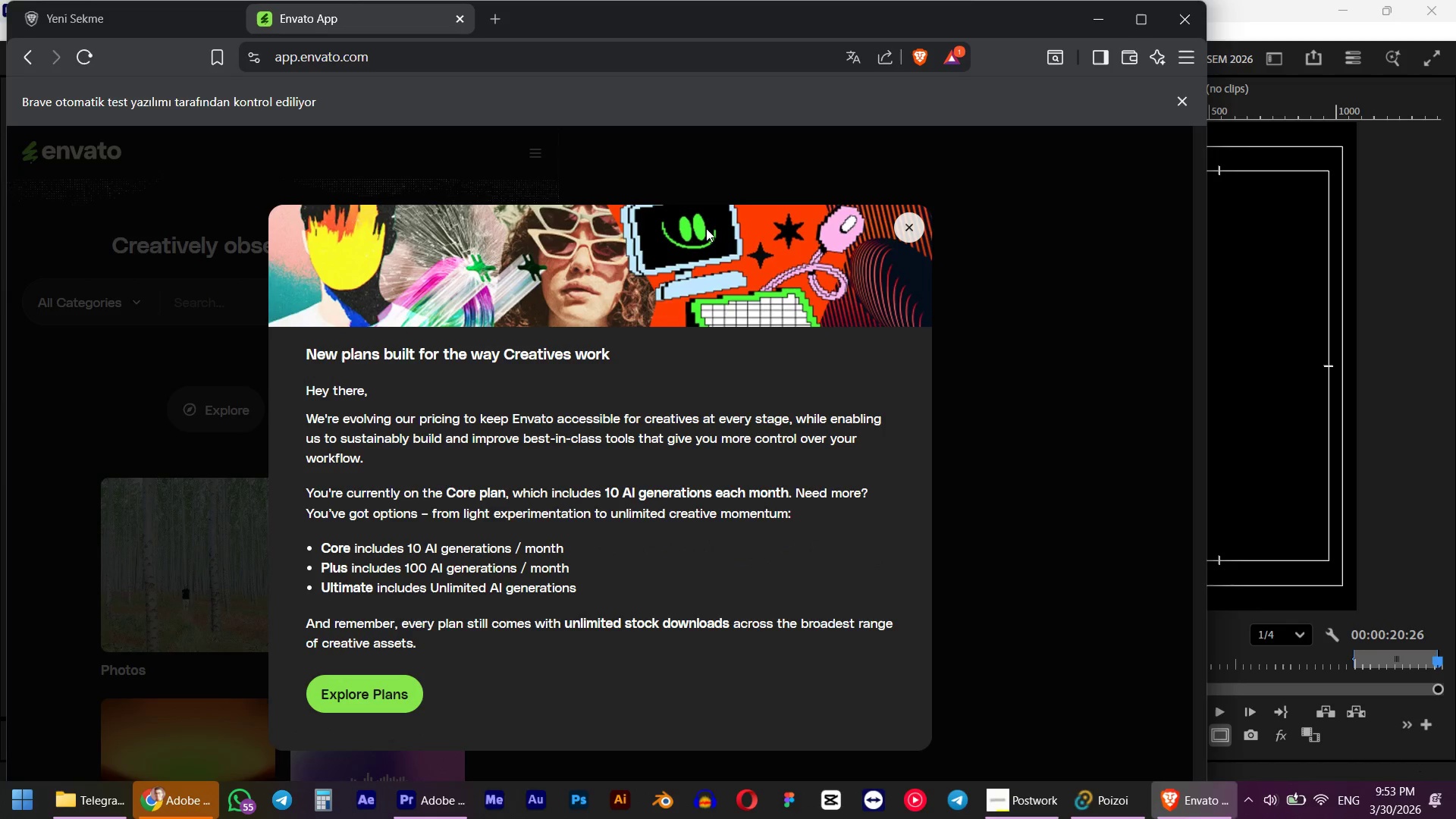 
left_click([903, 217])
 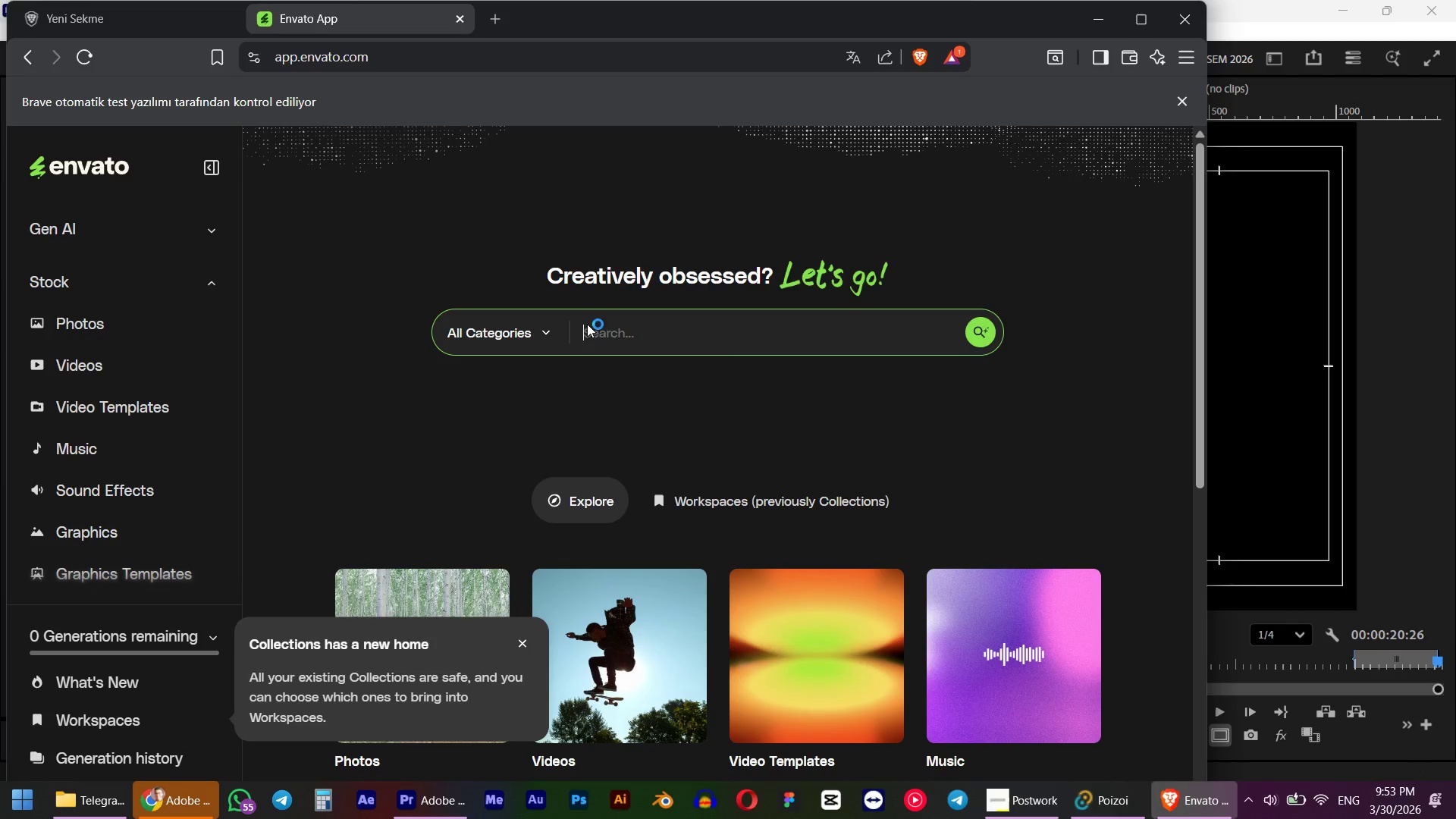 
left_click([623, 328])
 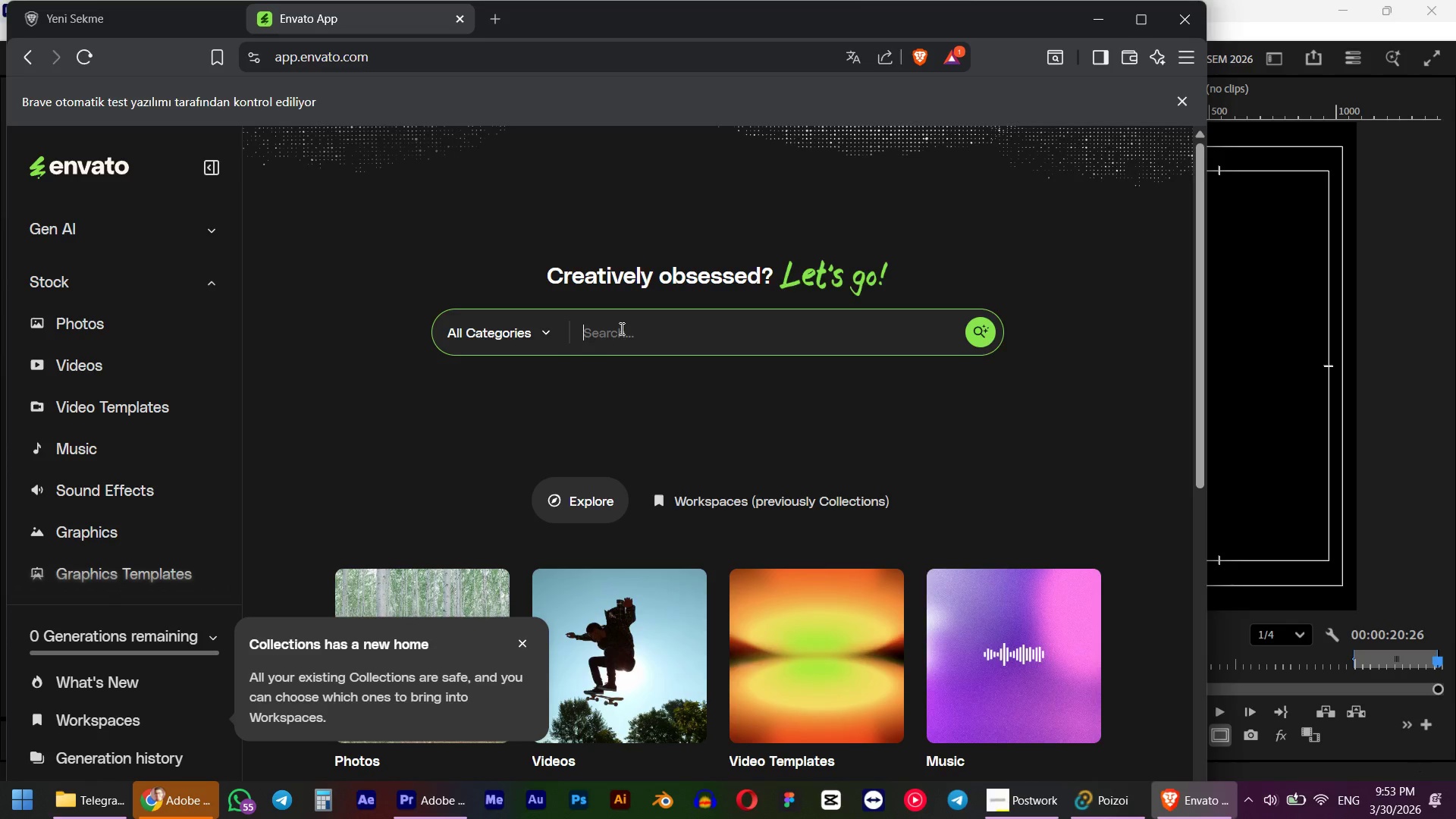 
type(uf)
 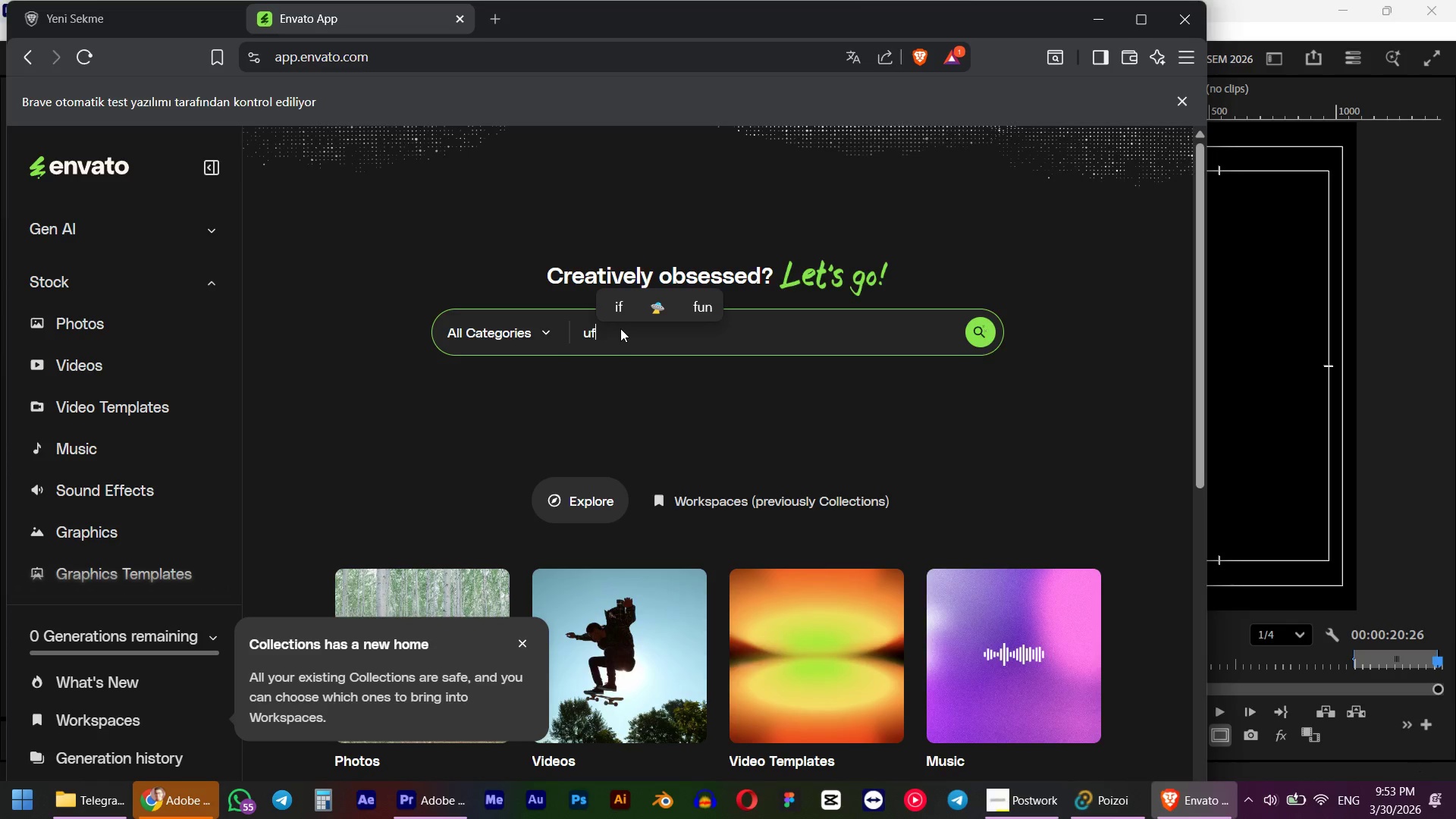 
key(Control+ControlLeft)
 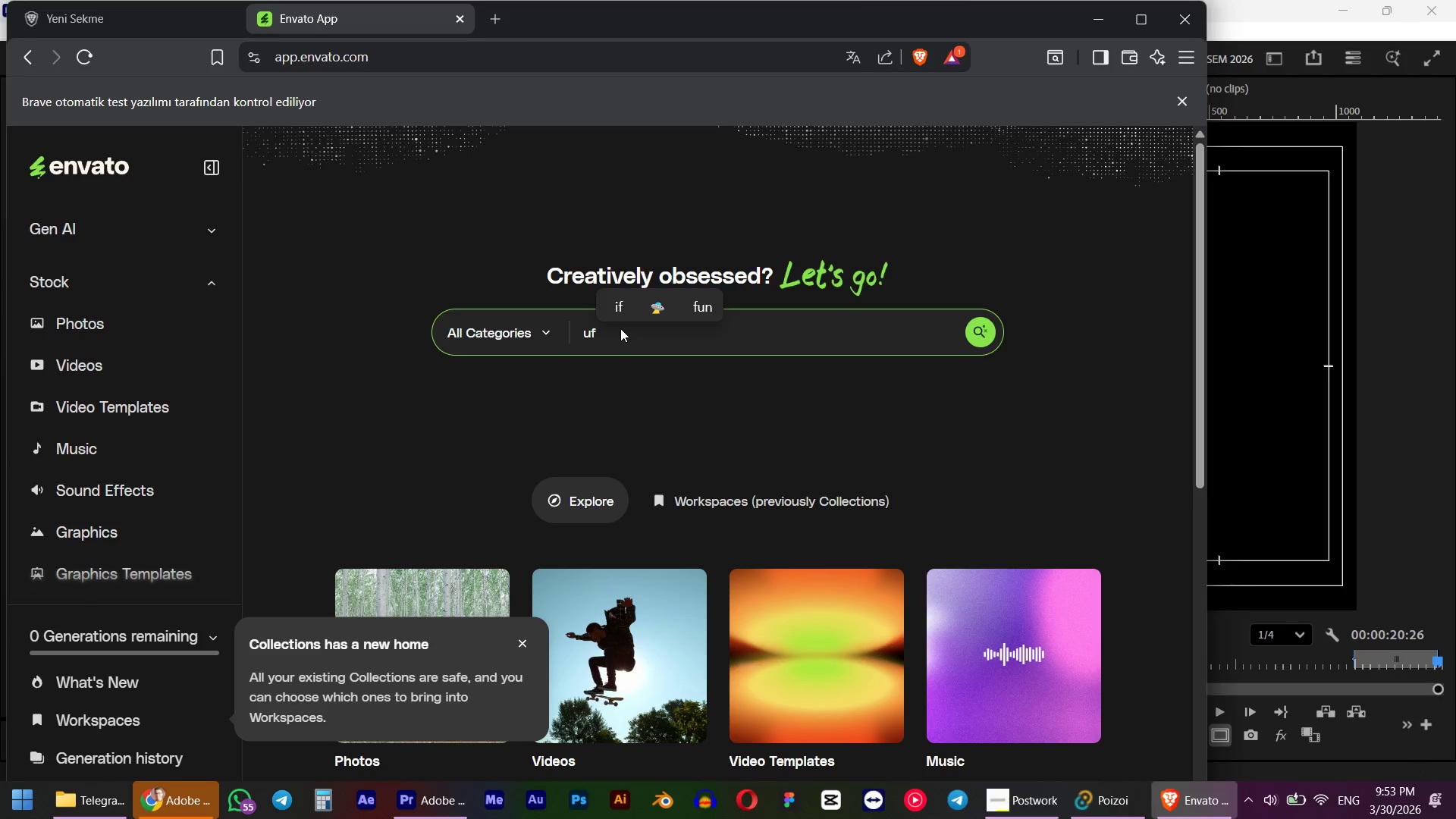 
key(Control+A)
 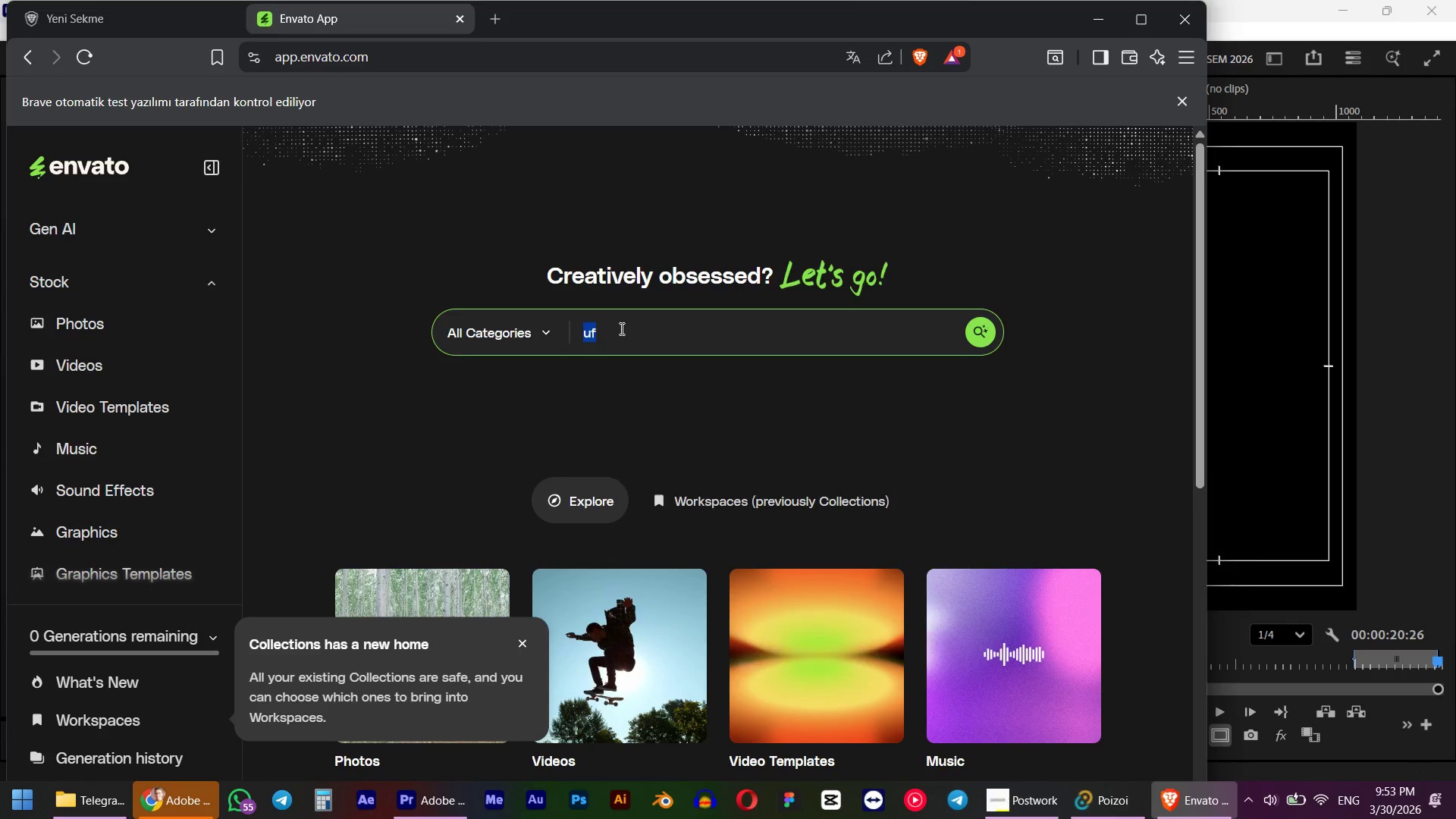 
type(funy)
 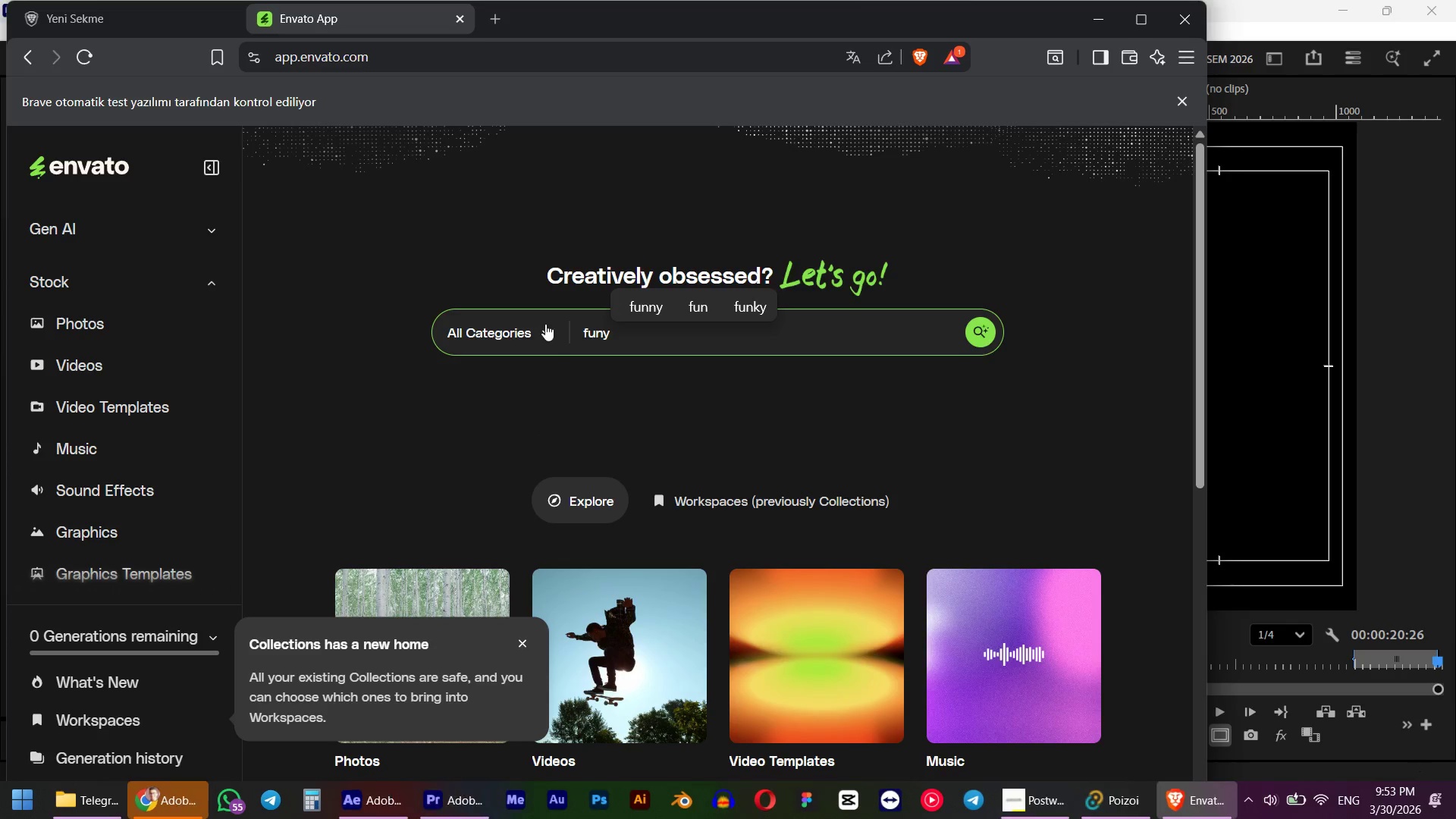 
left_click([541, 323])
 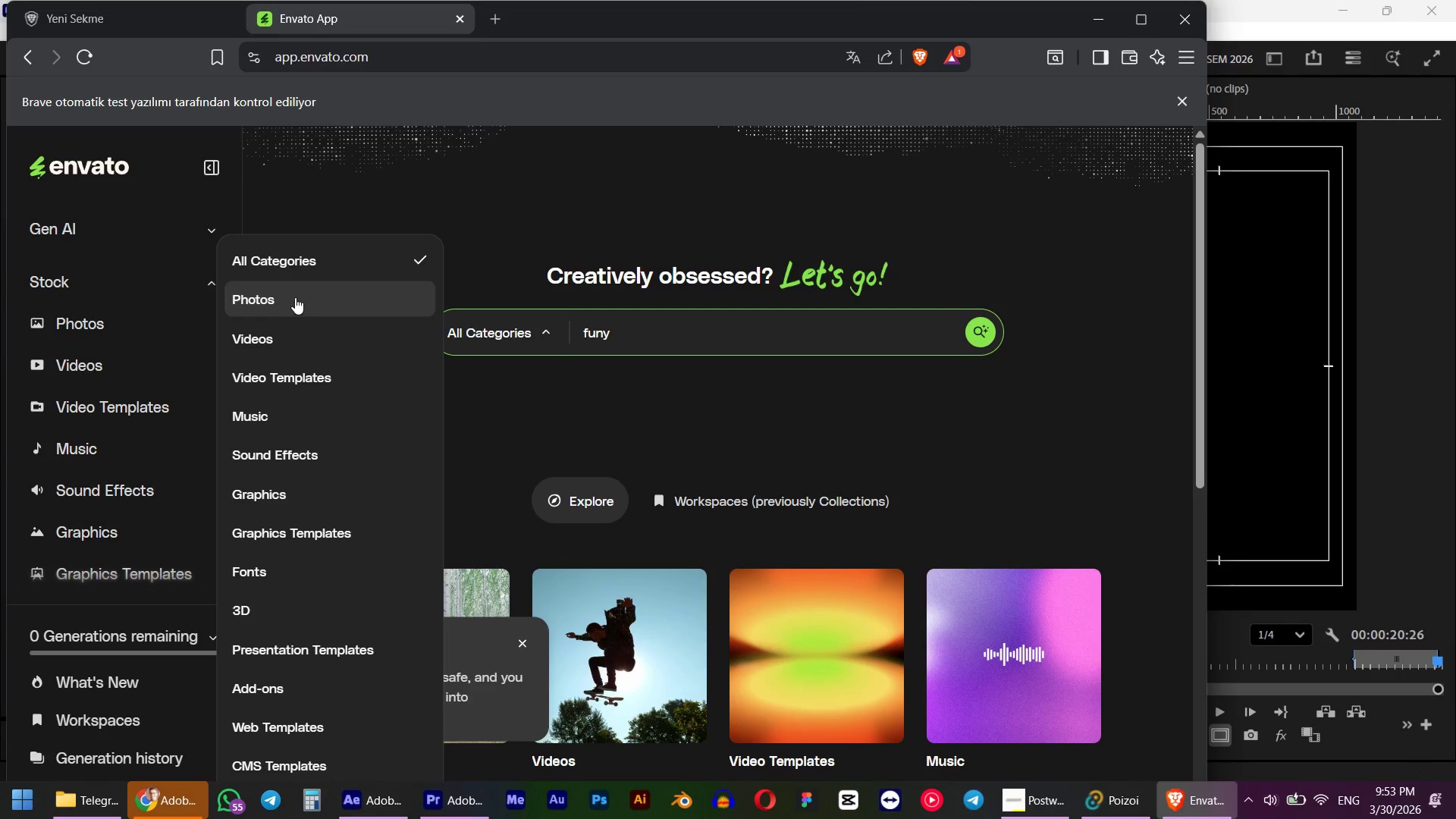 
left_click([278, 400])
 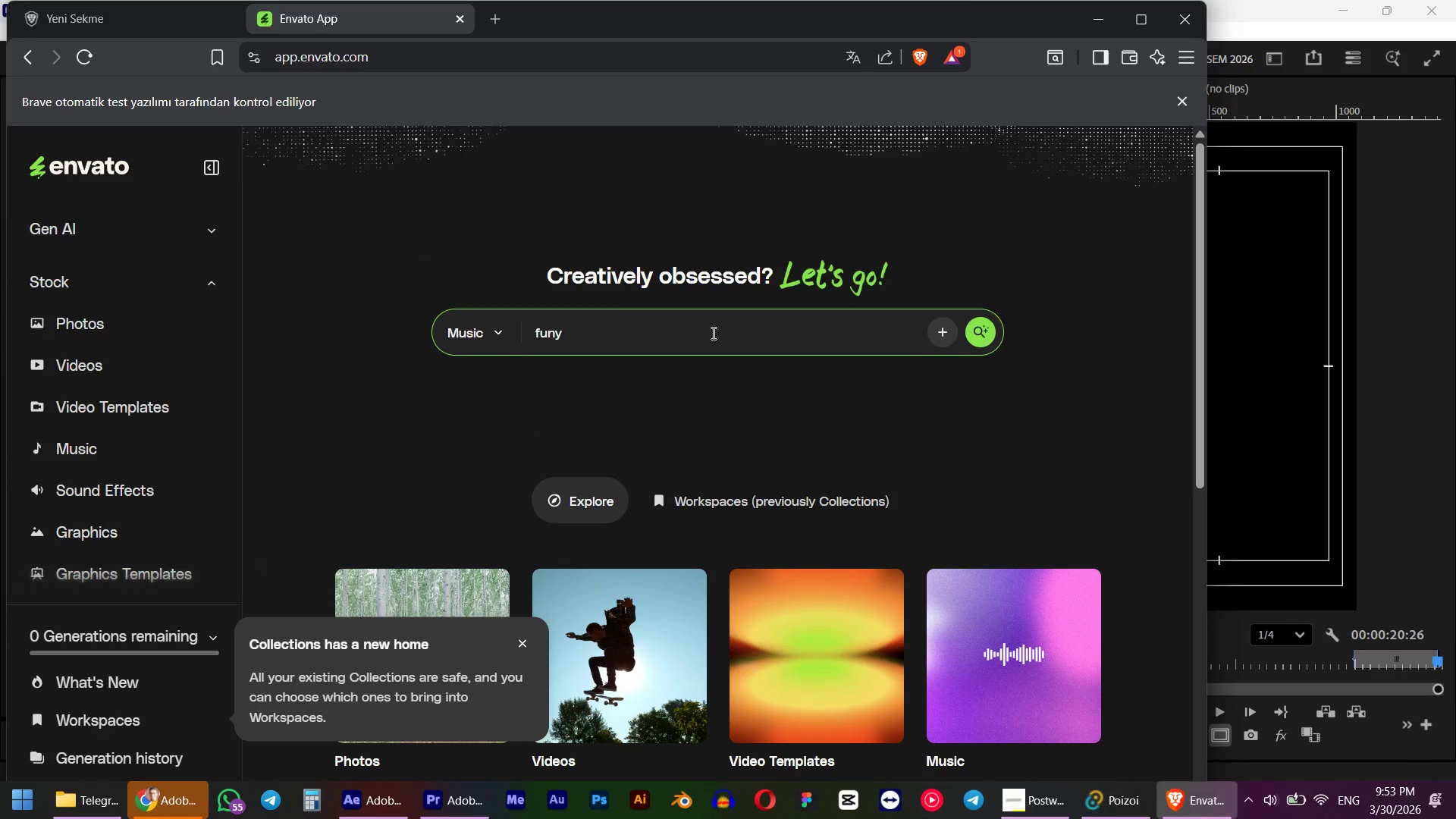 
left_click([712, 332])
 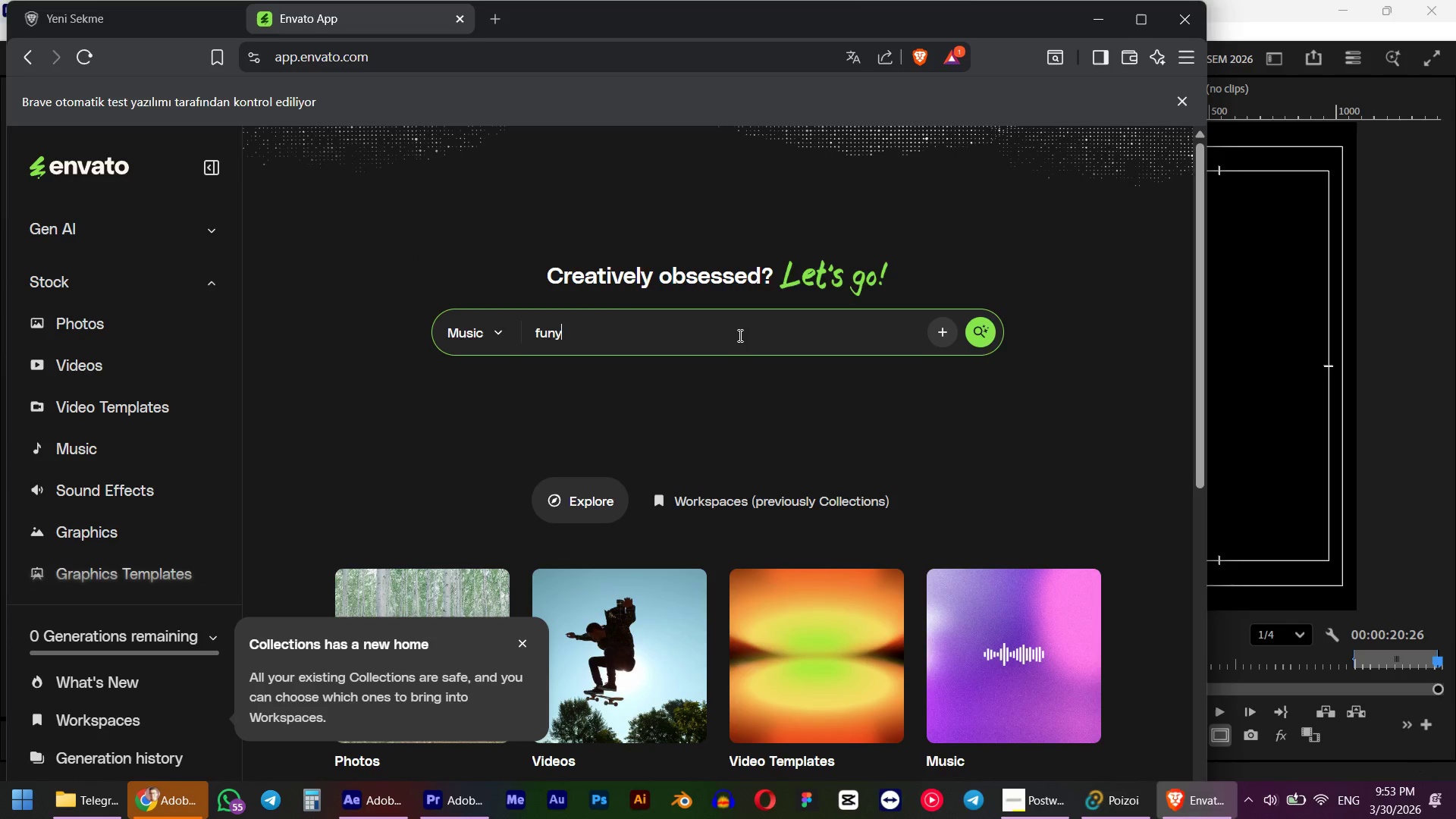 
key(NumpadEnter)
 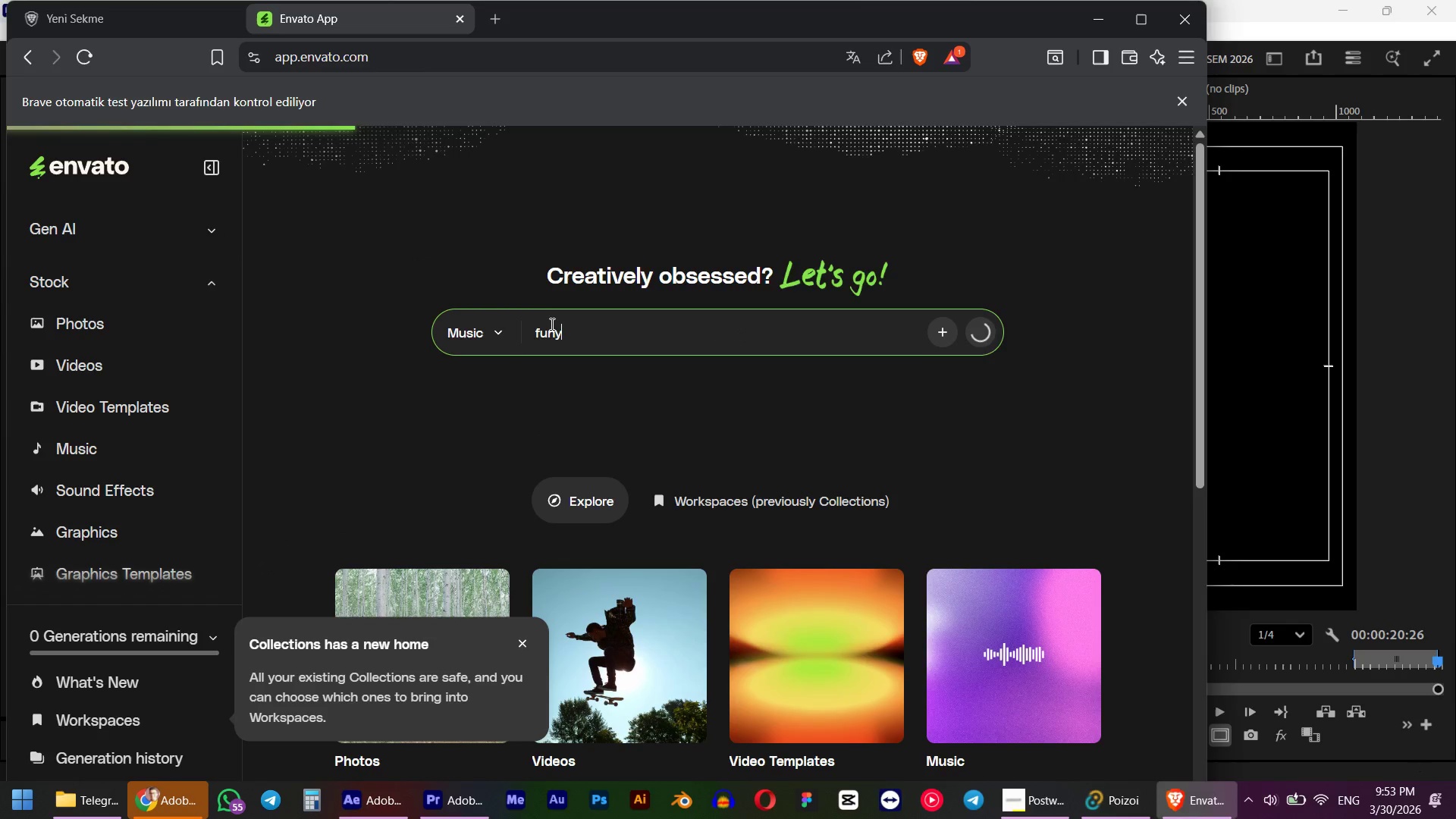 
left_click([551, 328])
 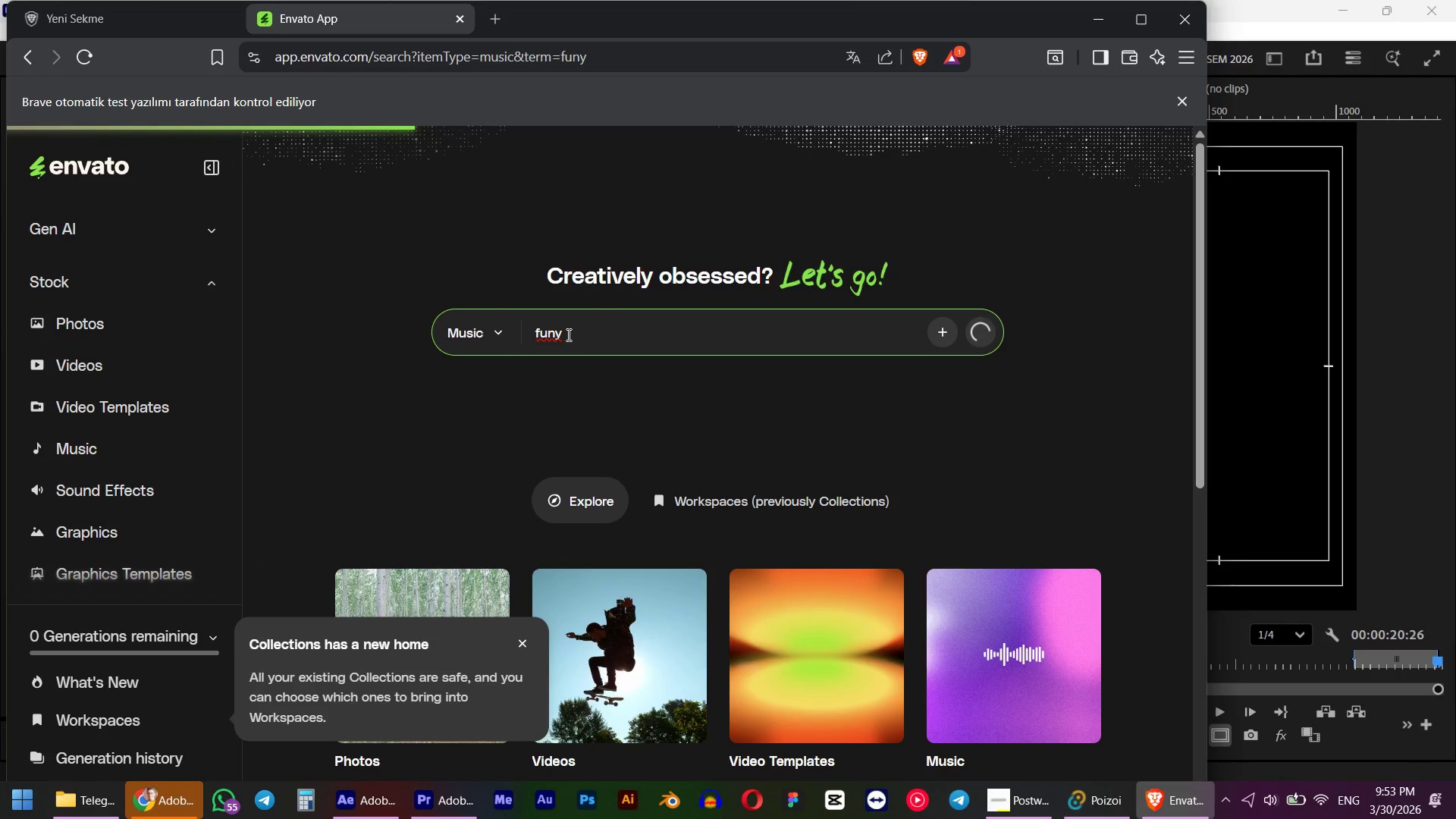 
key(M)
 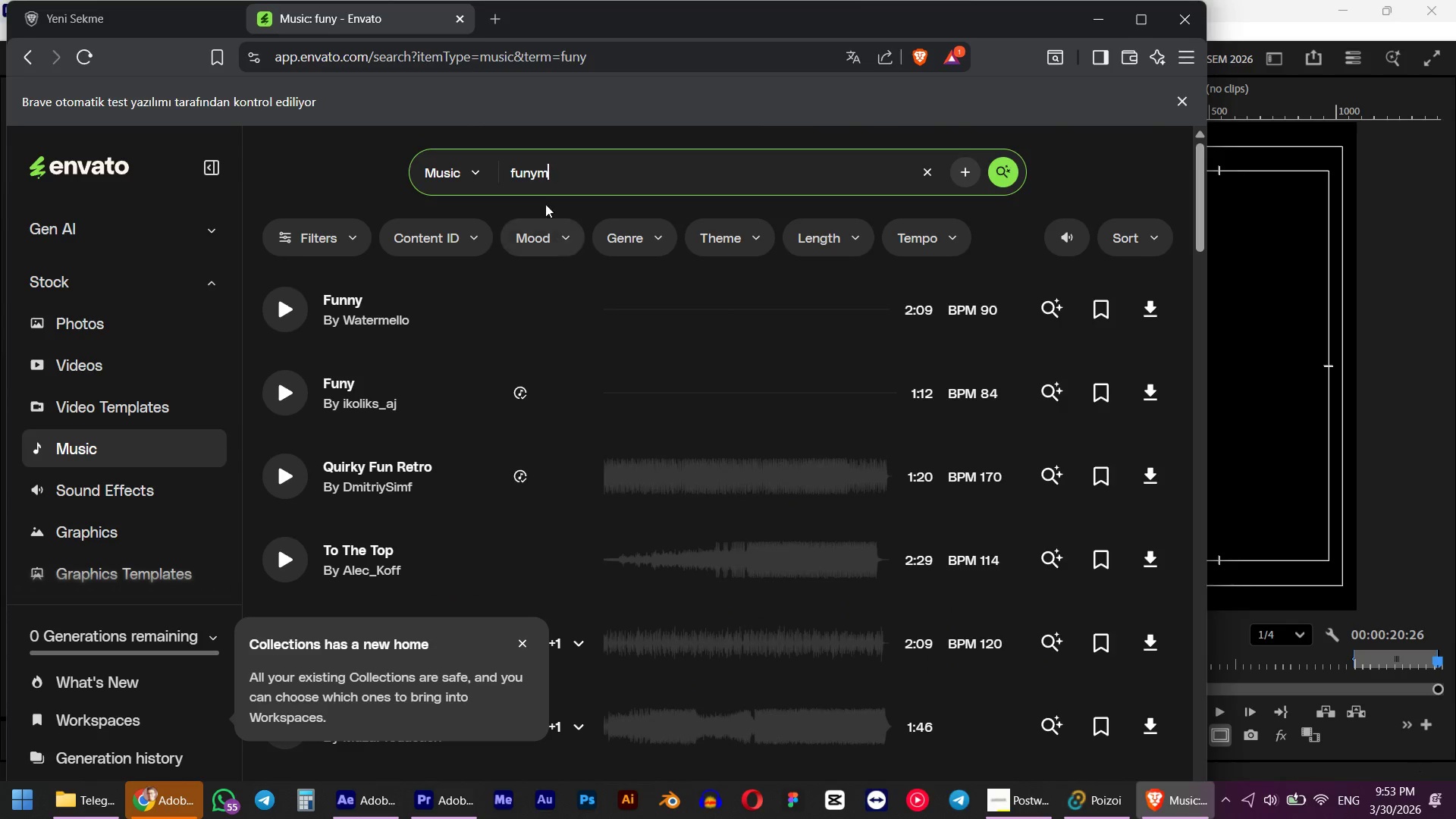 
double_click([530, 174])
 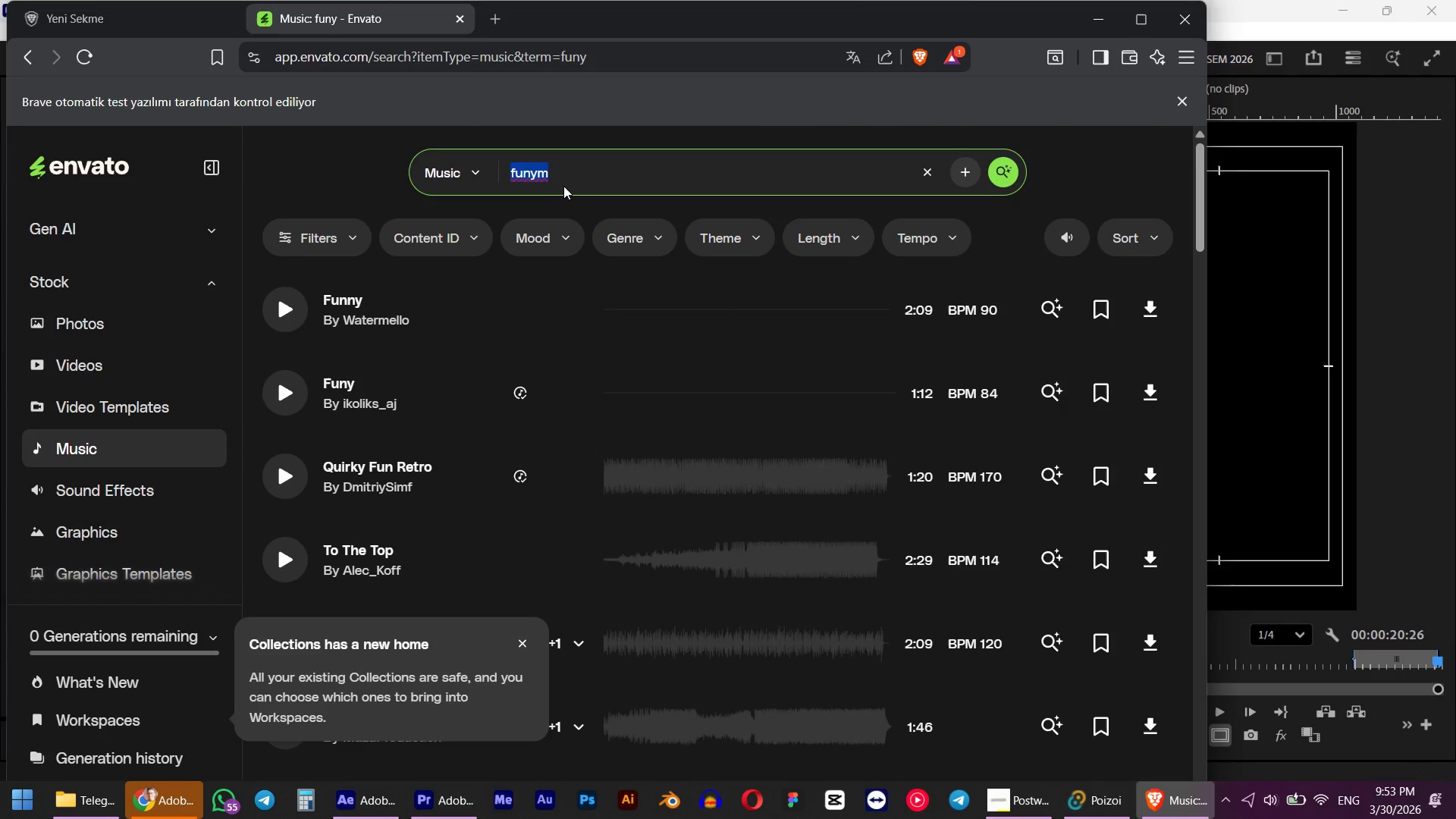 
type(funny)
 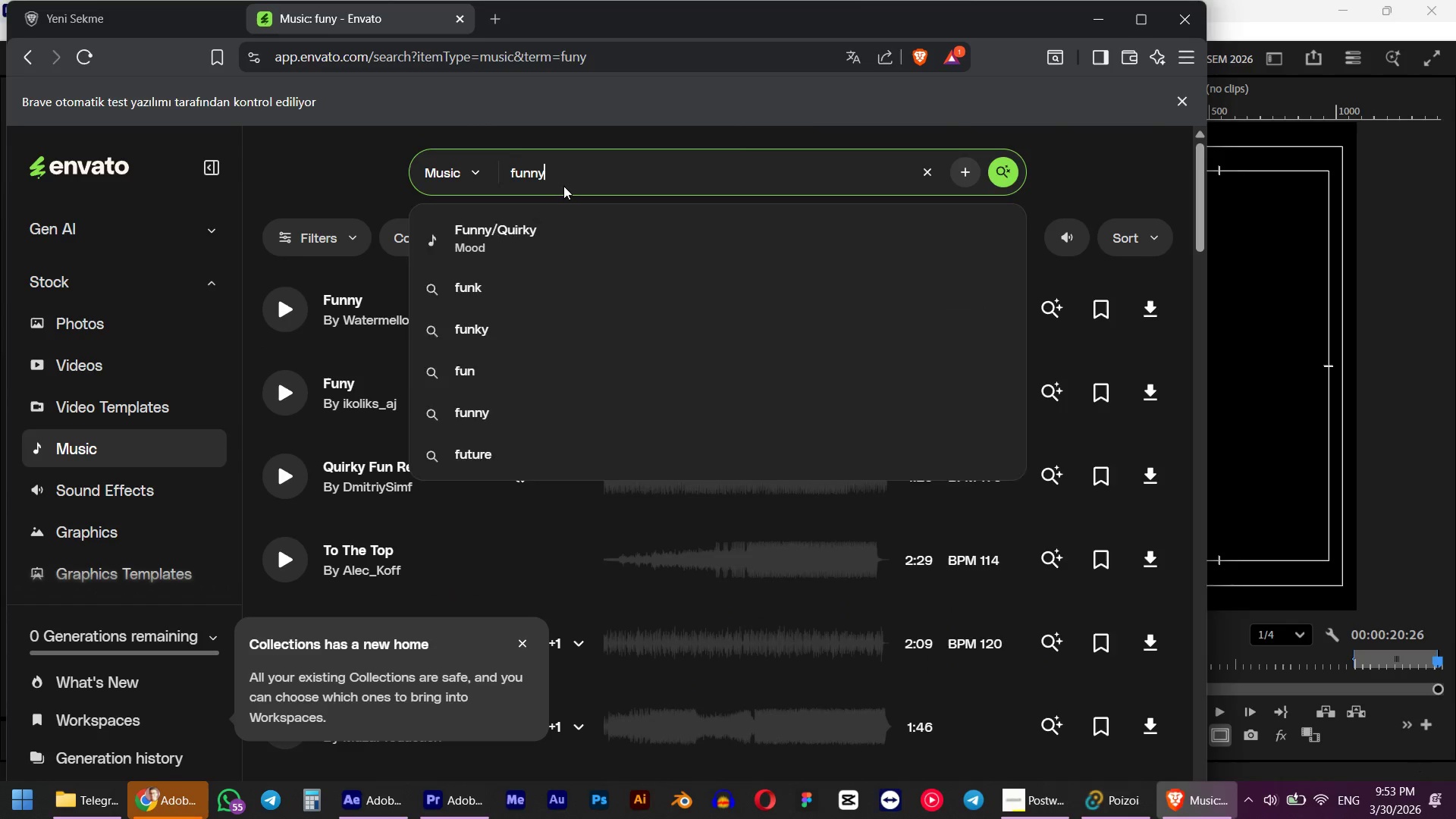 
key(Enter)
 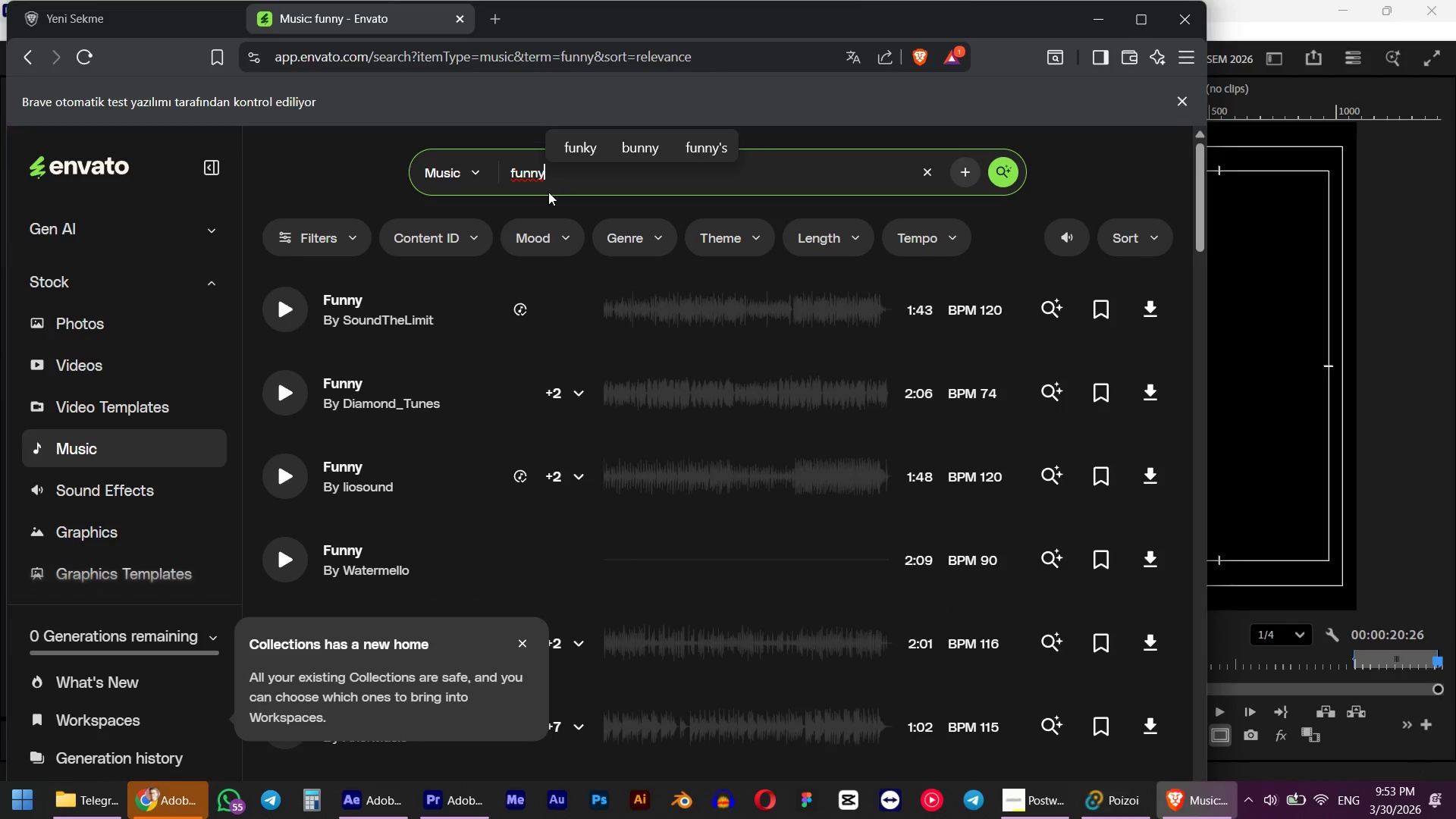 
left_click([293, 303])
 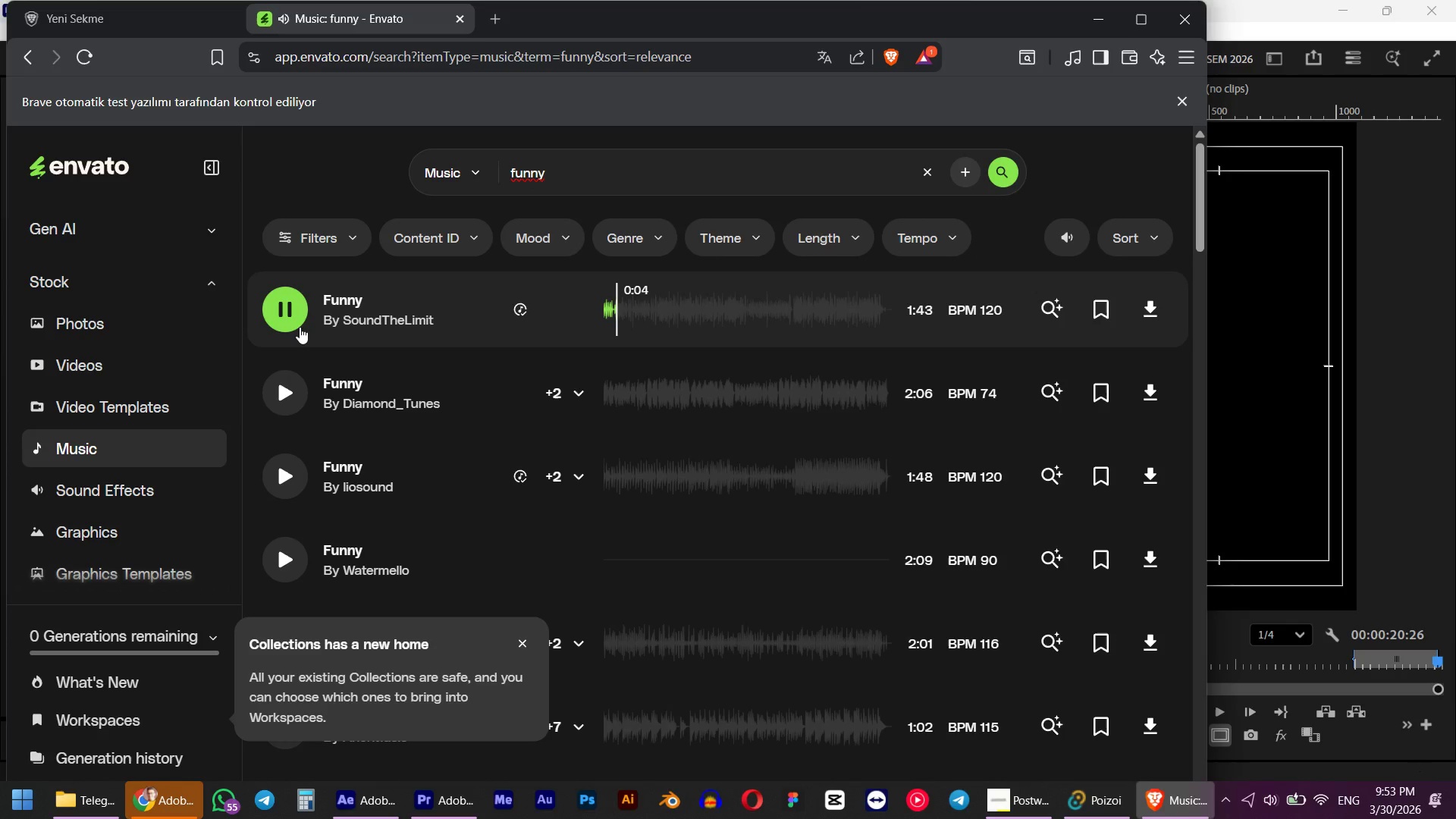 
wait(6.86)
 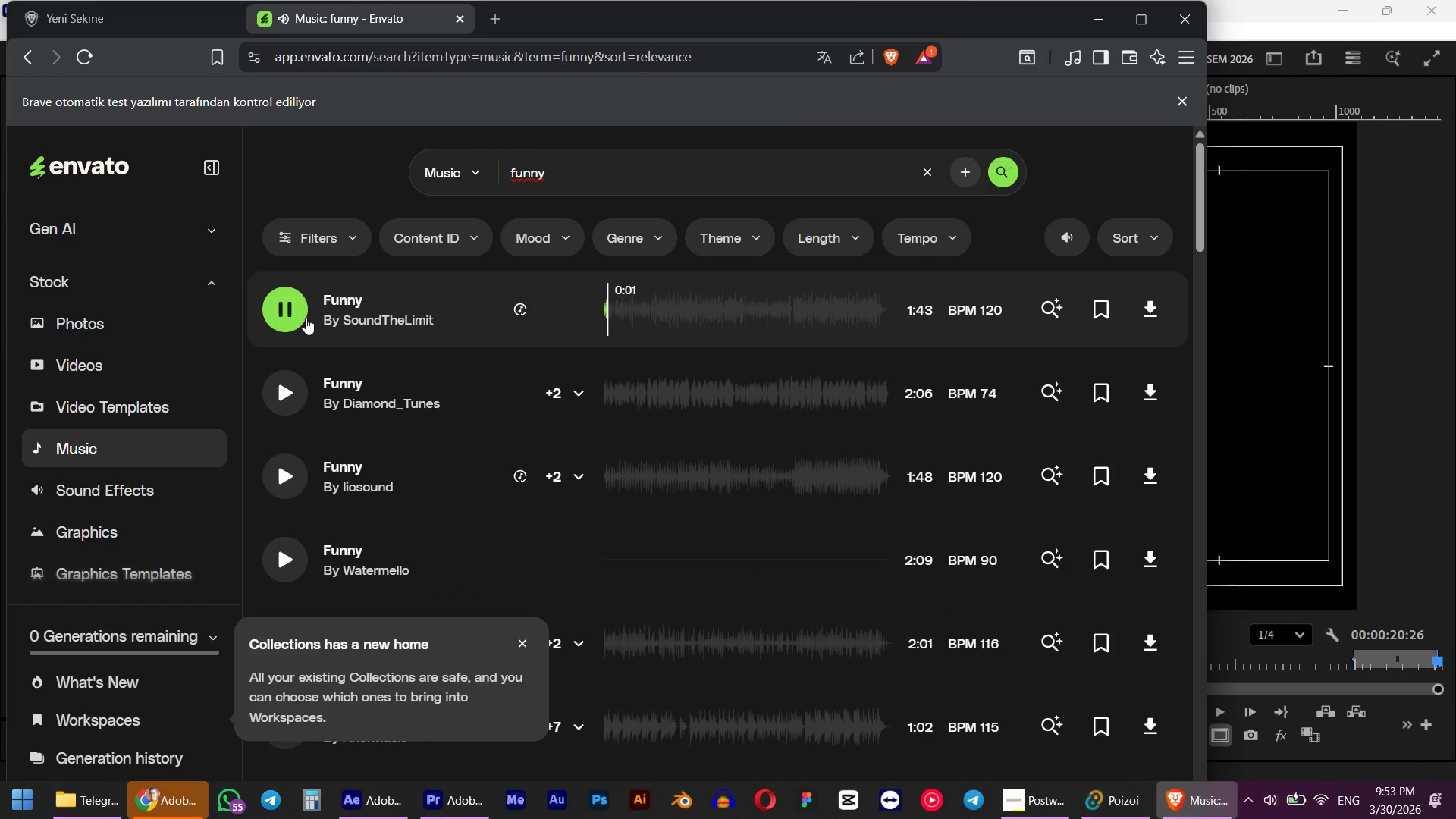 
left_click([282, 376])
 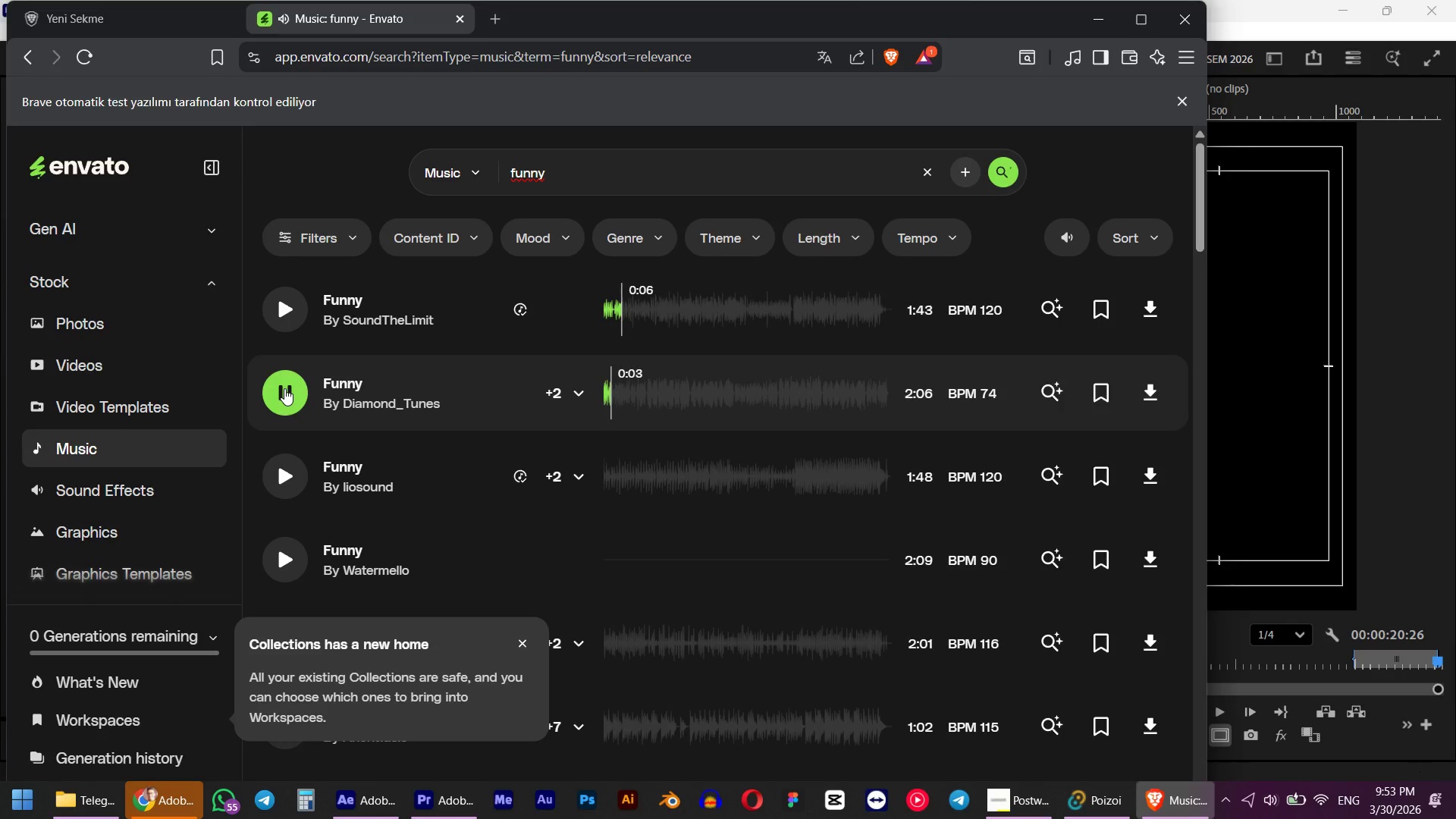 
wait(6.59)
 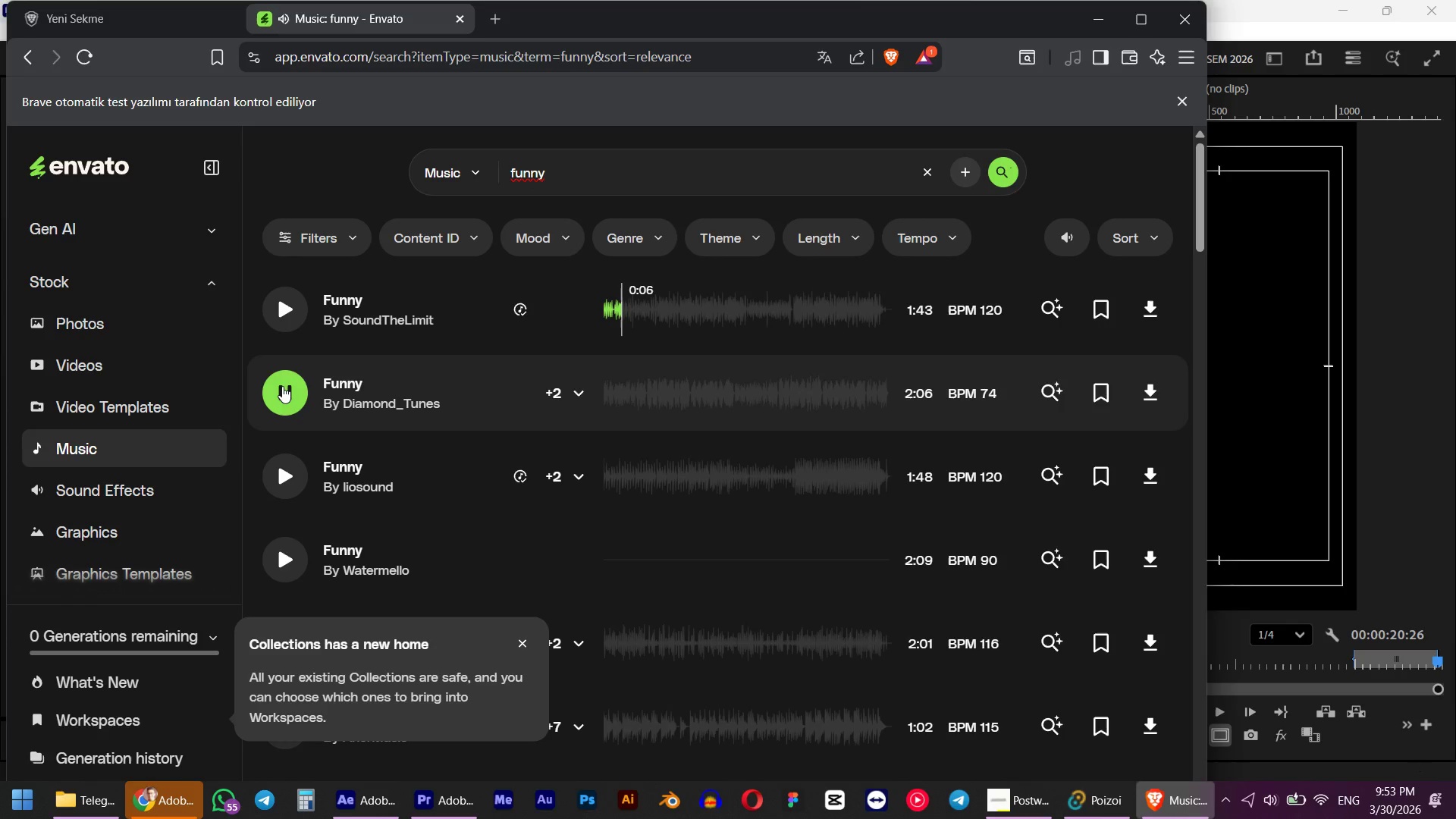 
left_click([1149, 403])
 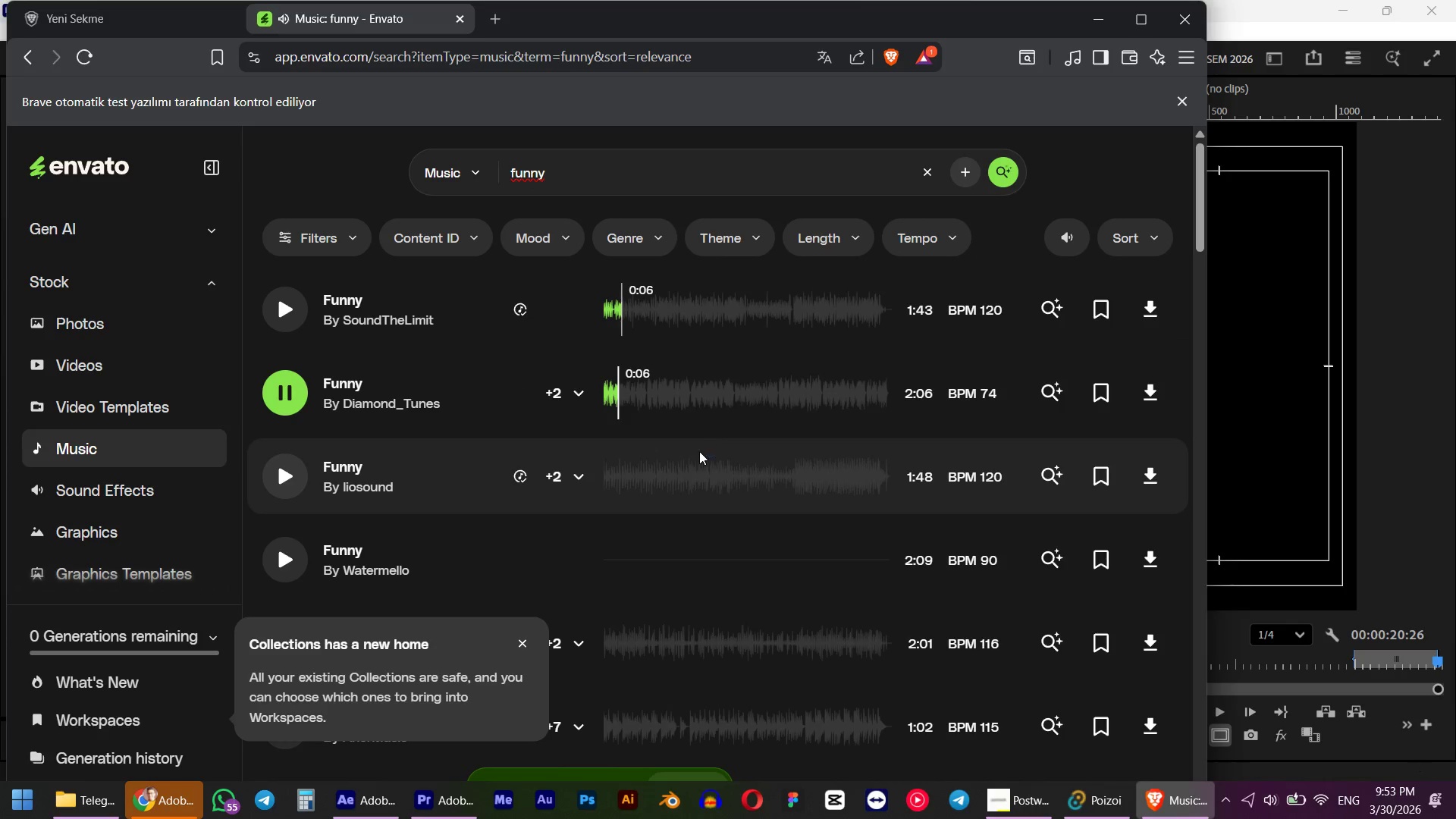 
left_click([1139, 13])
 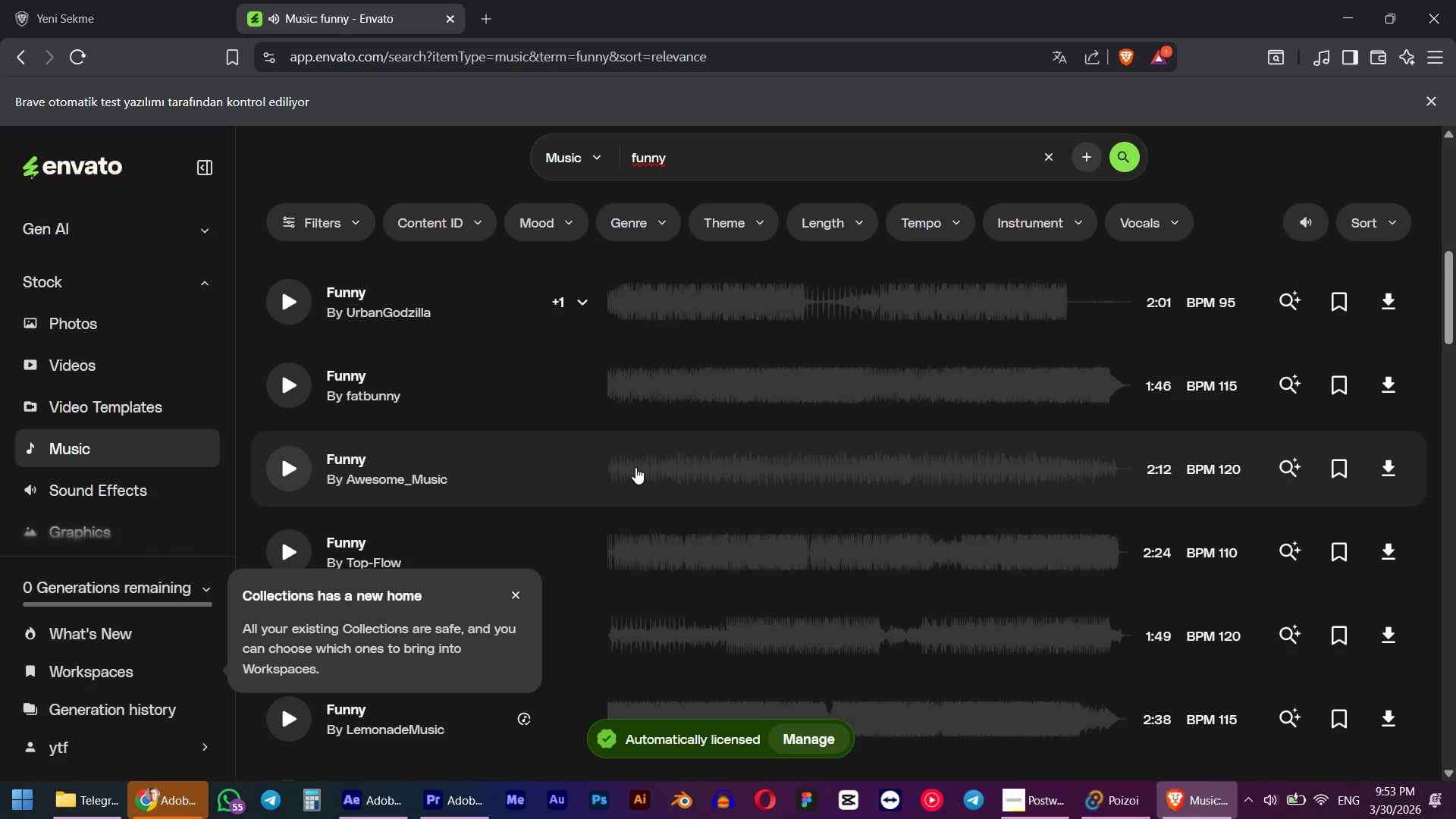 
scroll: coordinate [635, 467], scroll_direction: down, amount: 8.0
 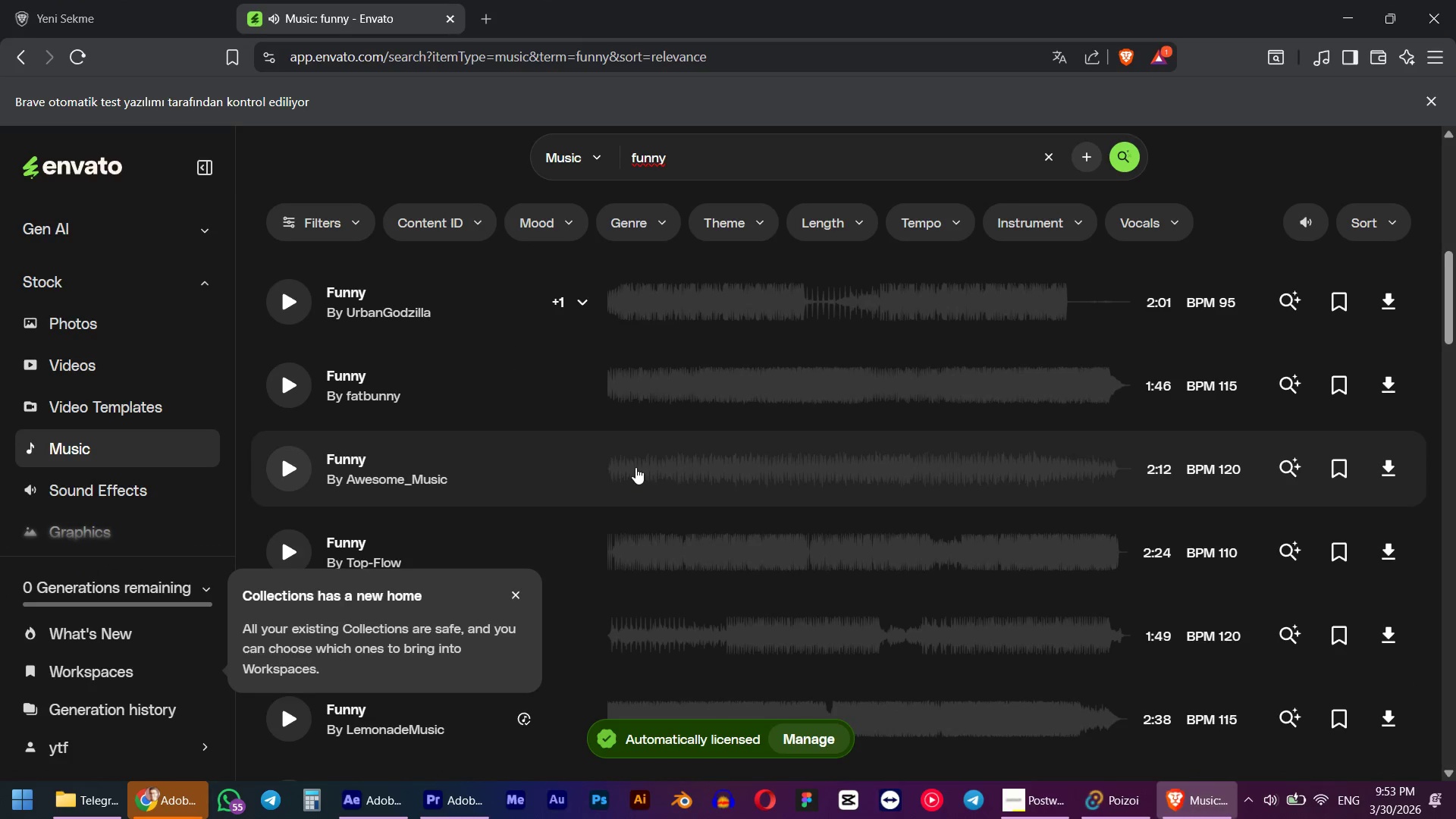 
scroll: coordinate [642, 440], scroll_direction: up, amount: 18.0
 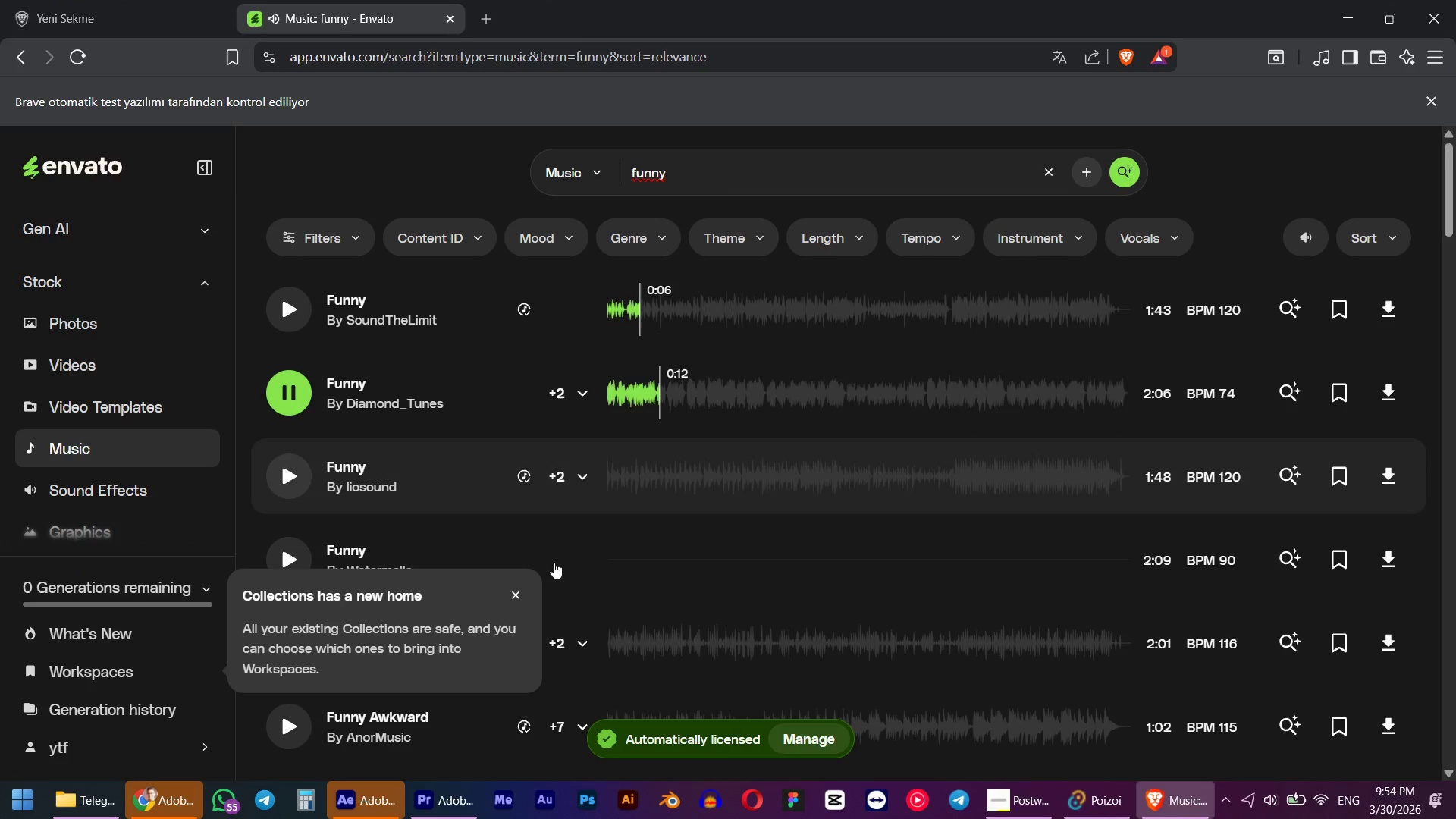 
left_click([381, 816])
 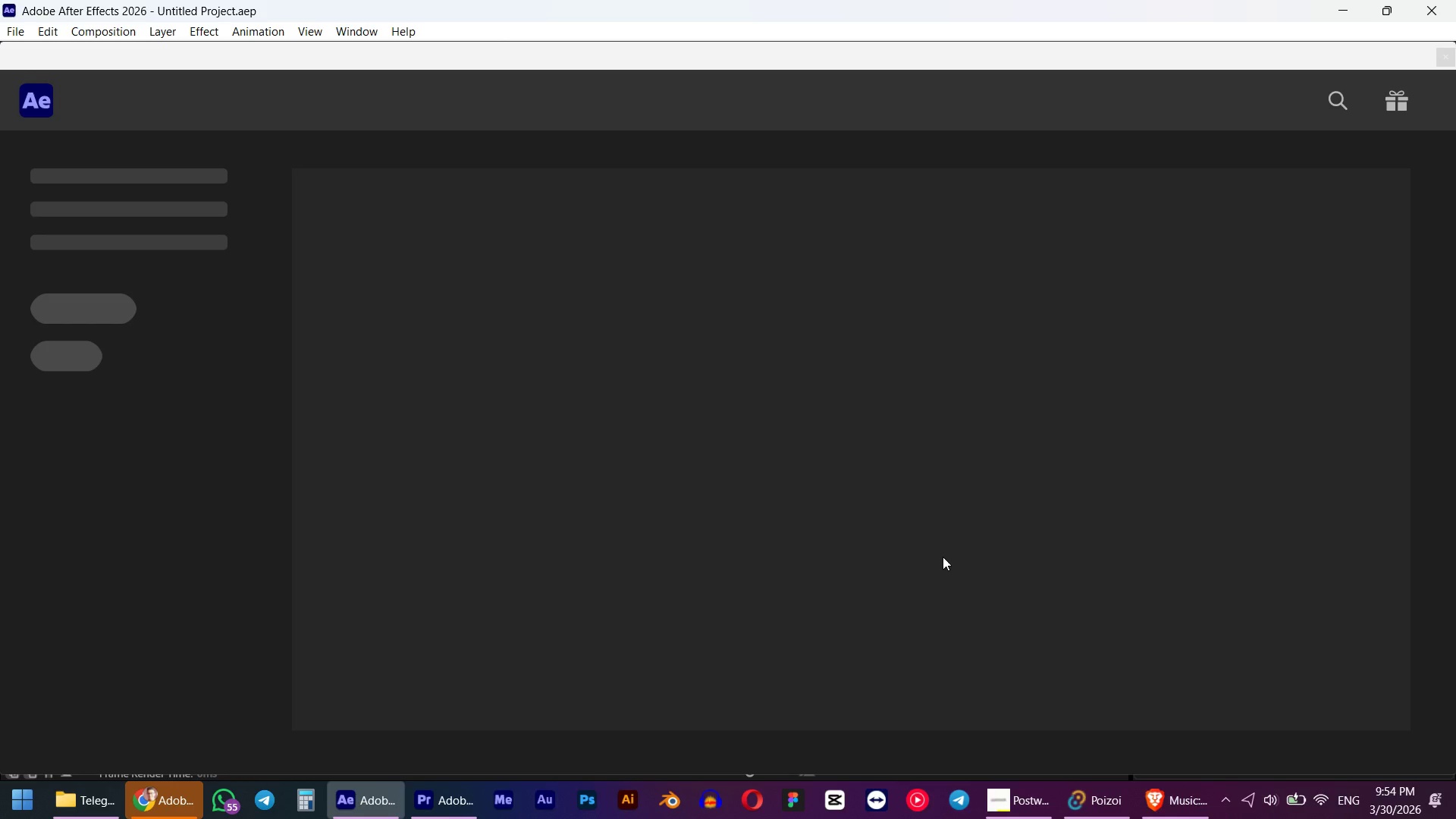 
wait(6.53)
 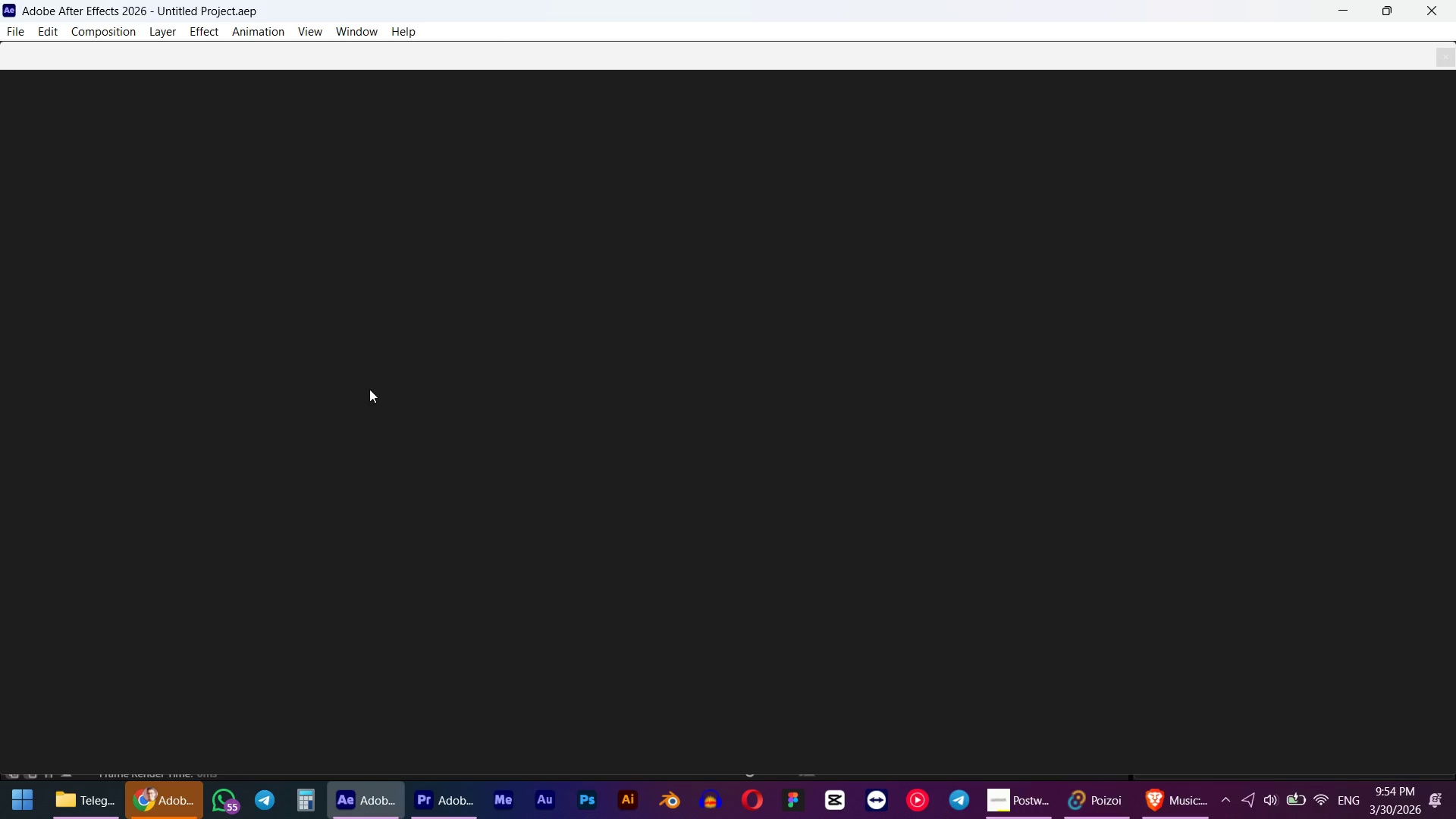 
left_click([352, 396])
 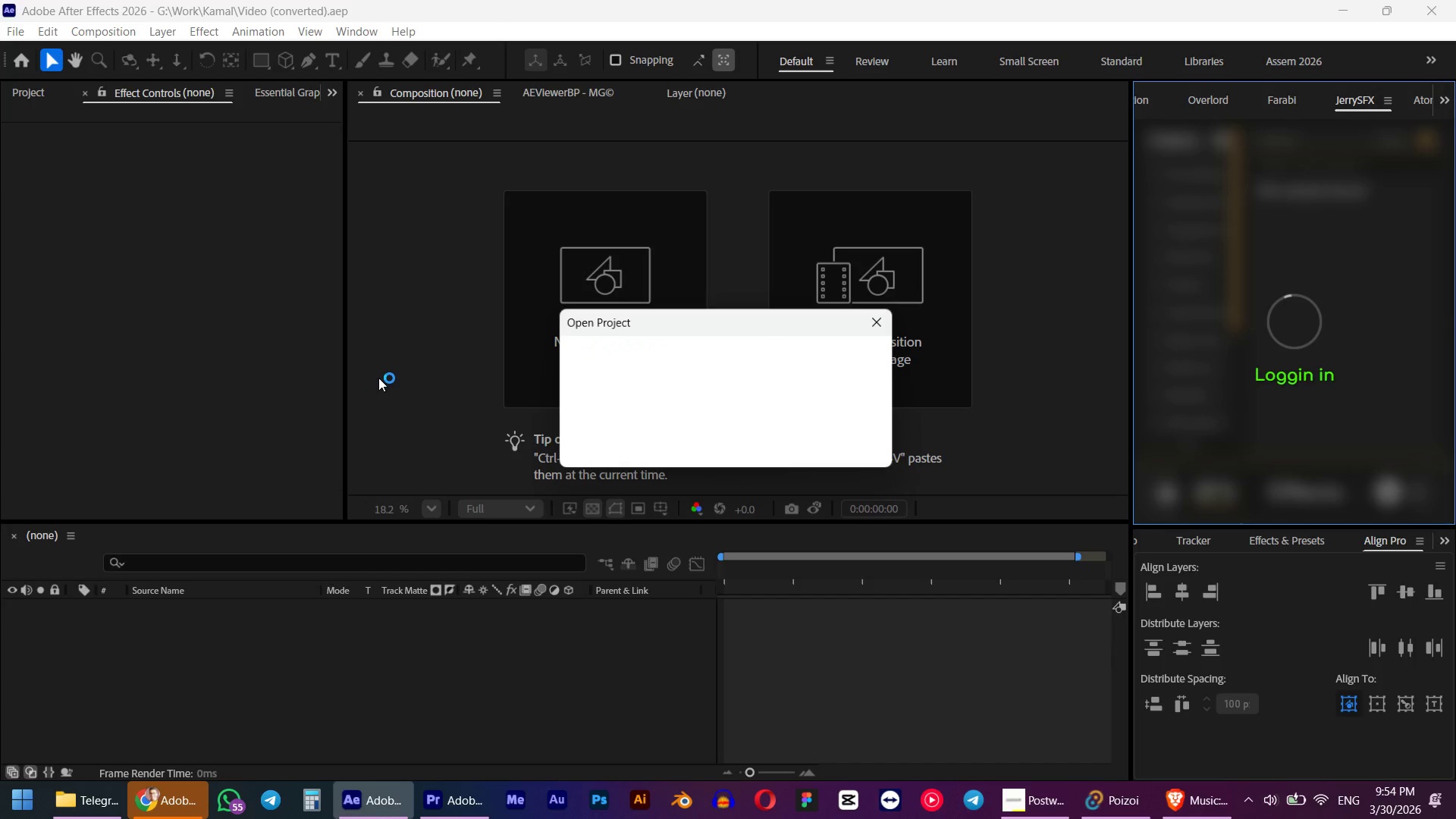 
left_click([1187, 815])
 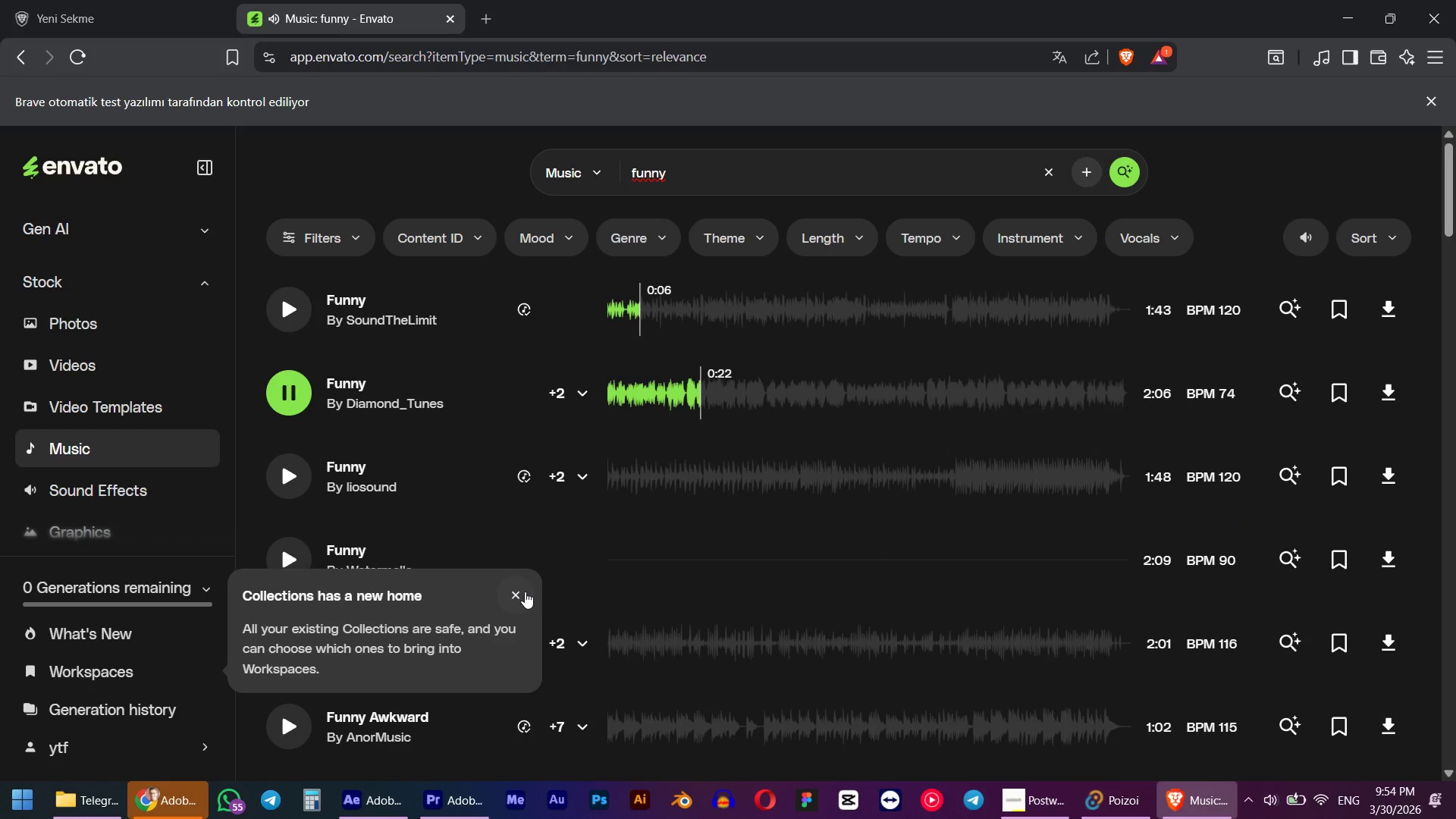 
left_click([517, 592])
 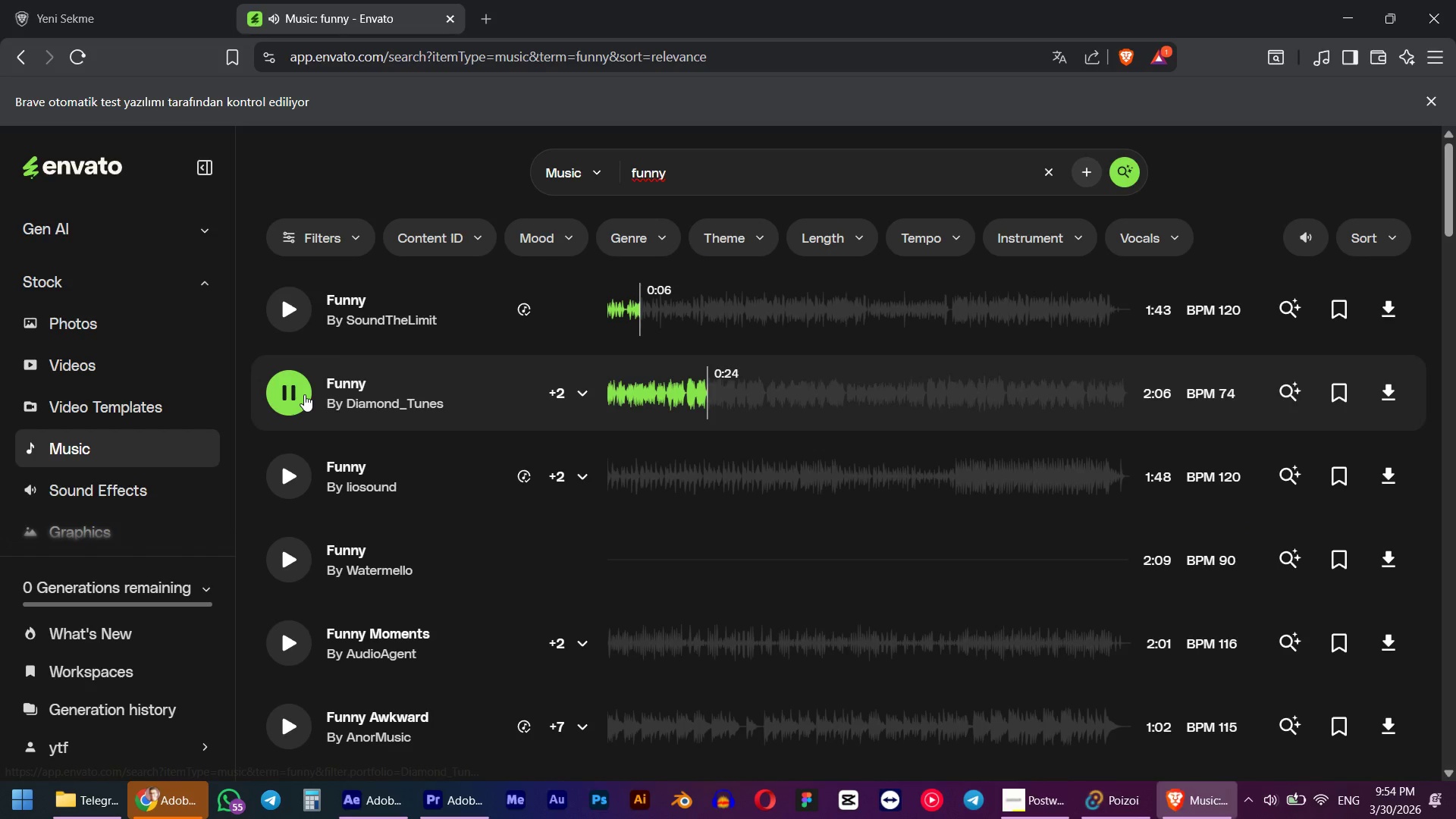 
left_click([304, 394])
 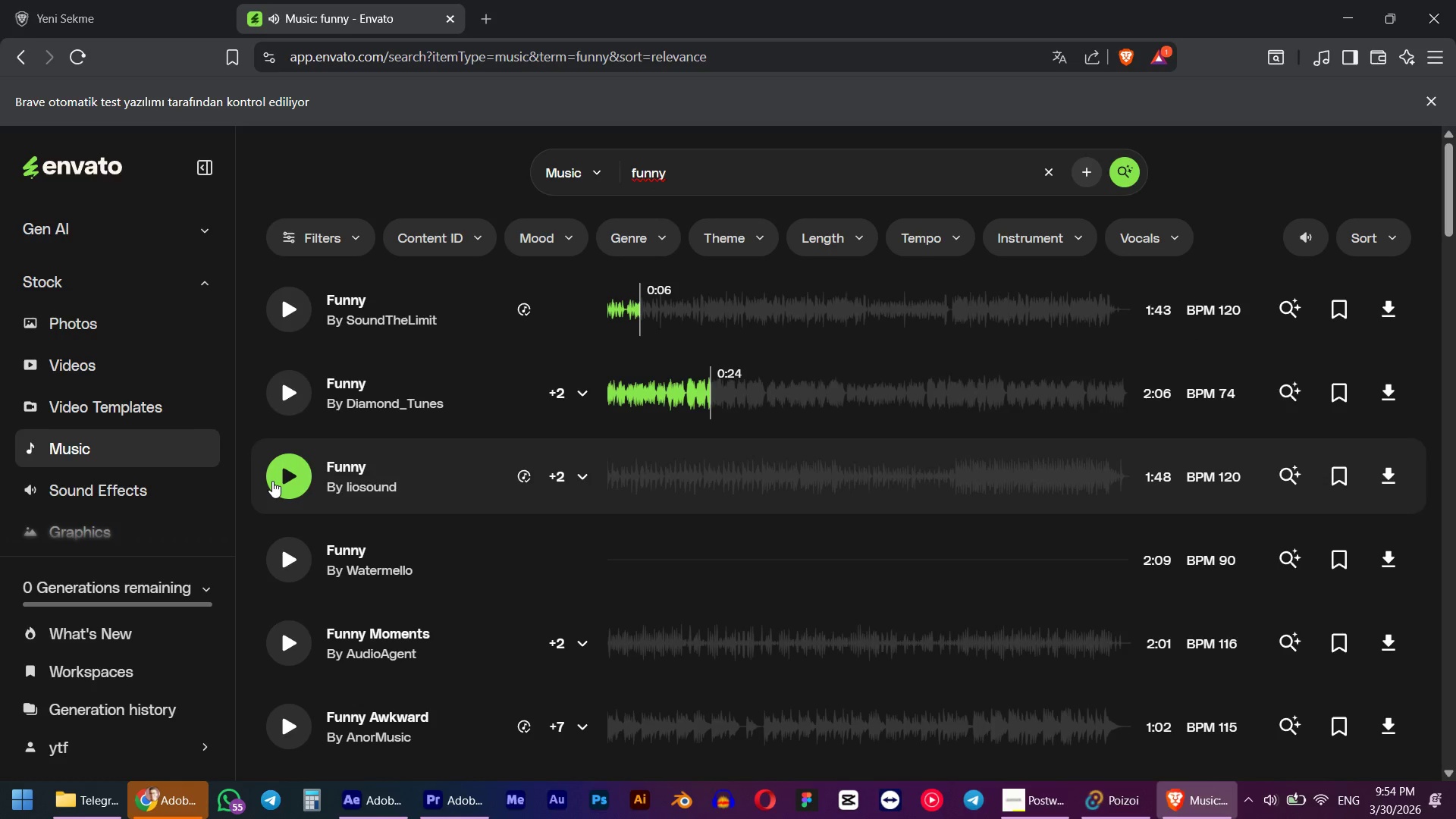 
left_click([278, 483])
 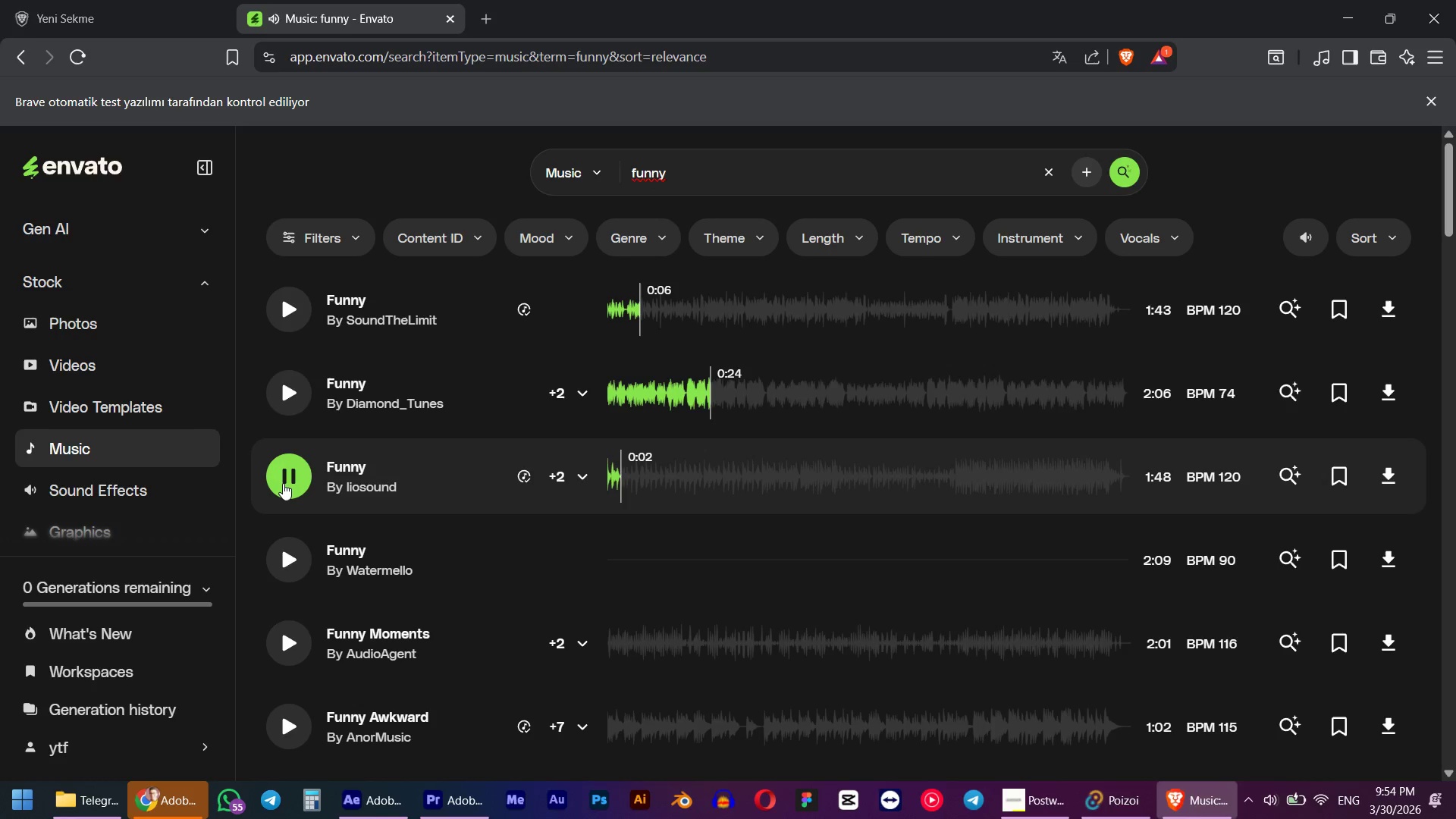 
wait(8.19)
 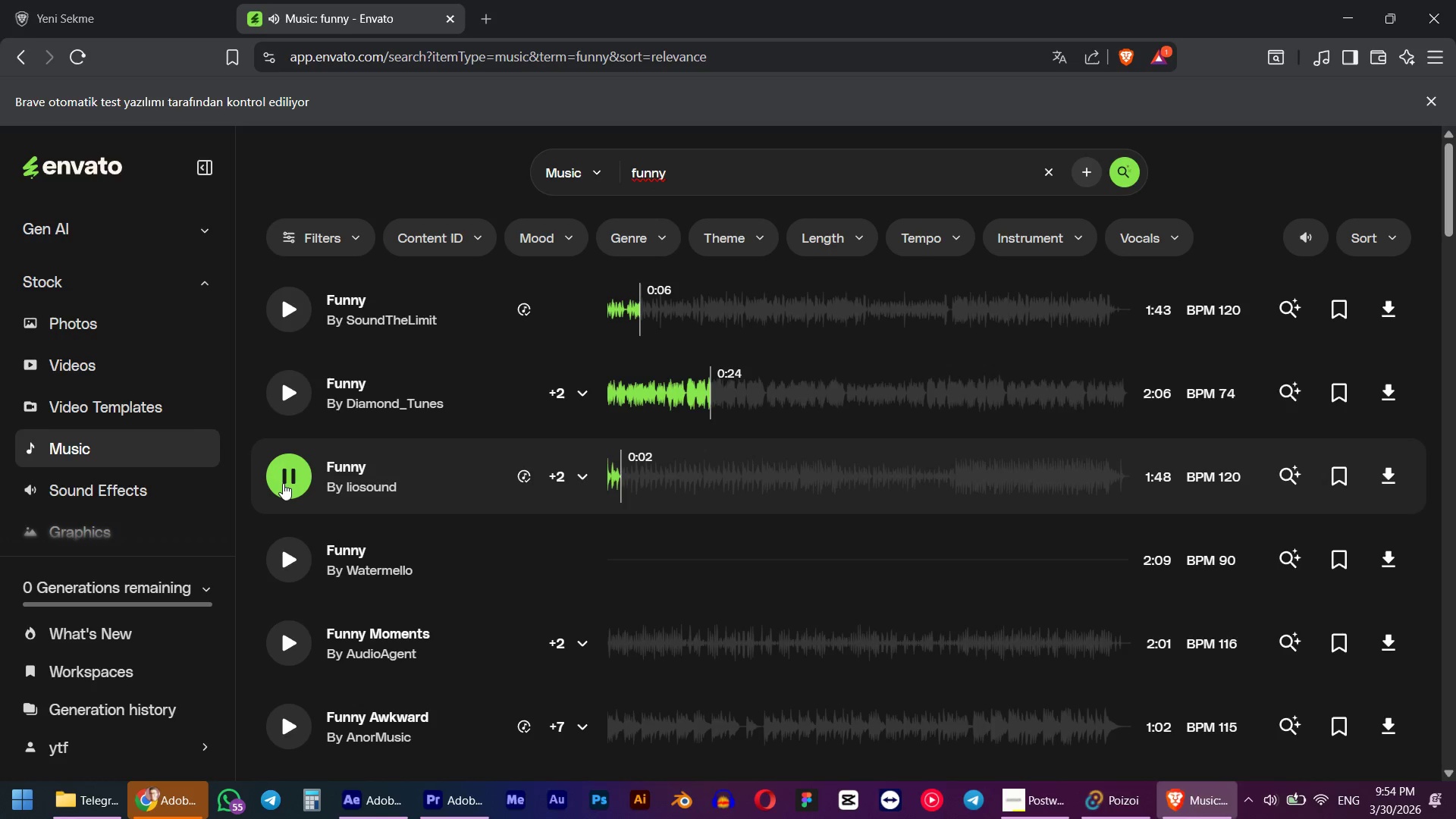 
left_click([609, 389])
 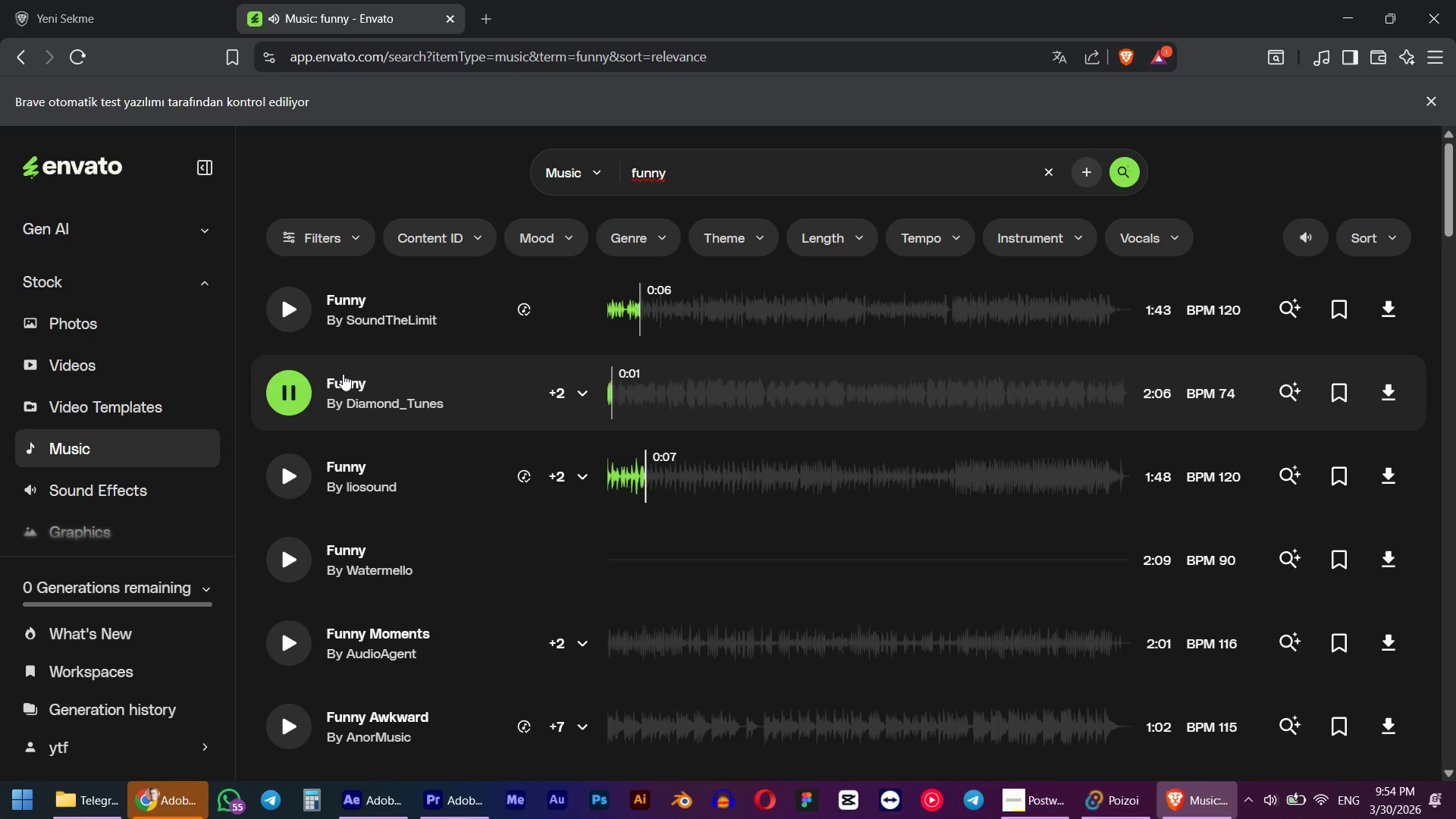 
left_click([343, 374])
 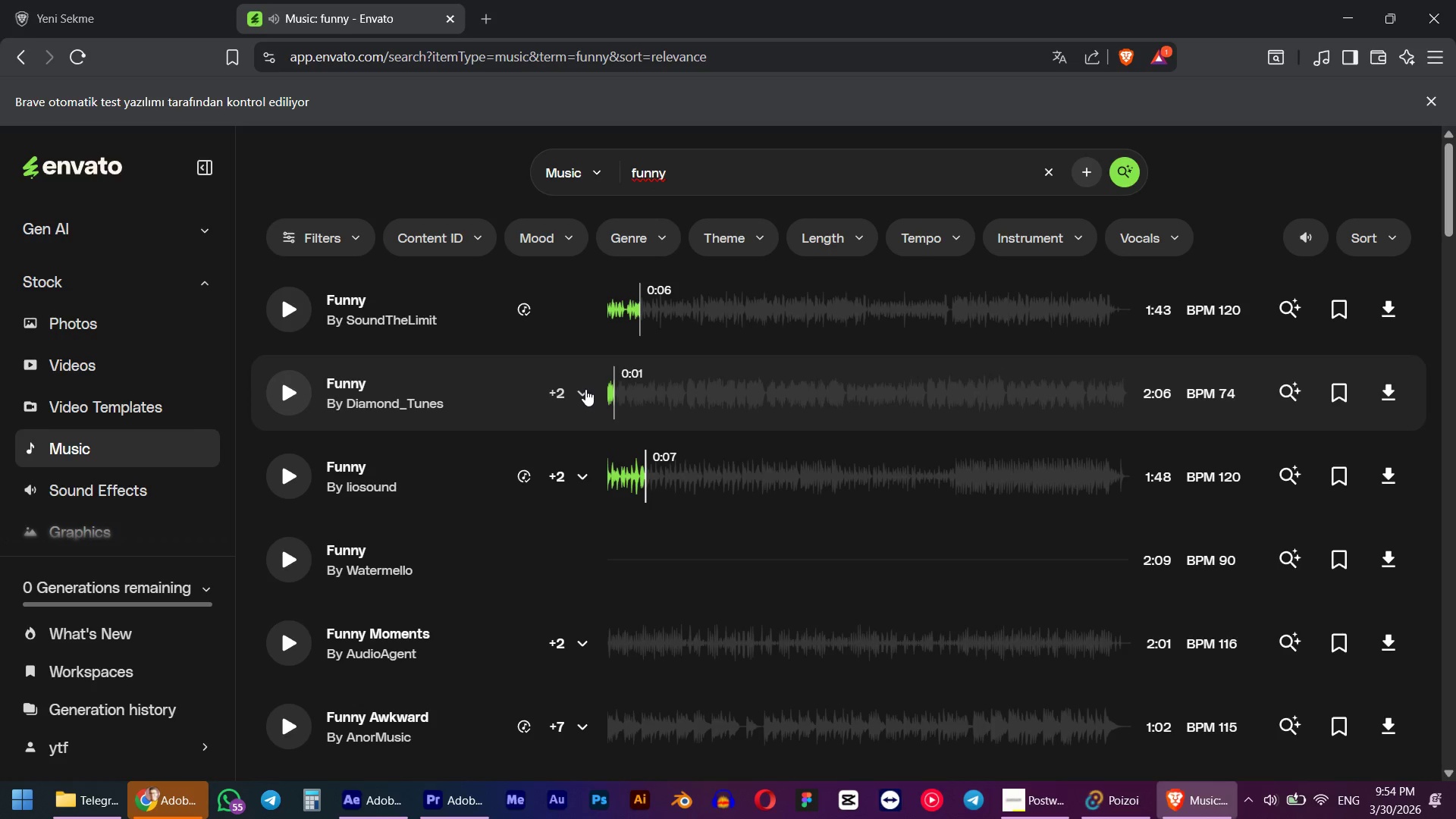 
wait(8.39)
 